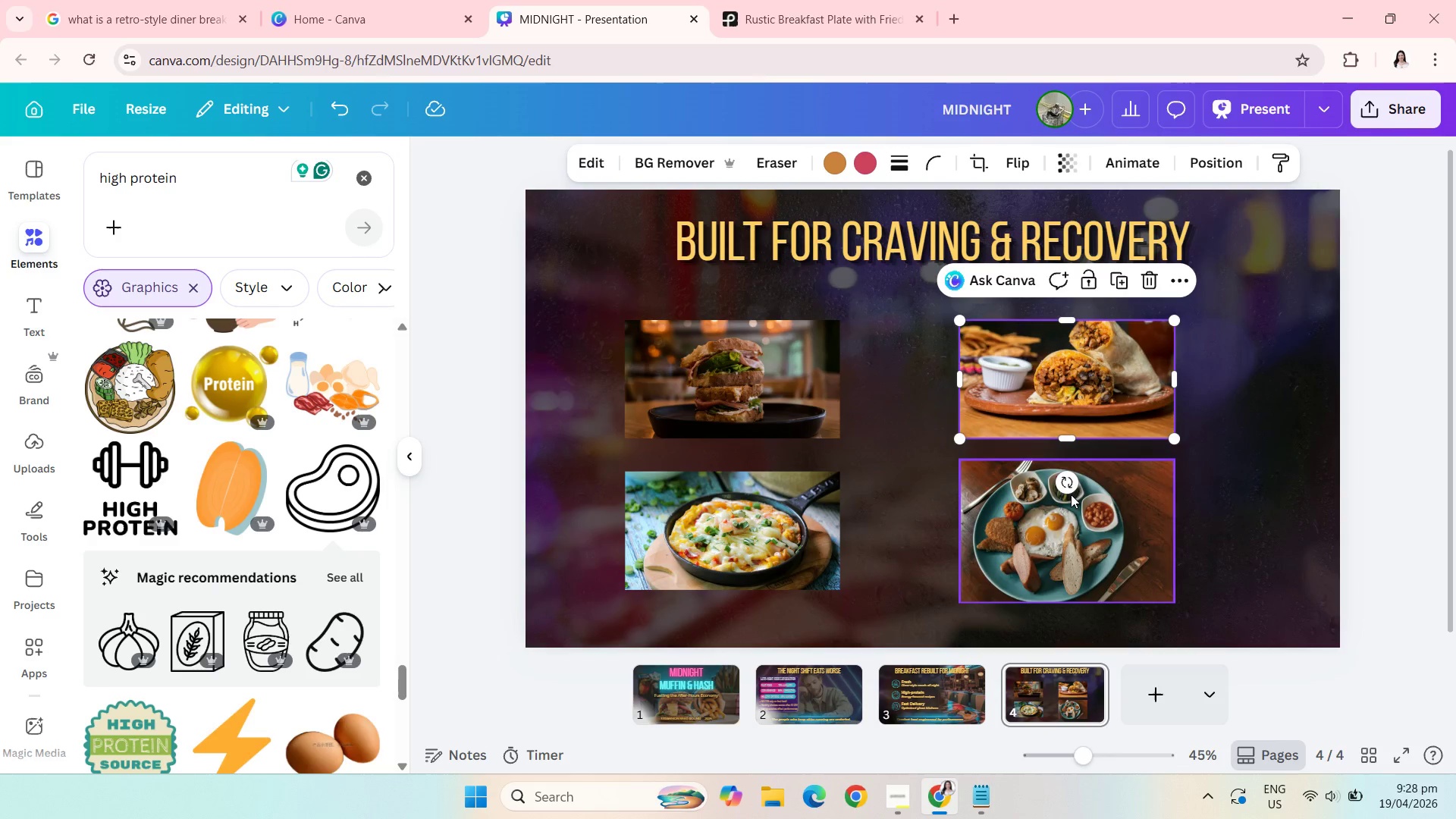 
left_click([1071, 494])
 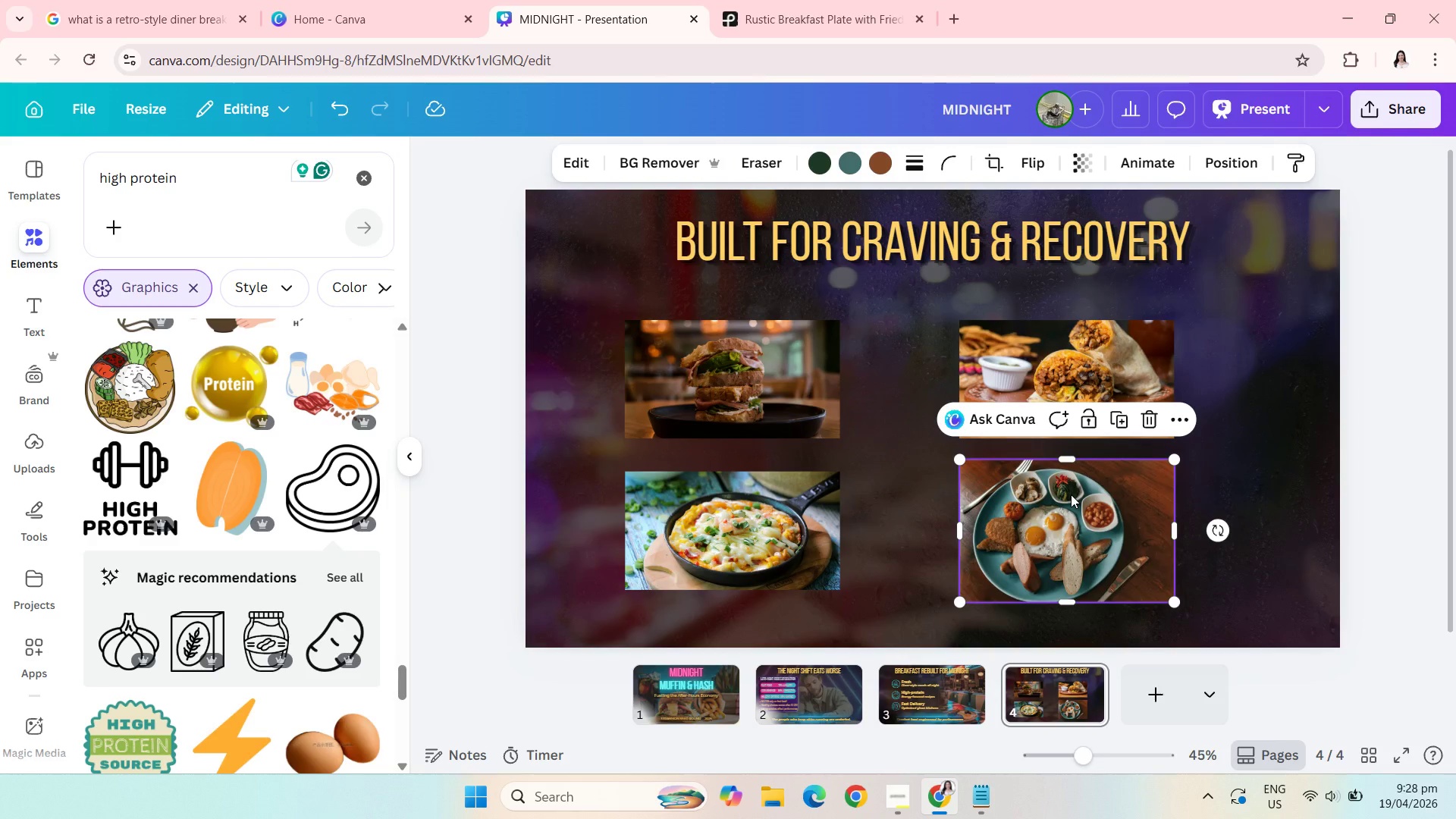 
left_click([1071, 494])
 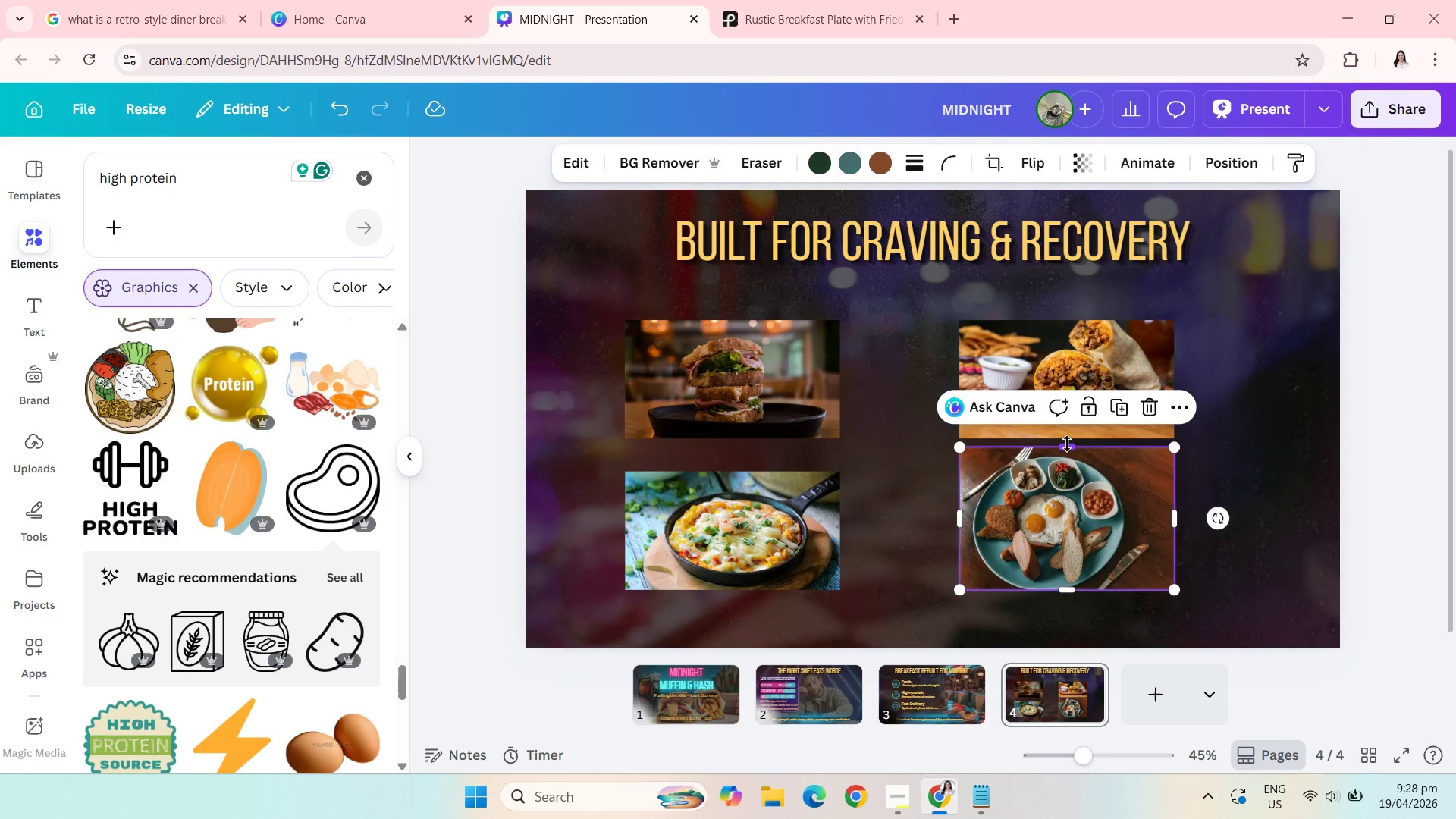 
left_click_drag(start_coordinate=[1067, 443], to_coordinate=[1066, 455])
 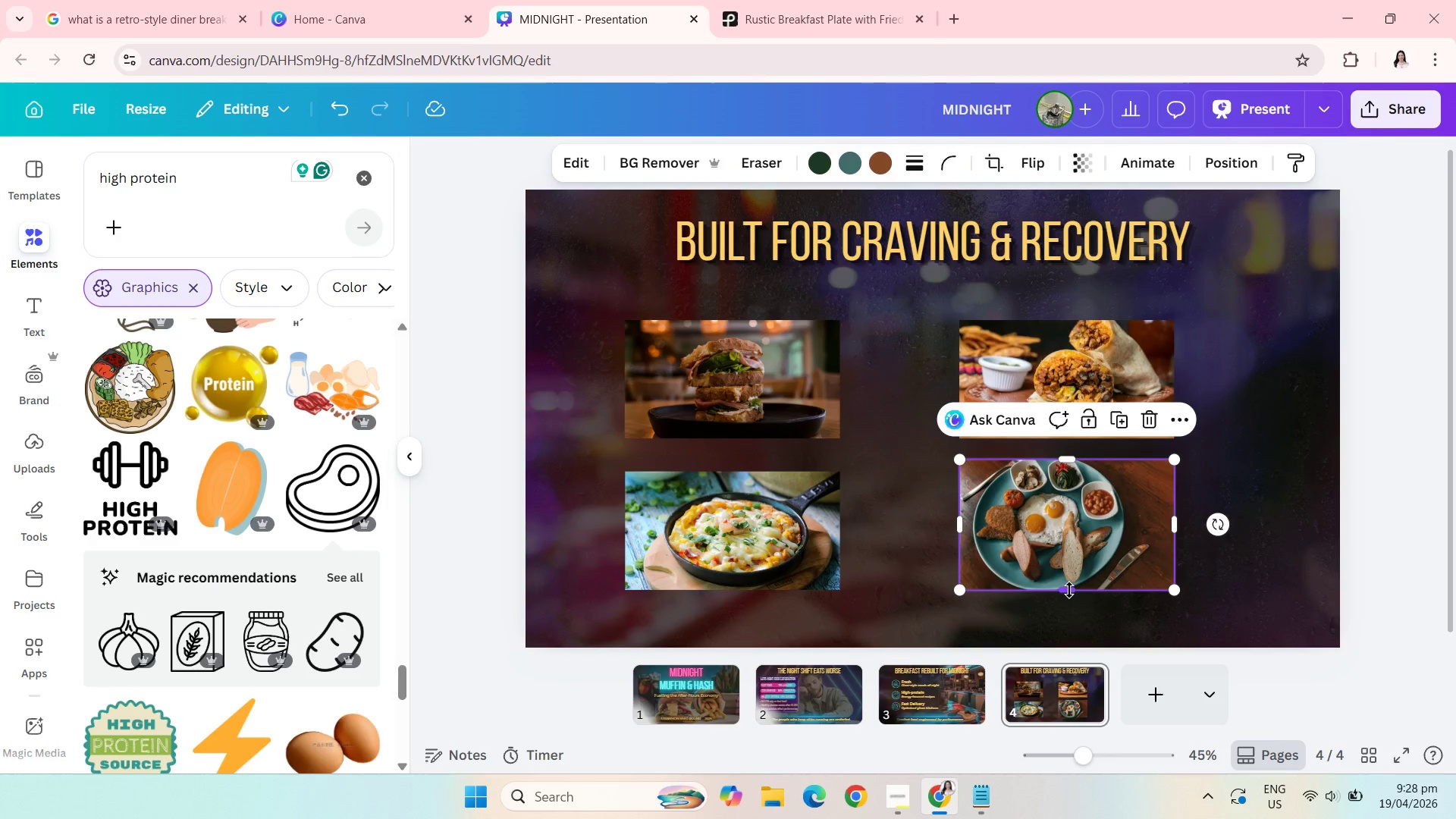 
left_click_drag(start_coordinate=[1069, 590], to_coordinate=[1069, 582])
 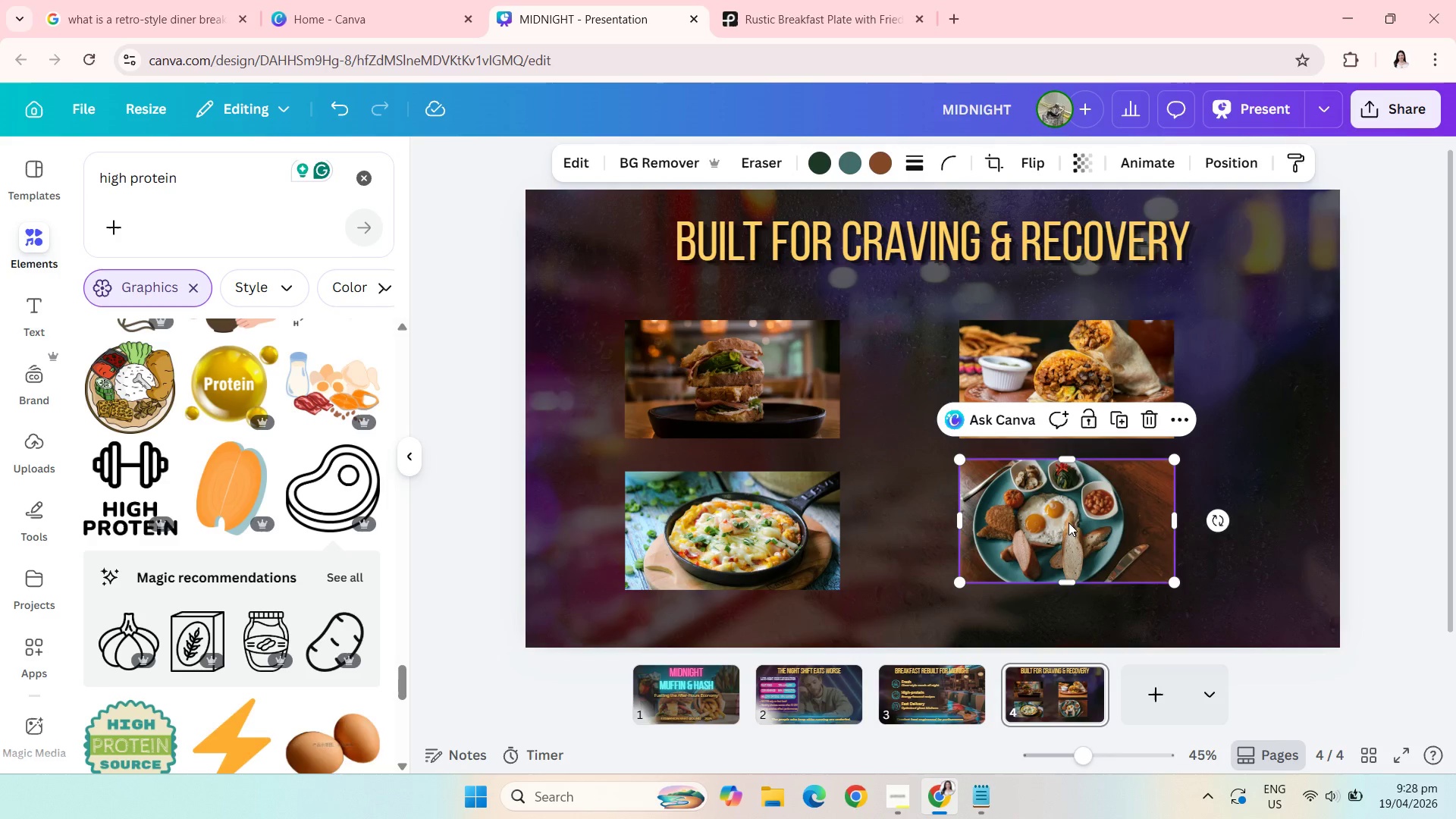 
left_click_drag(start_coordinate=[1068, 522], to_coordinate=[738, 531])
 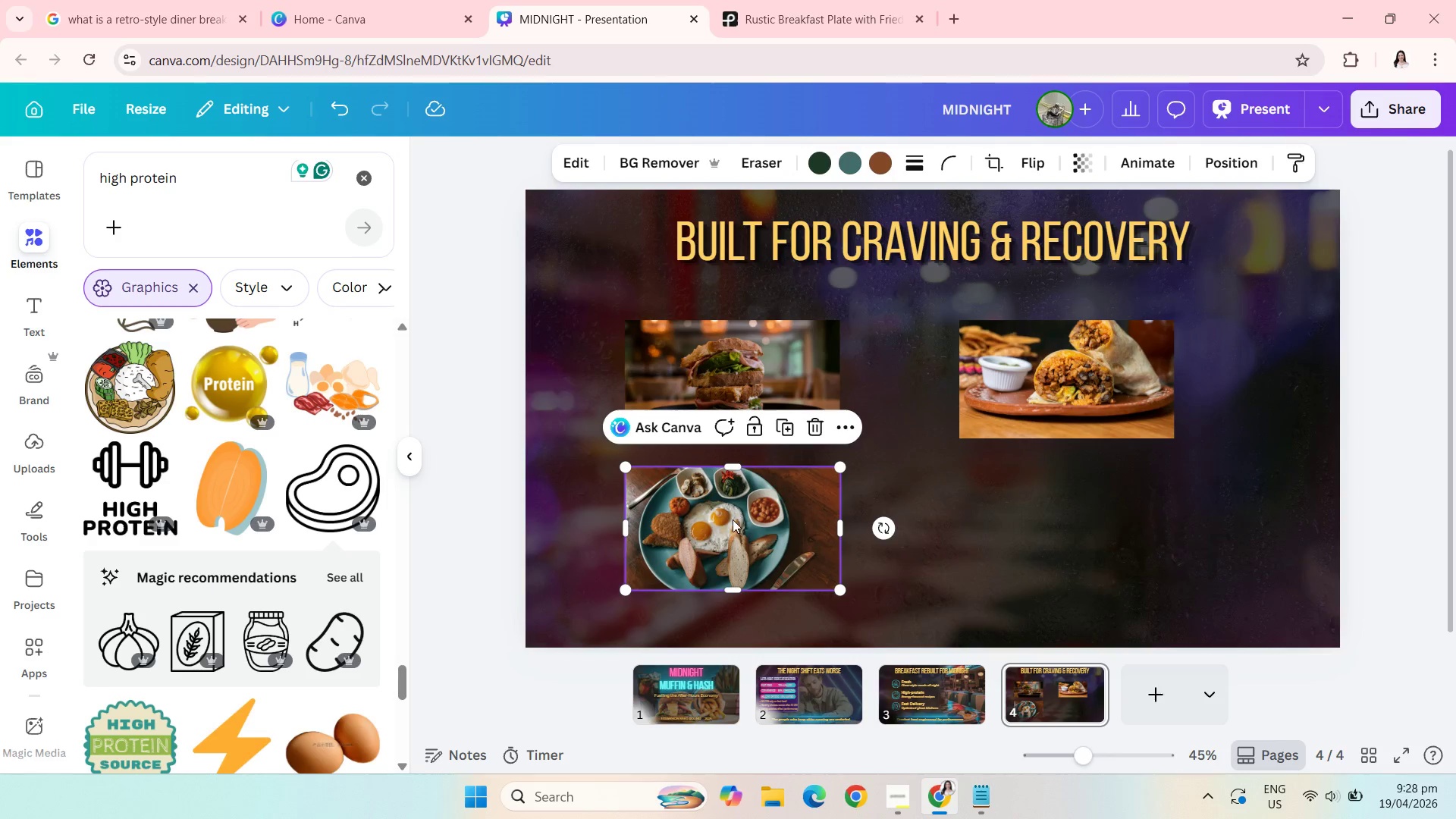 
left_click_drag(start_coordinate=[733, 522], to_coordinate=[730, 528])
 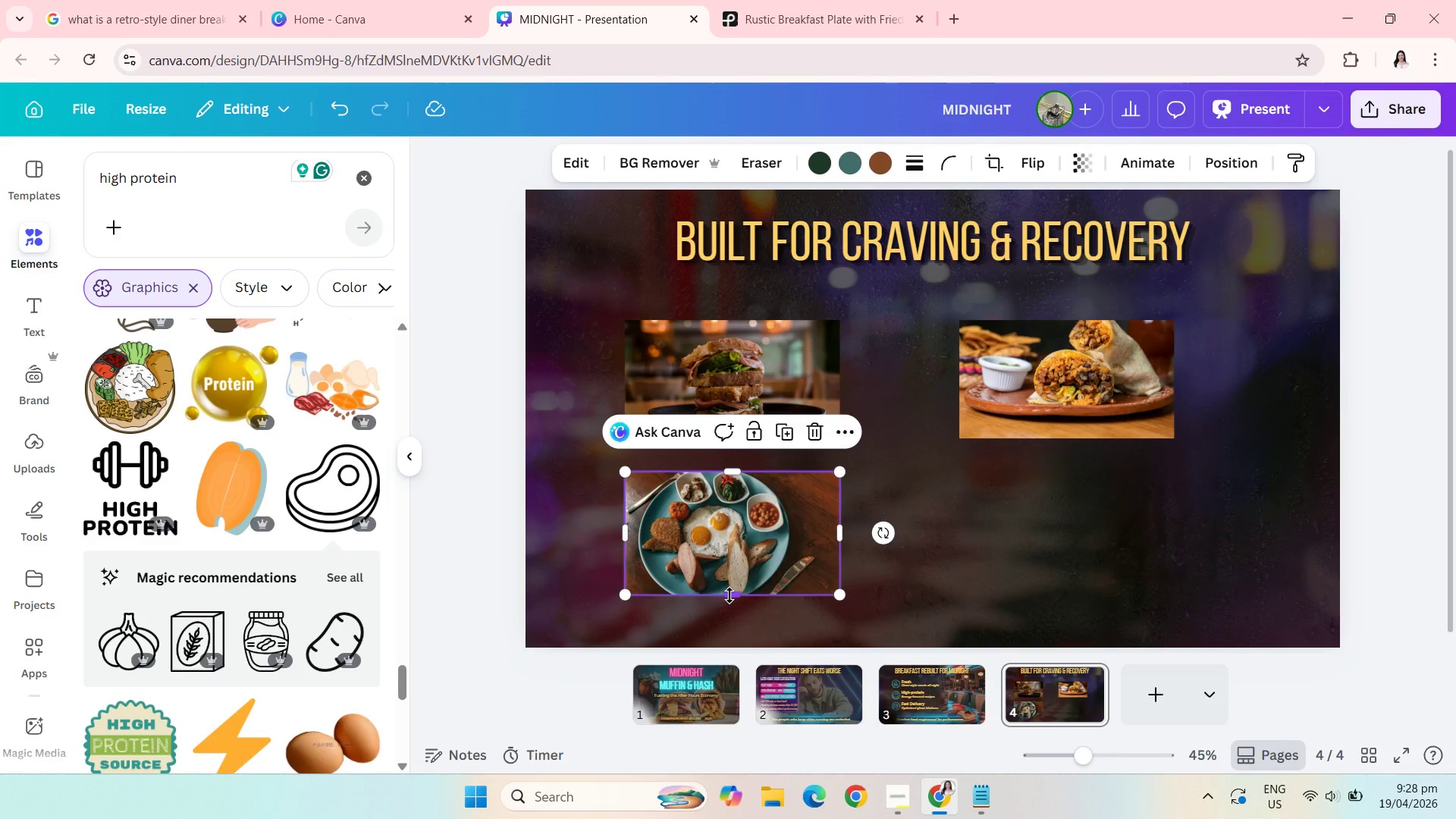 
left_click_drag(start_coordinate=[730, 595], to_coordinate=[733, 590])
 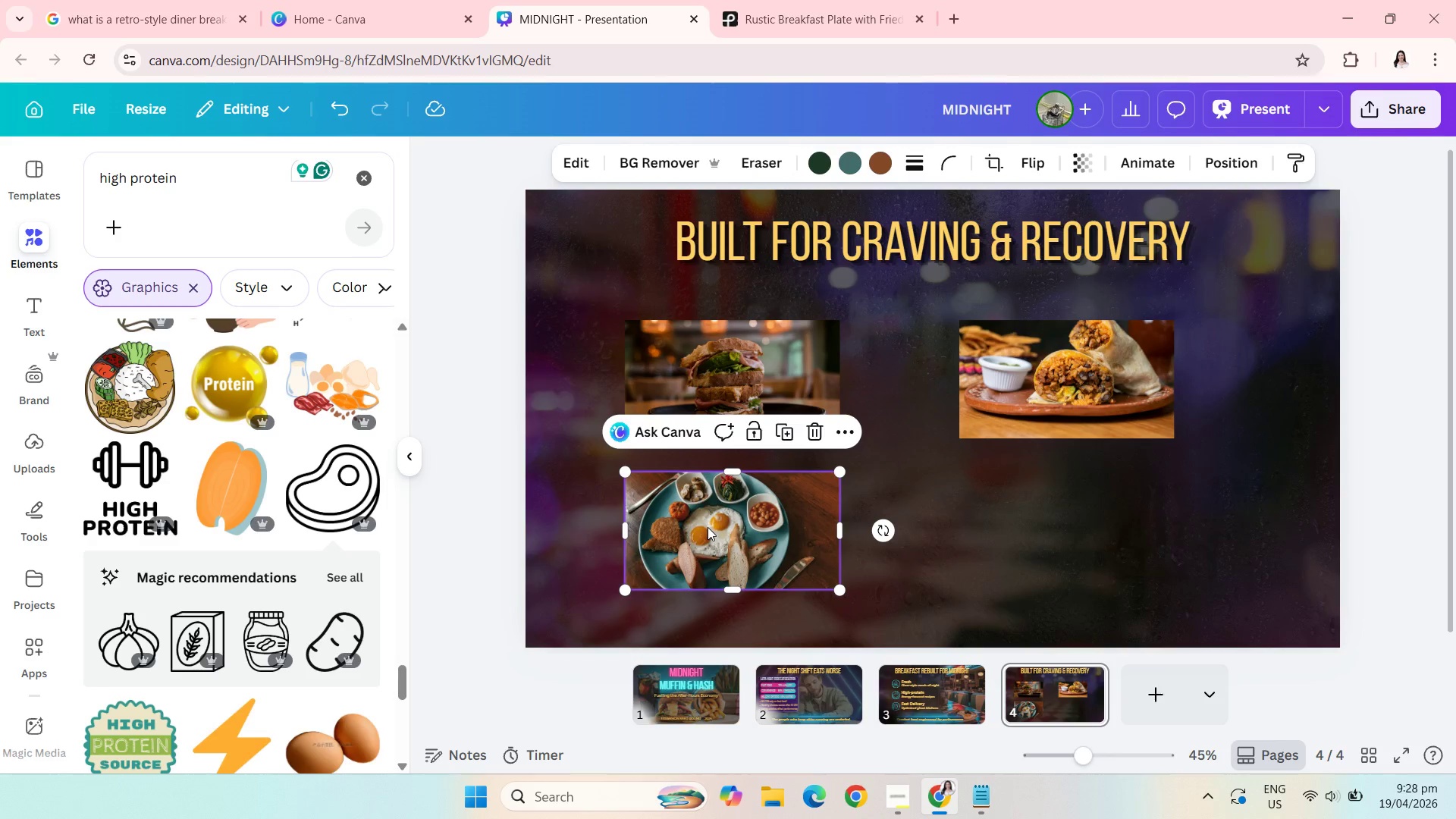 
left_click_drag(start_coordinate=[708, 527], to_coordinate=[1042, 527])
 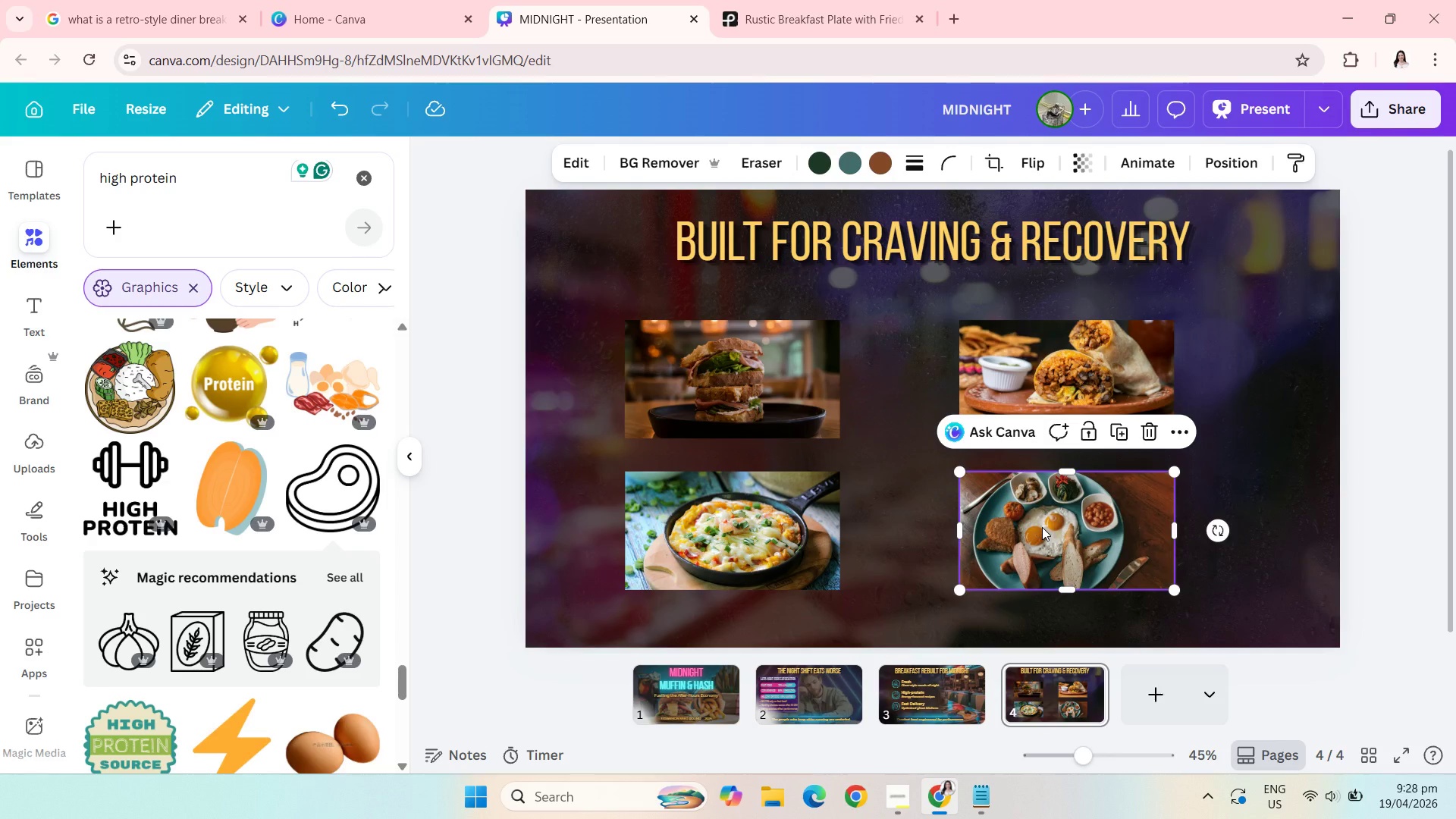 
wait(8.69)
 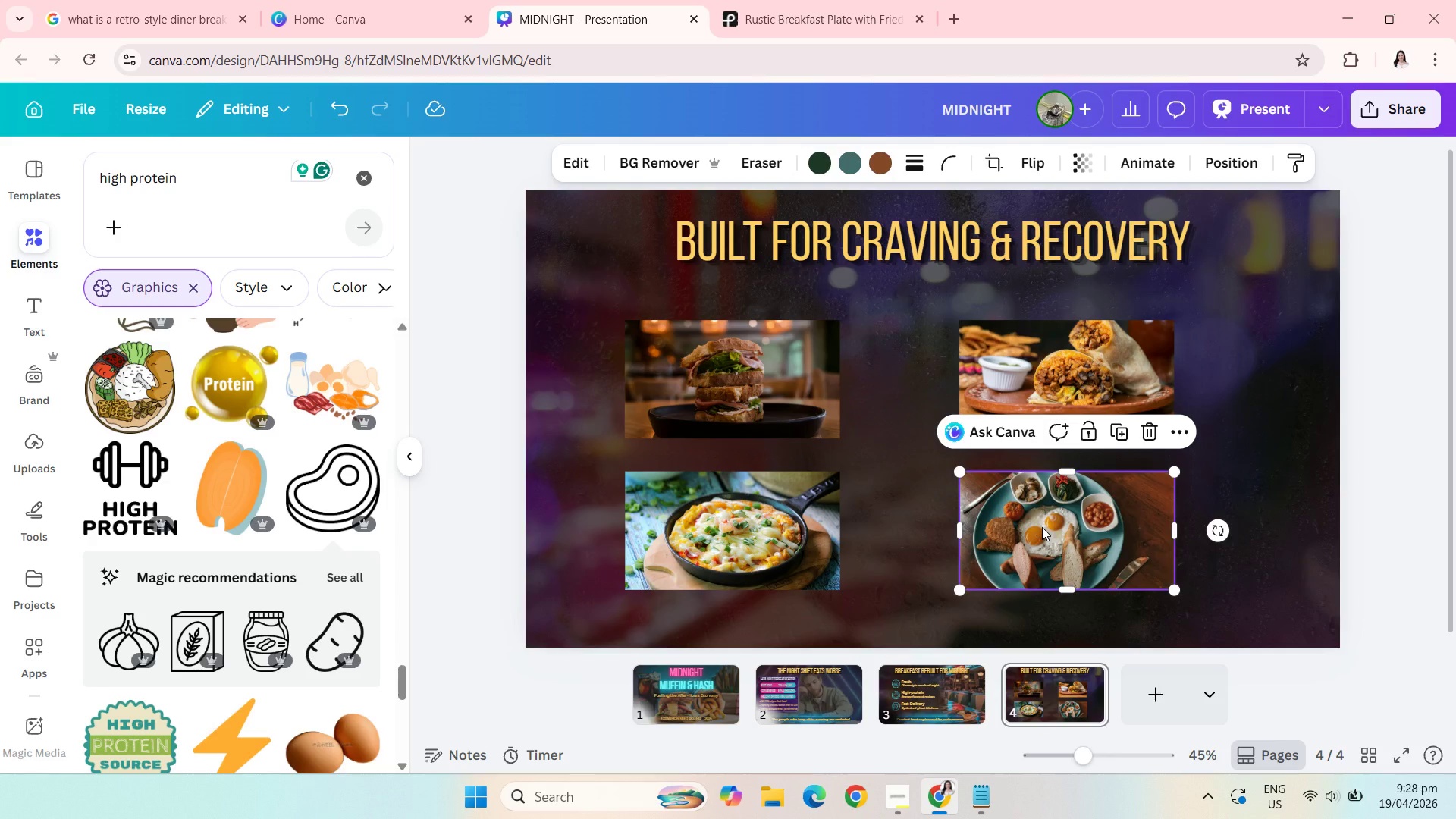 
left_click_drag(start_coordinate=[768, 386], to_coordinate=[799, 567])
 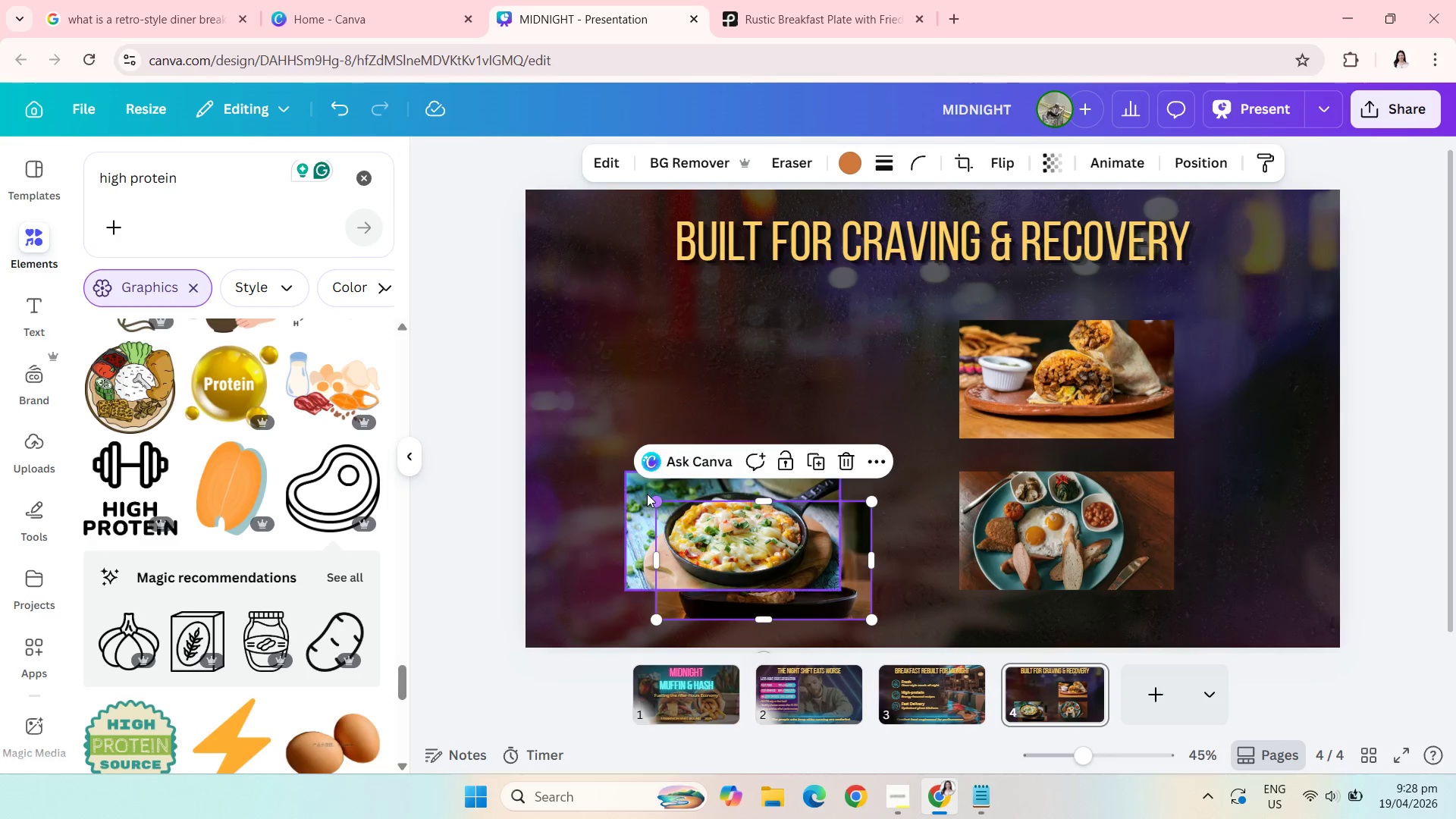 
left_click_drag(start_coordinate=[647, 494], to_coordinate=[648, 324])
 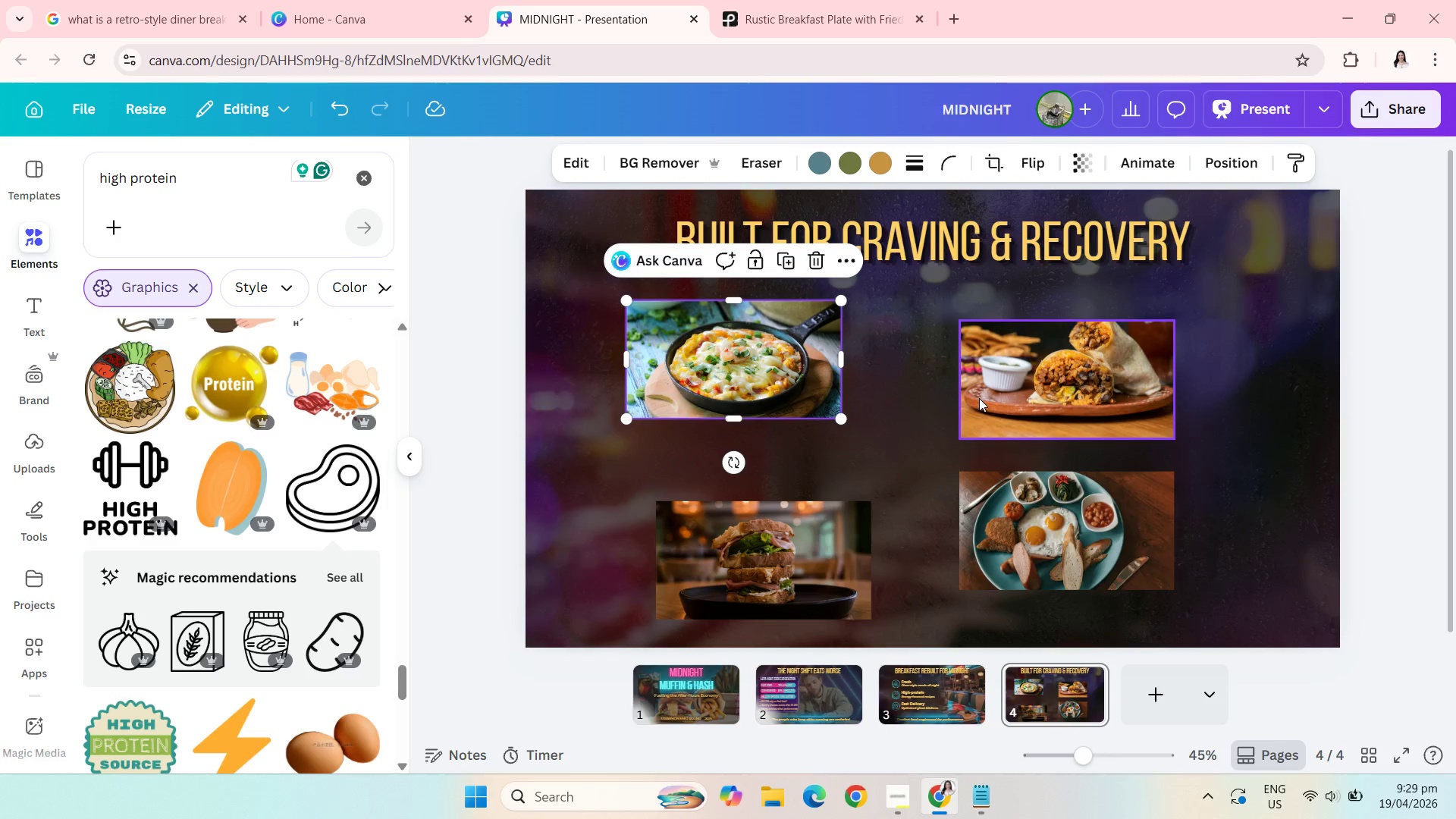 
left_click_drag(start_coordinate=[979, 398], to_coordinate=[993, 375])
 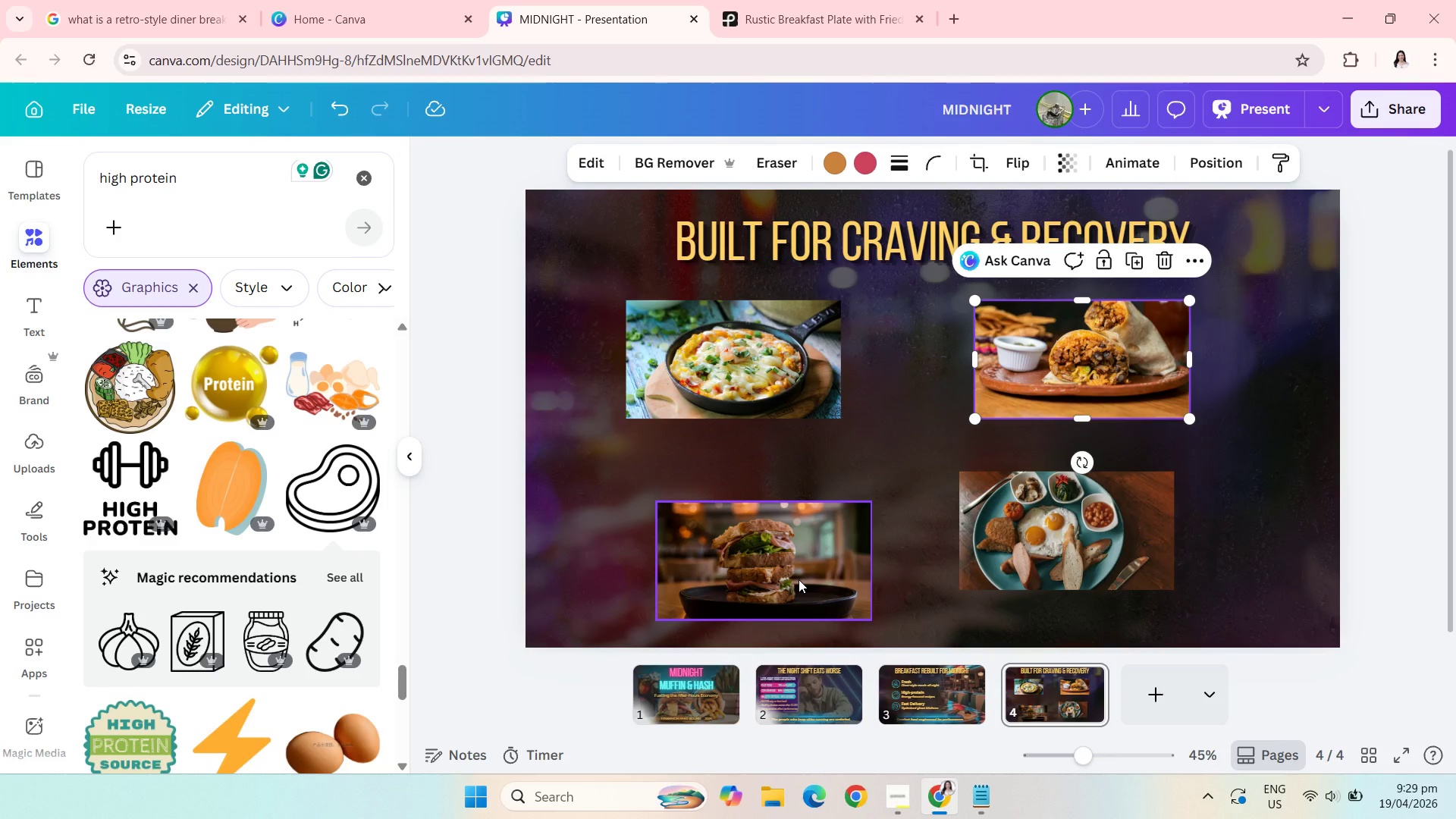 
left_click_drag(start_coordinate=[799, 579], to_coordinate=[774, 553])
 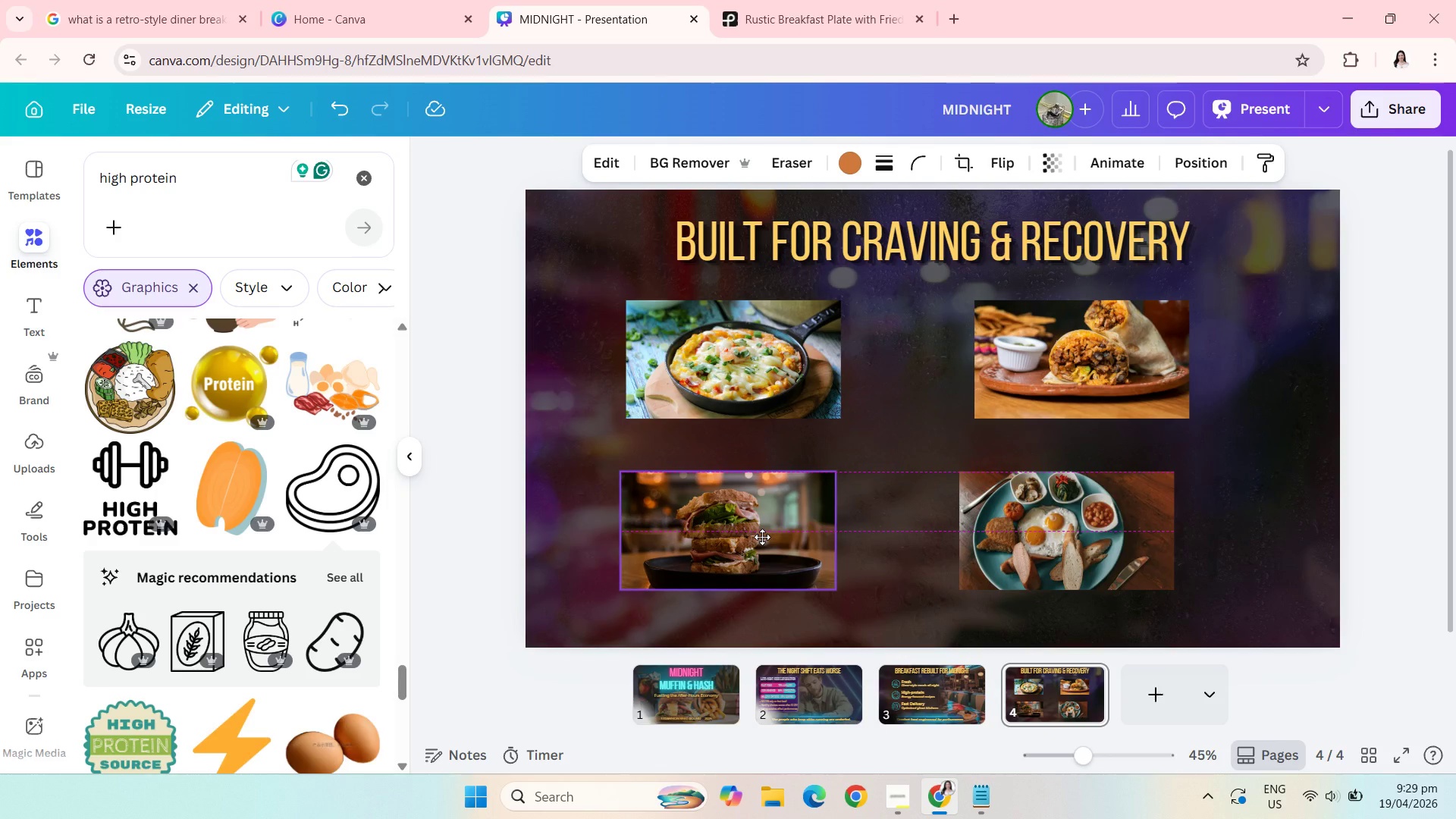 
wait(6.67)
 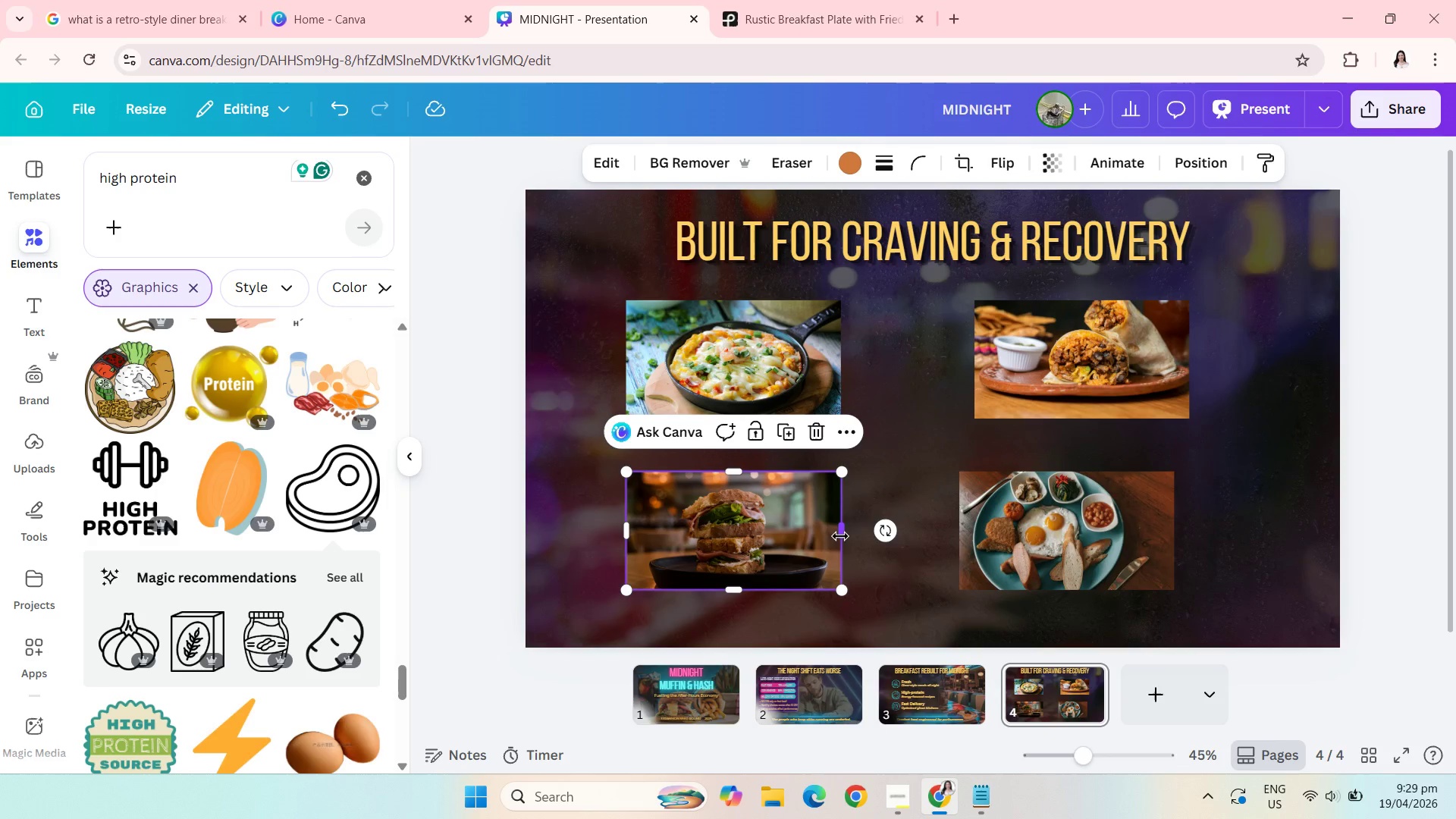 
left_click_drag(start_coordinate=[1031, 538], to_coordinate=[1047, 538])
 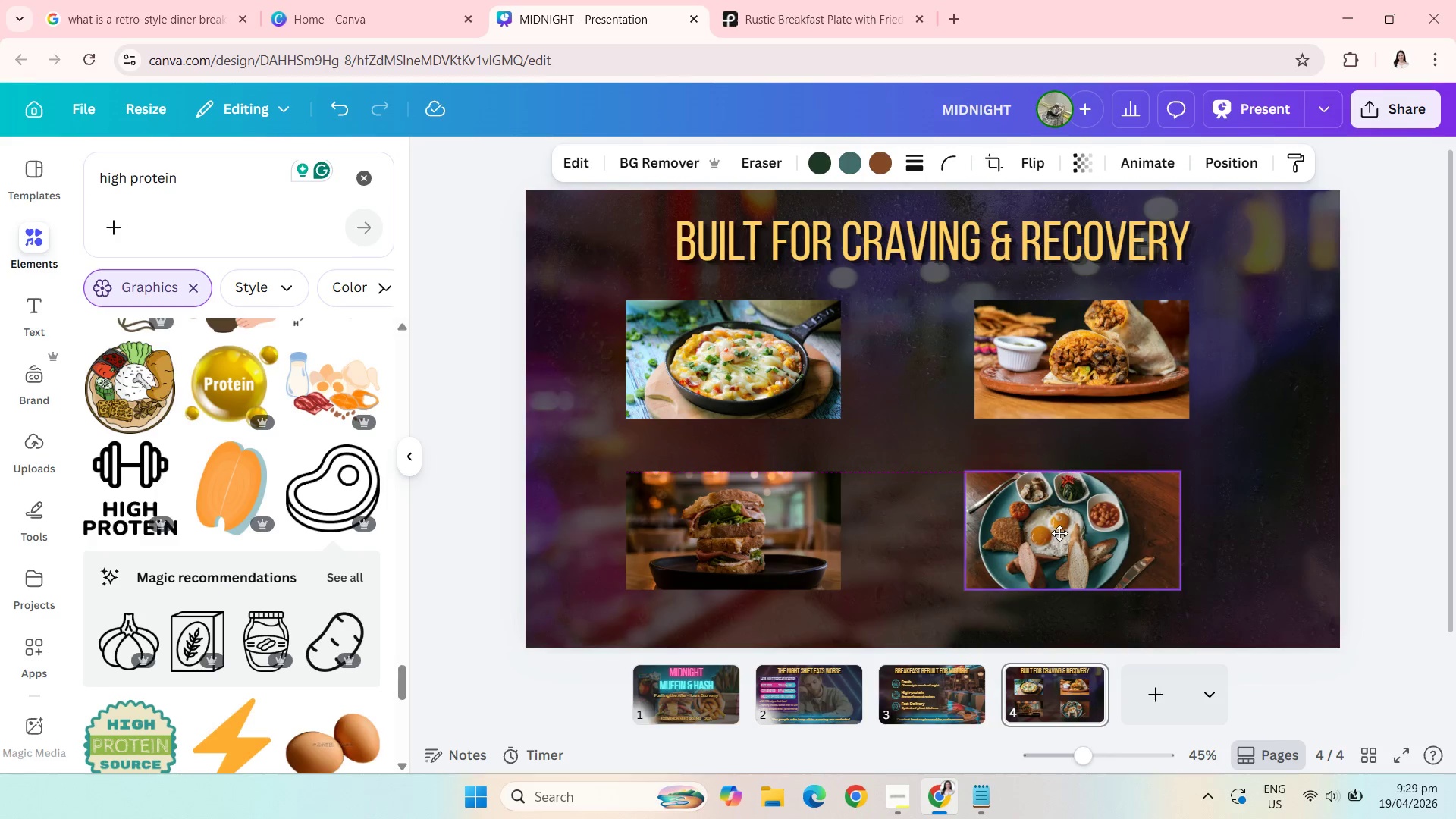 
wait(6.41)
 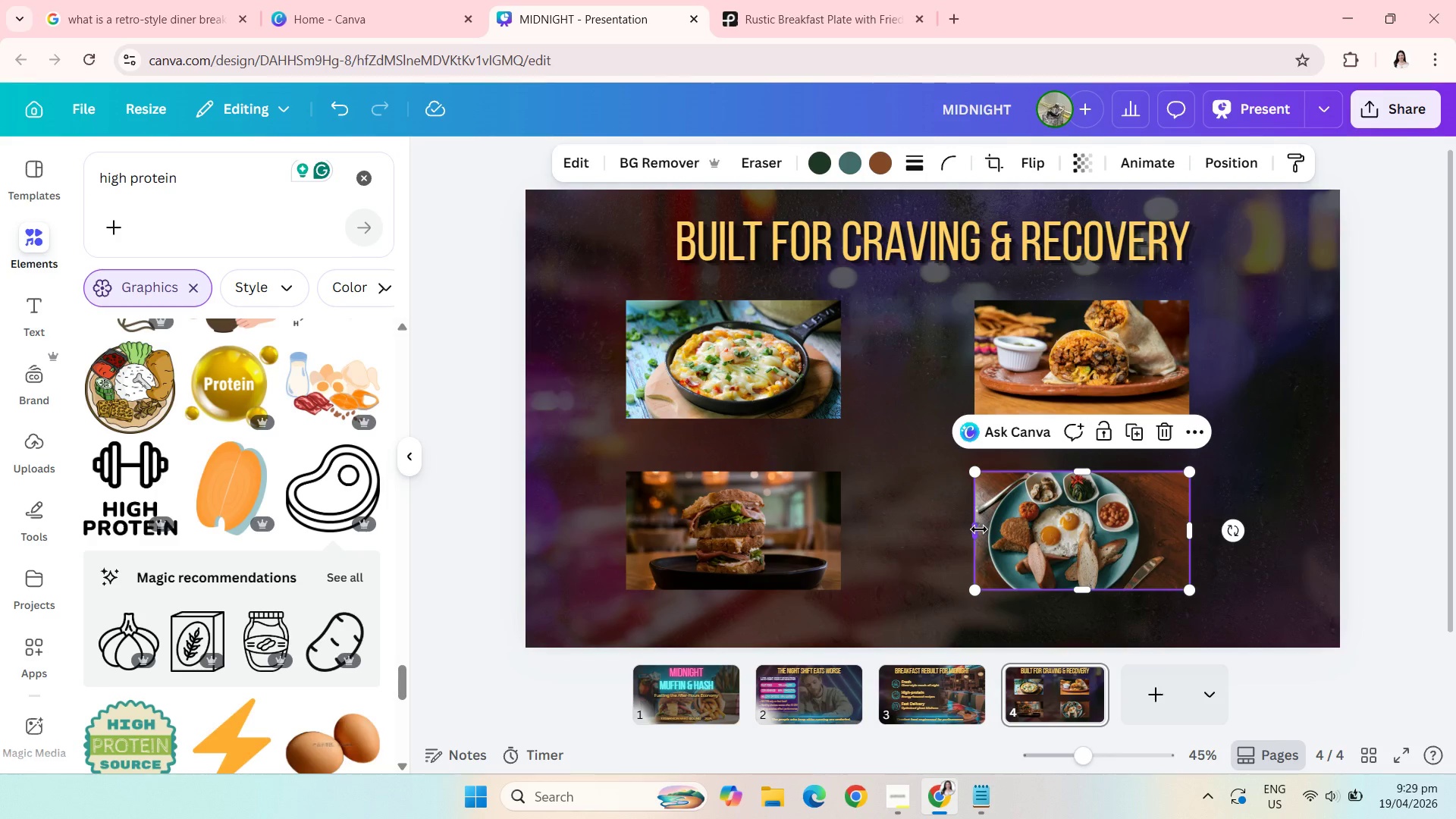 
left_click([1313, 570])
 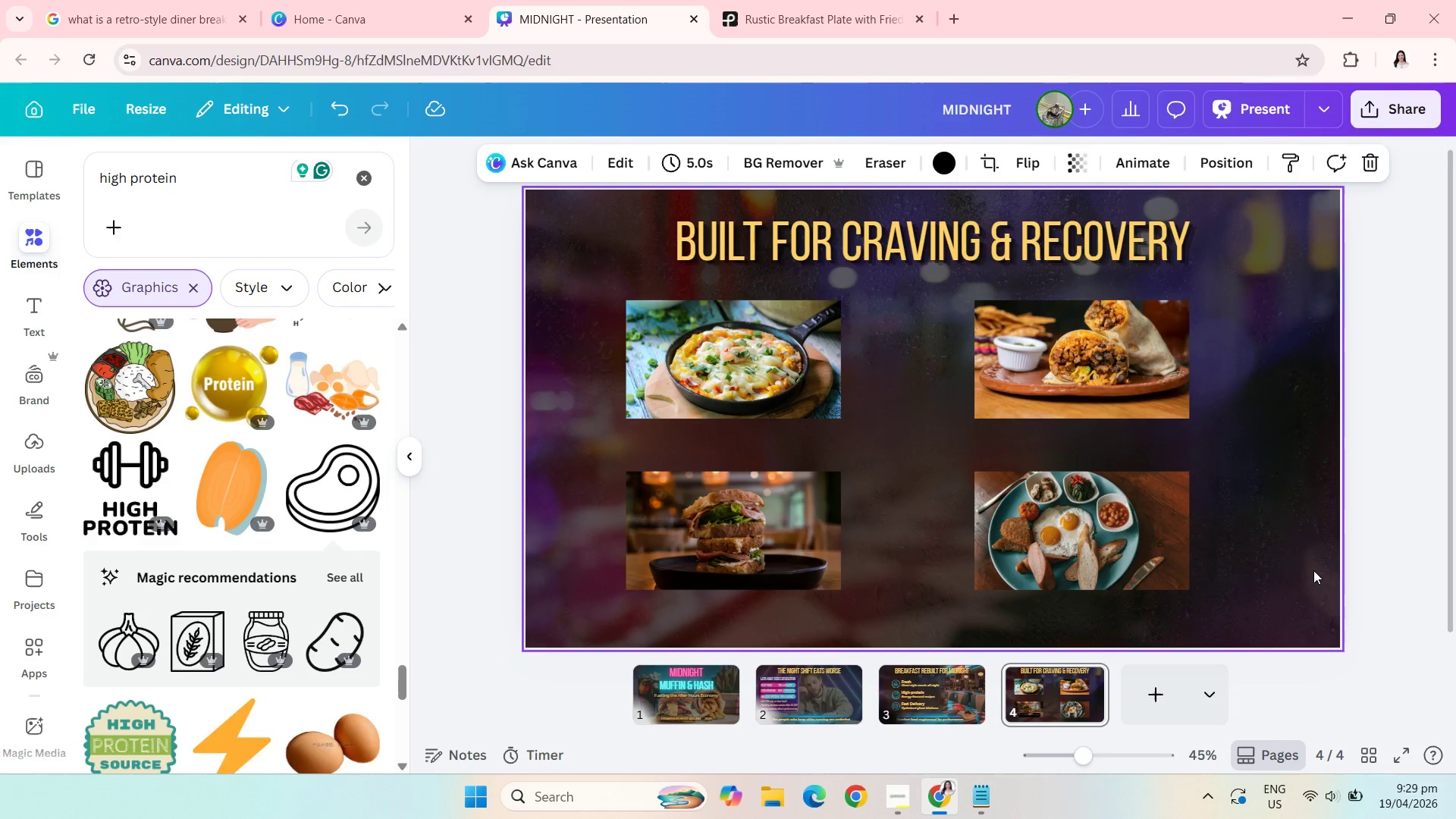 
left_click_drag(start_coordinate=[1091, 542], to_coordinate=[913, 535])
 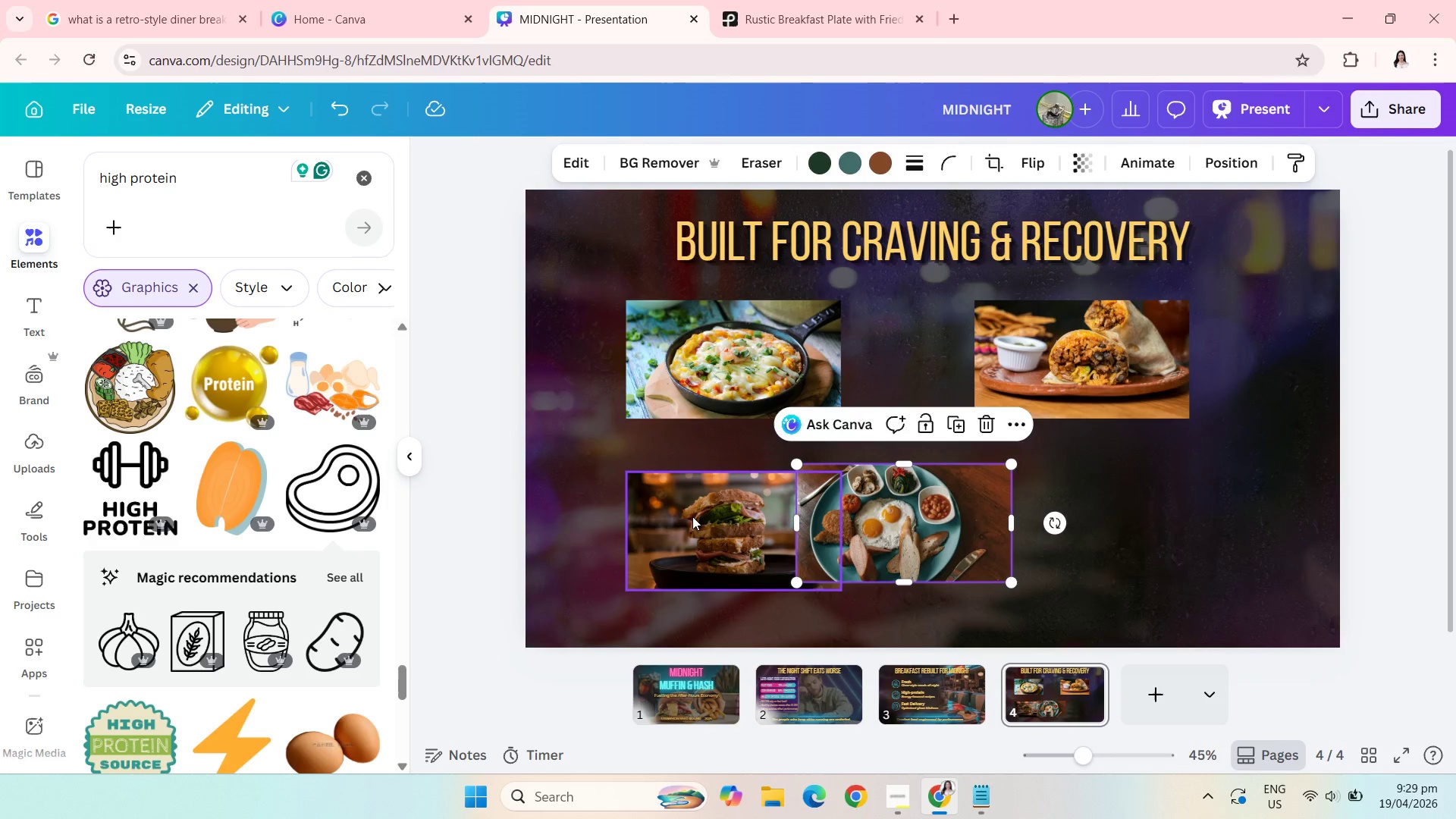 
left_click_drag(start_coordinate=[692, 516], to_coordinate=[1080, 514])
 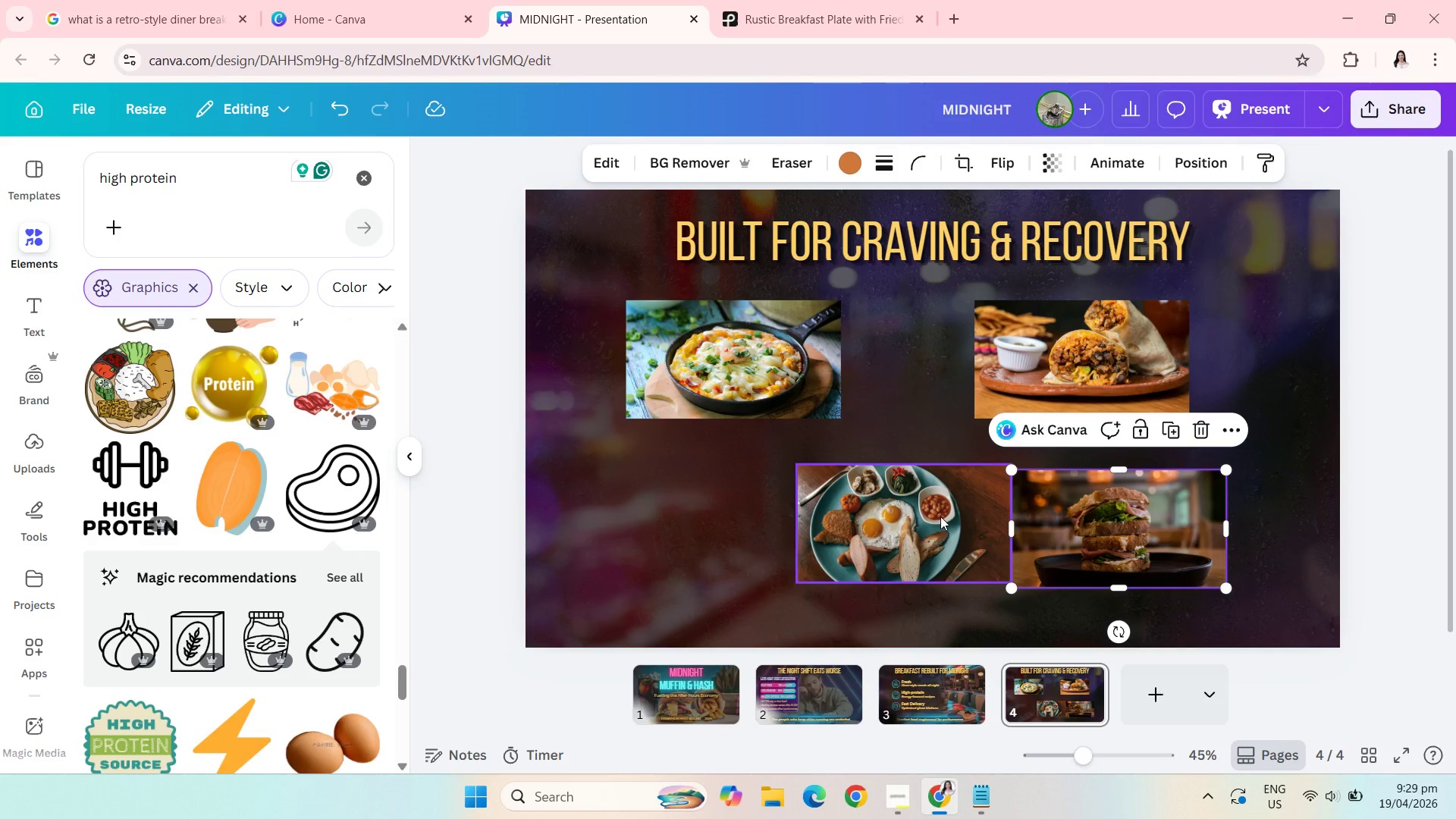 
left_click_drag(start_coordinate=[940, 516], to_coordinate=[770, 522])
 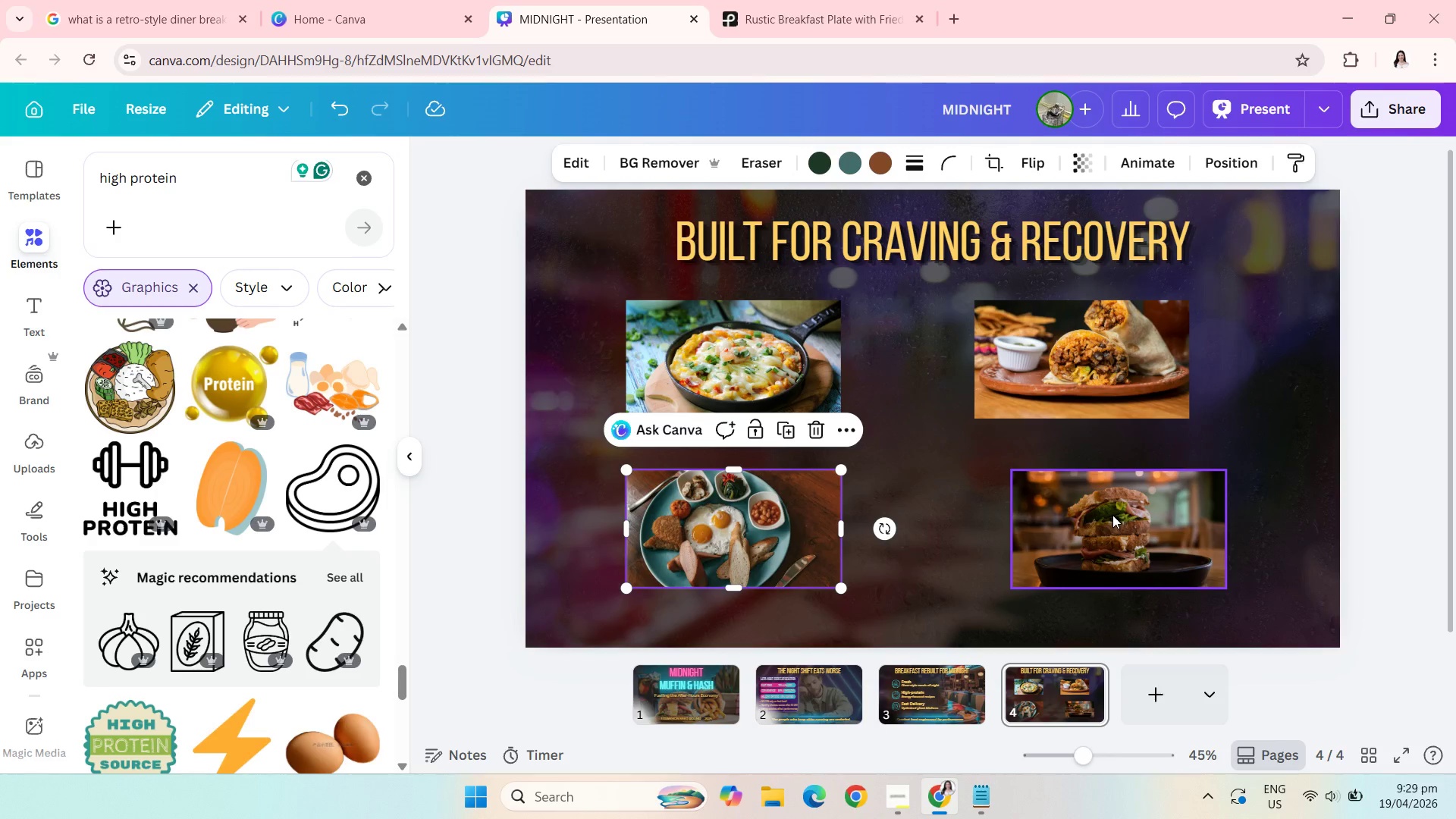 
left_click_drag(start_coordinate=[1112, 515], to_coordinate=[1072, 513])
 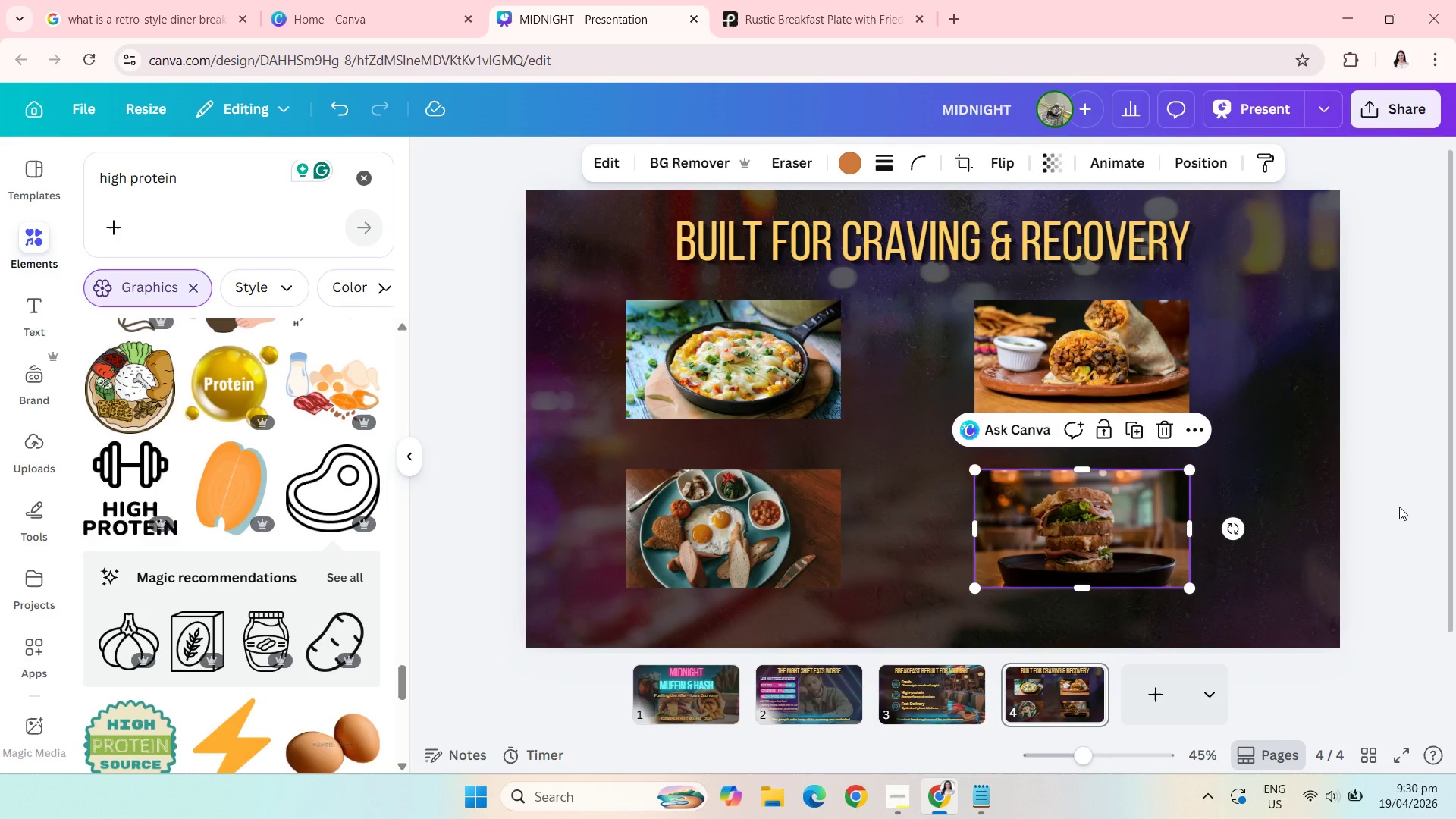 
left_click([1397, 507])
 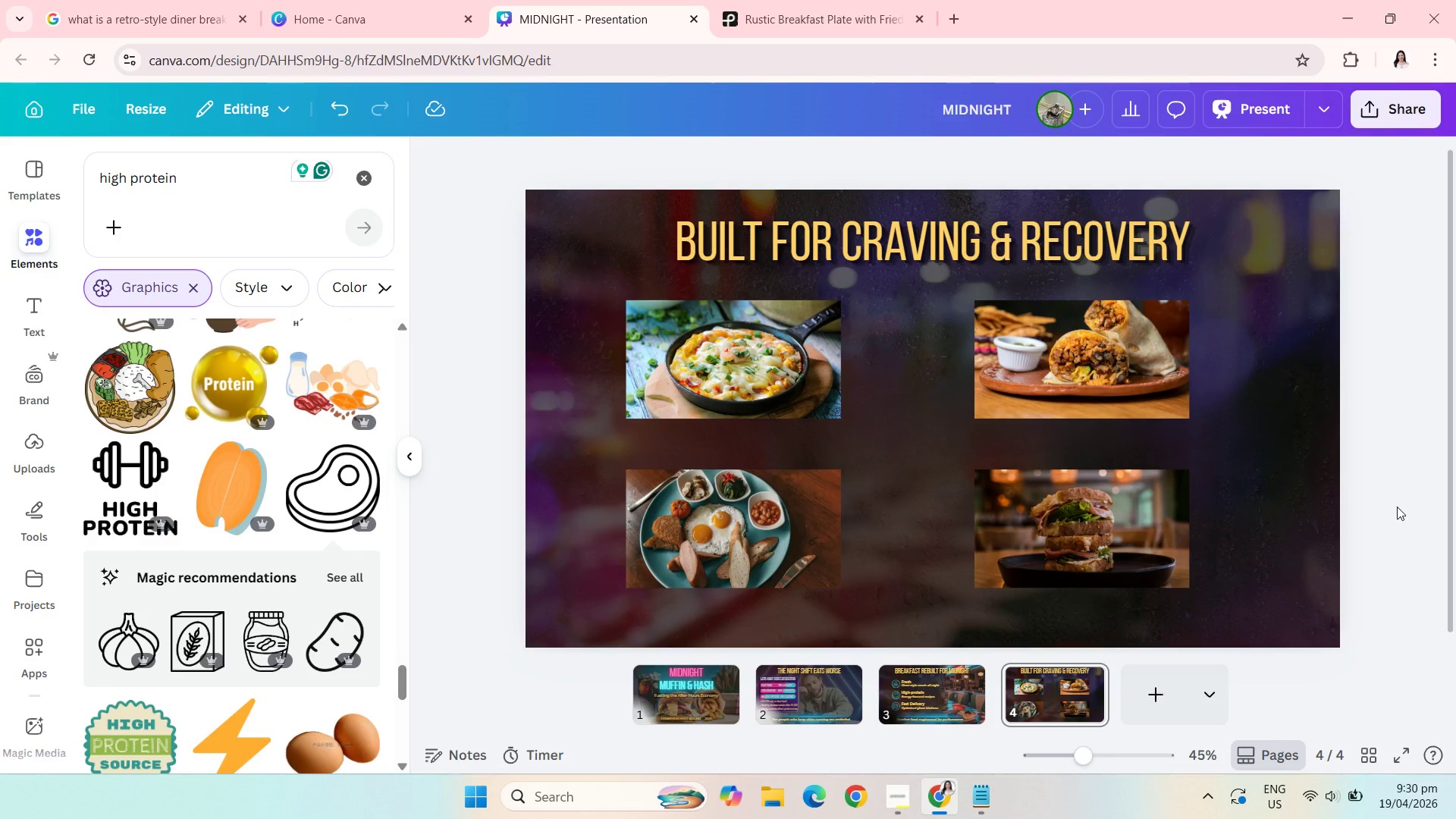 
left_click([1285, 447])
 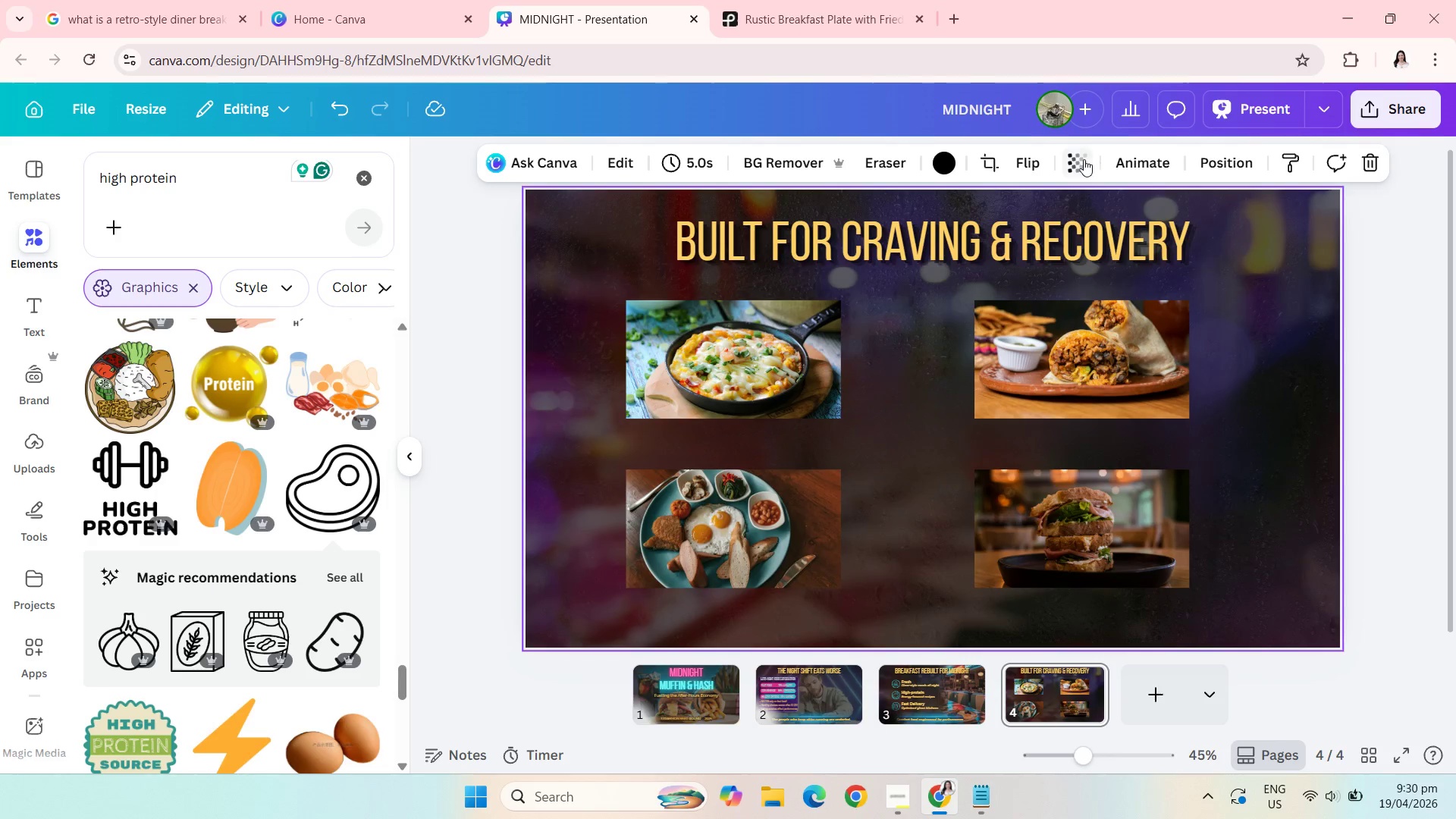 
left_click([1075, 161])
 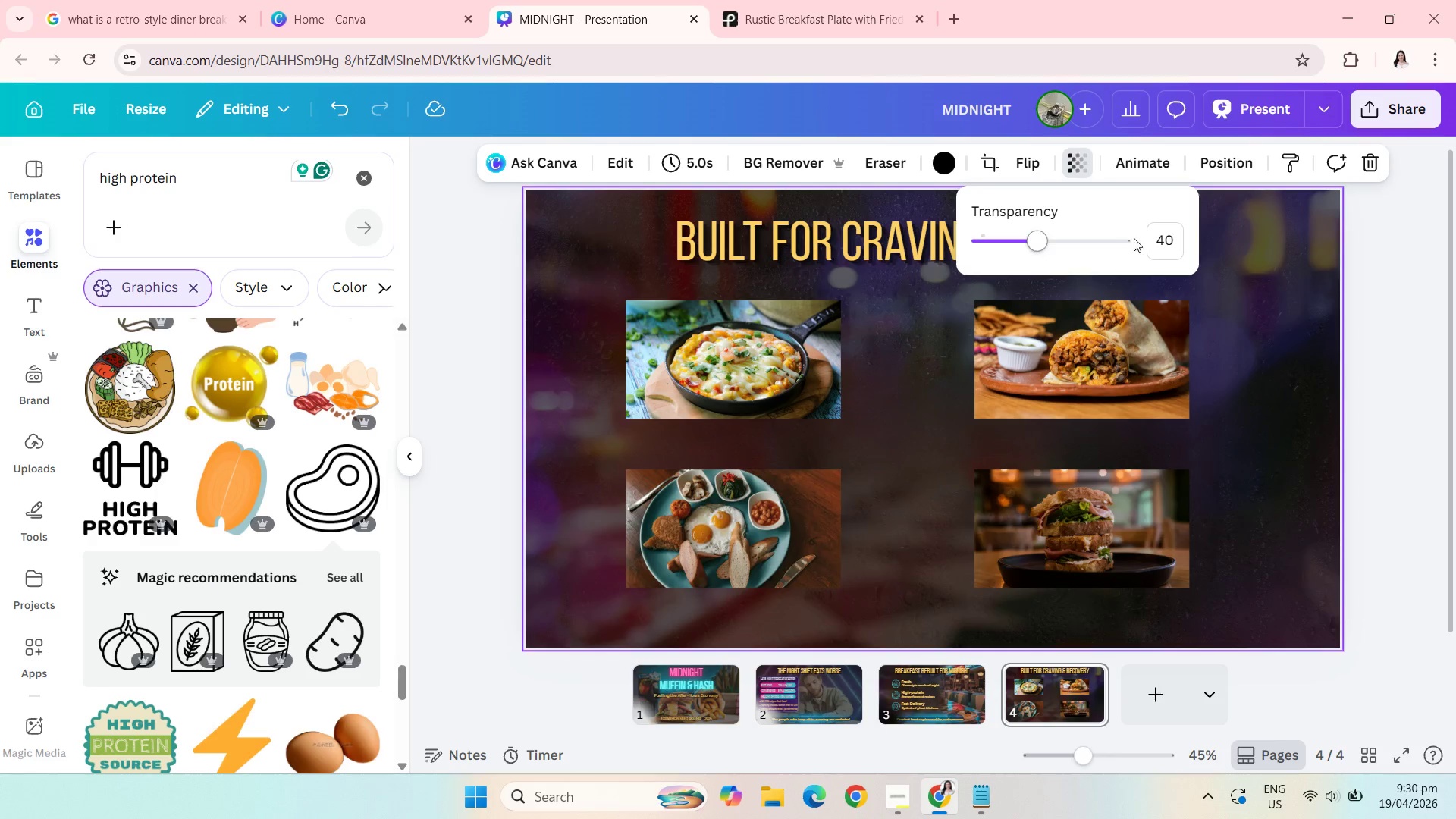 
left_click([1169, 245])
 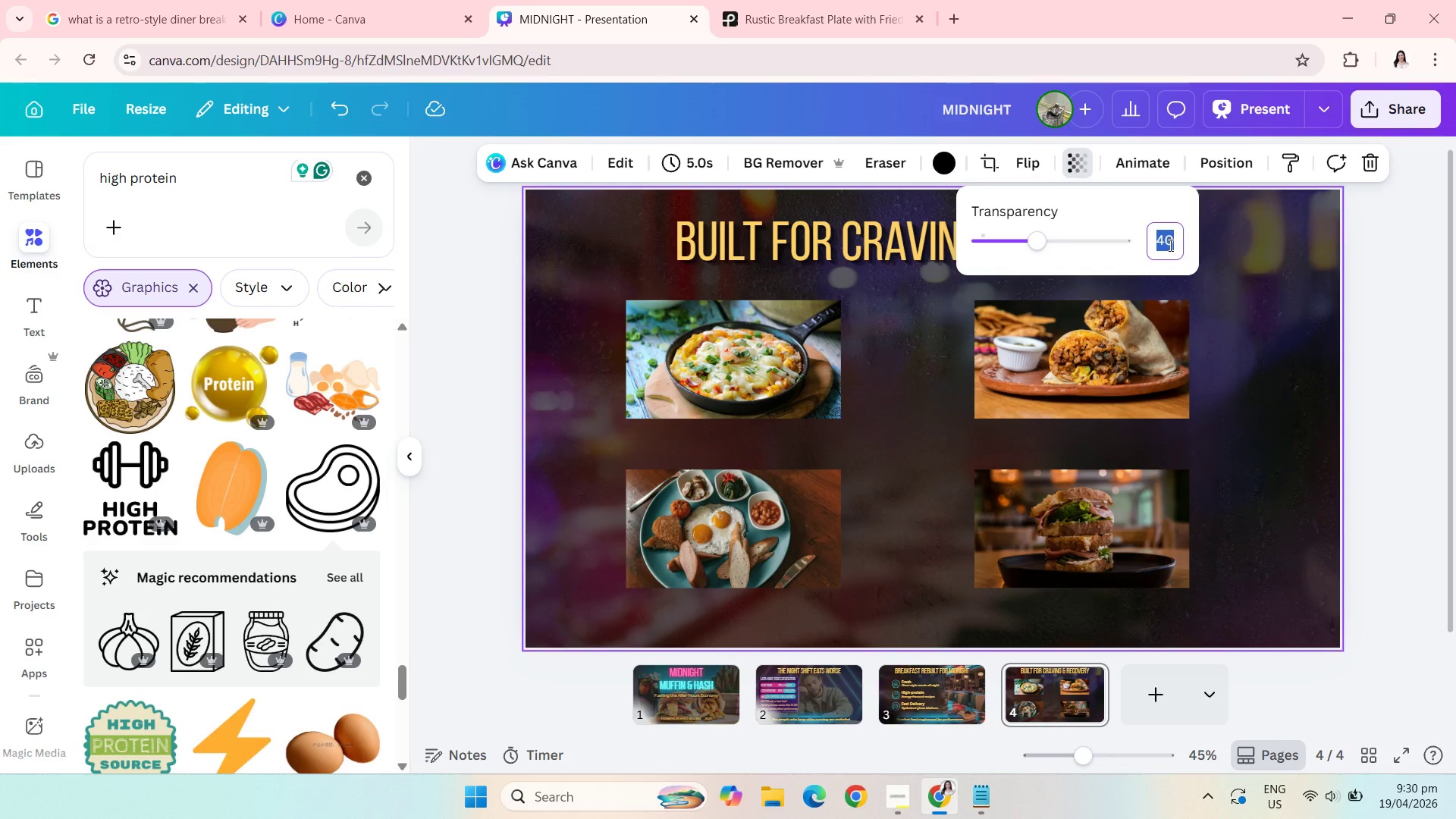 
type(30)
 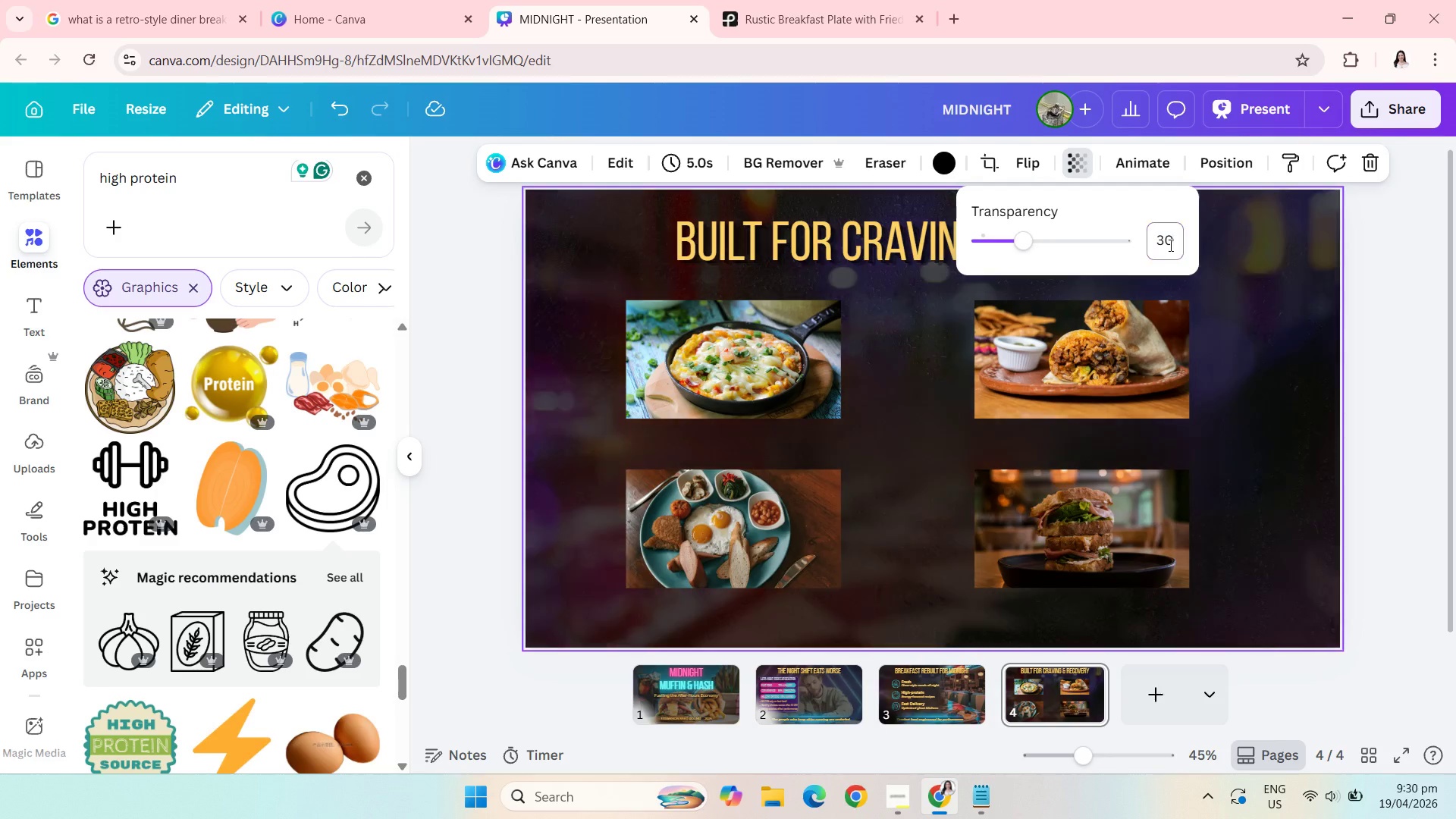 
key(Enter)
 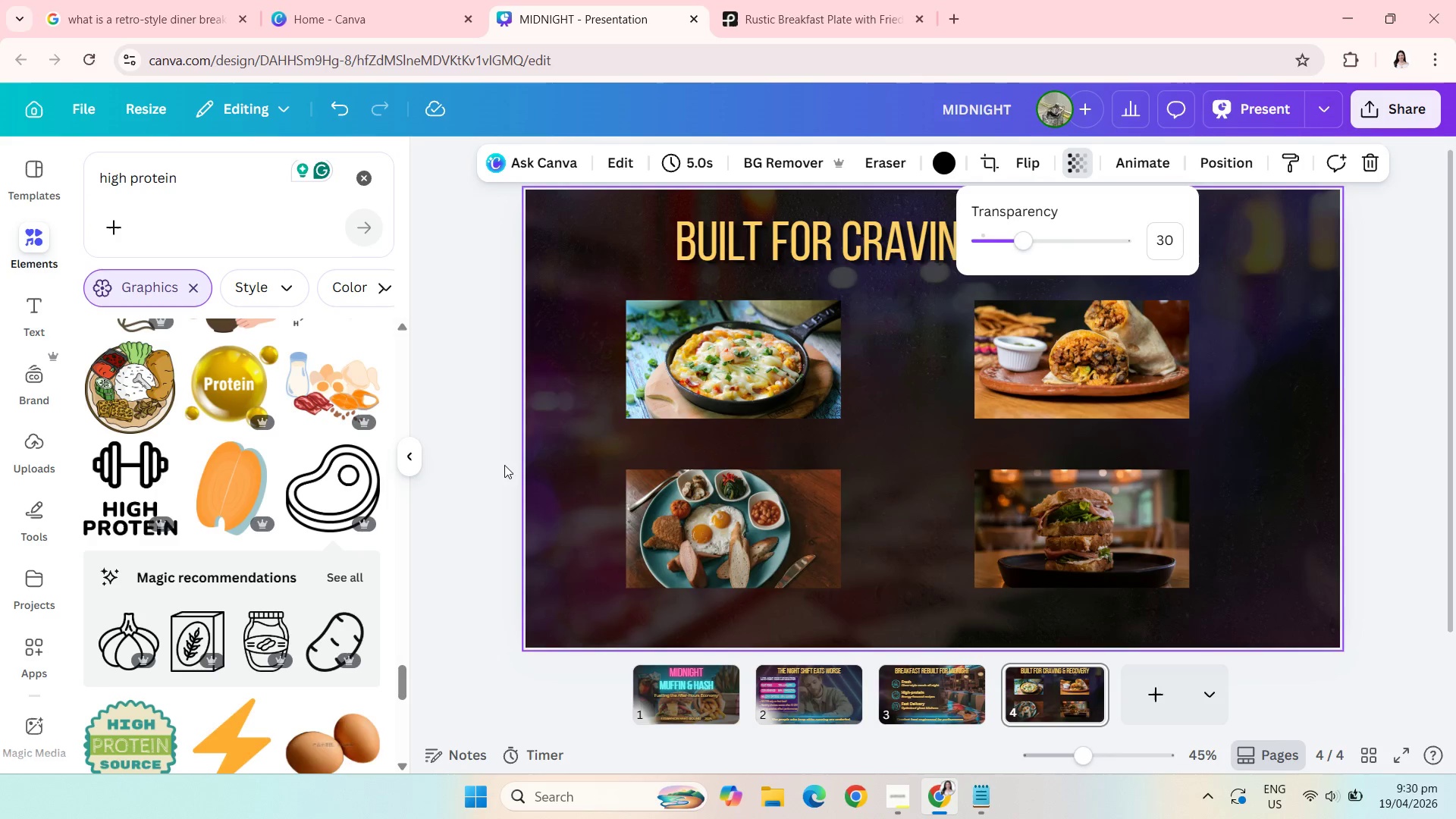 
left_click([478, 449])
 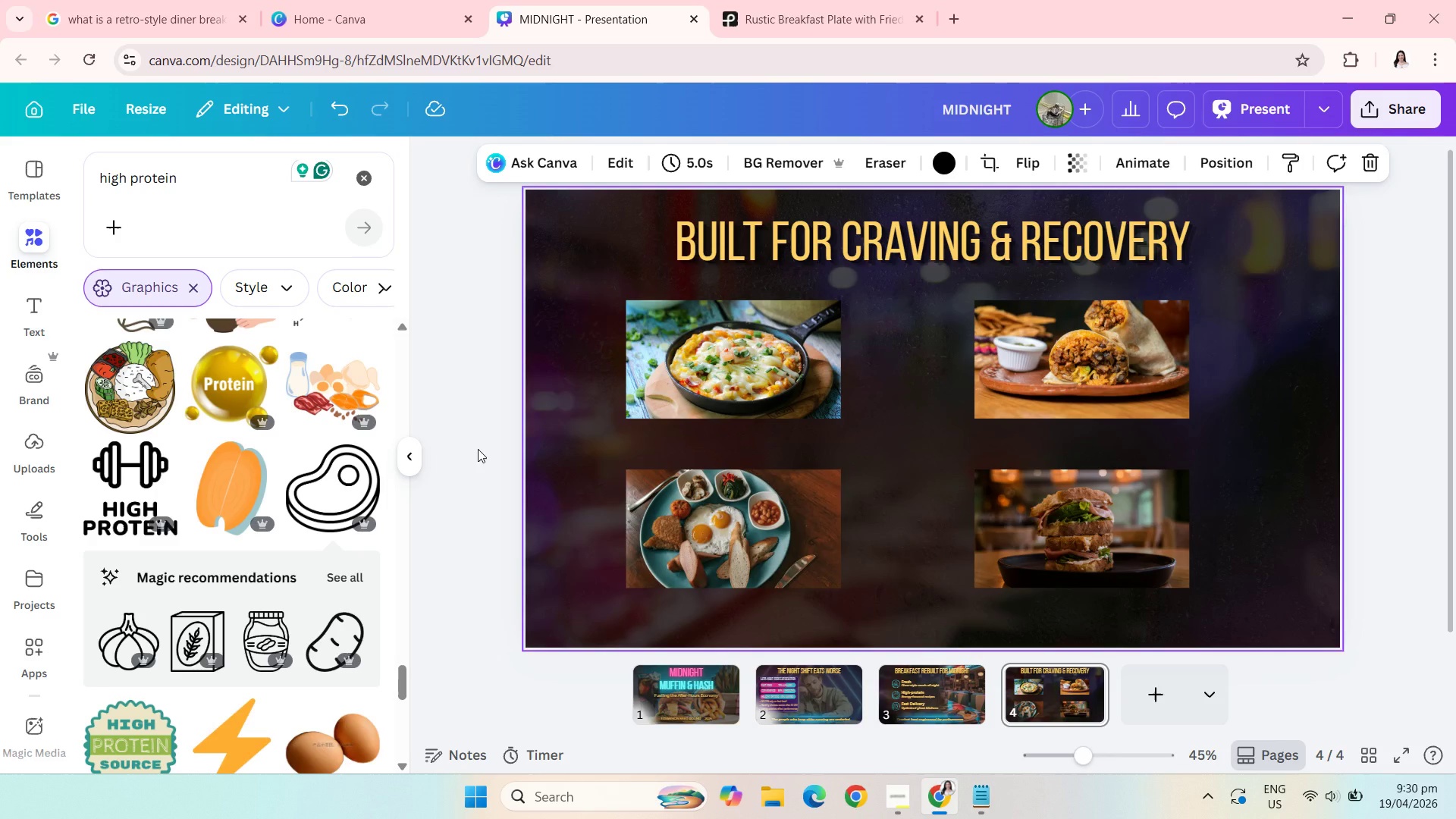 
left_click([478, 449])
 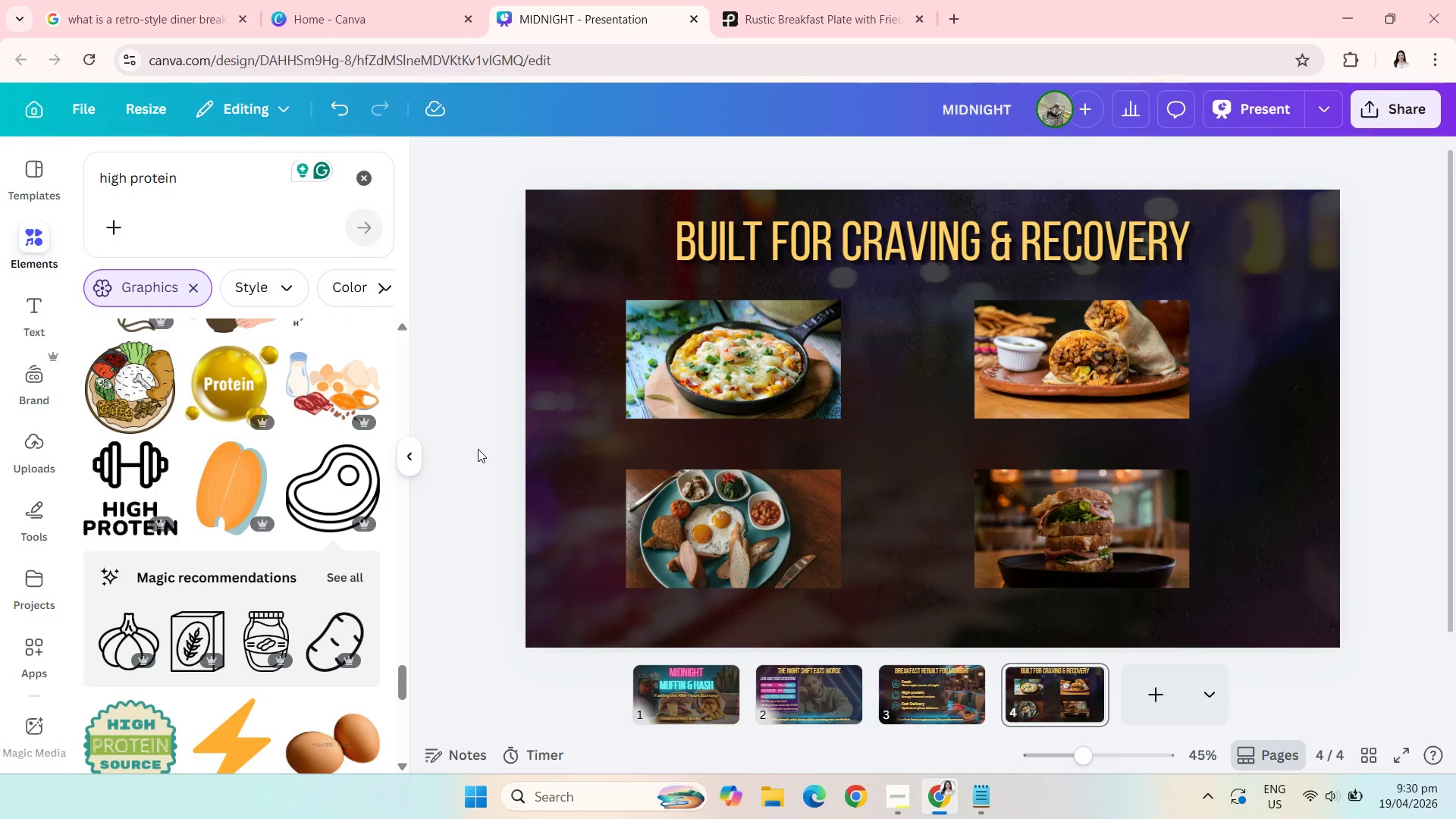 
wait(14.34)
 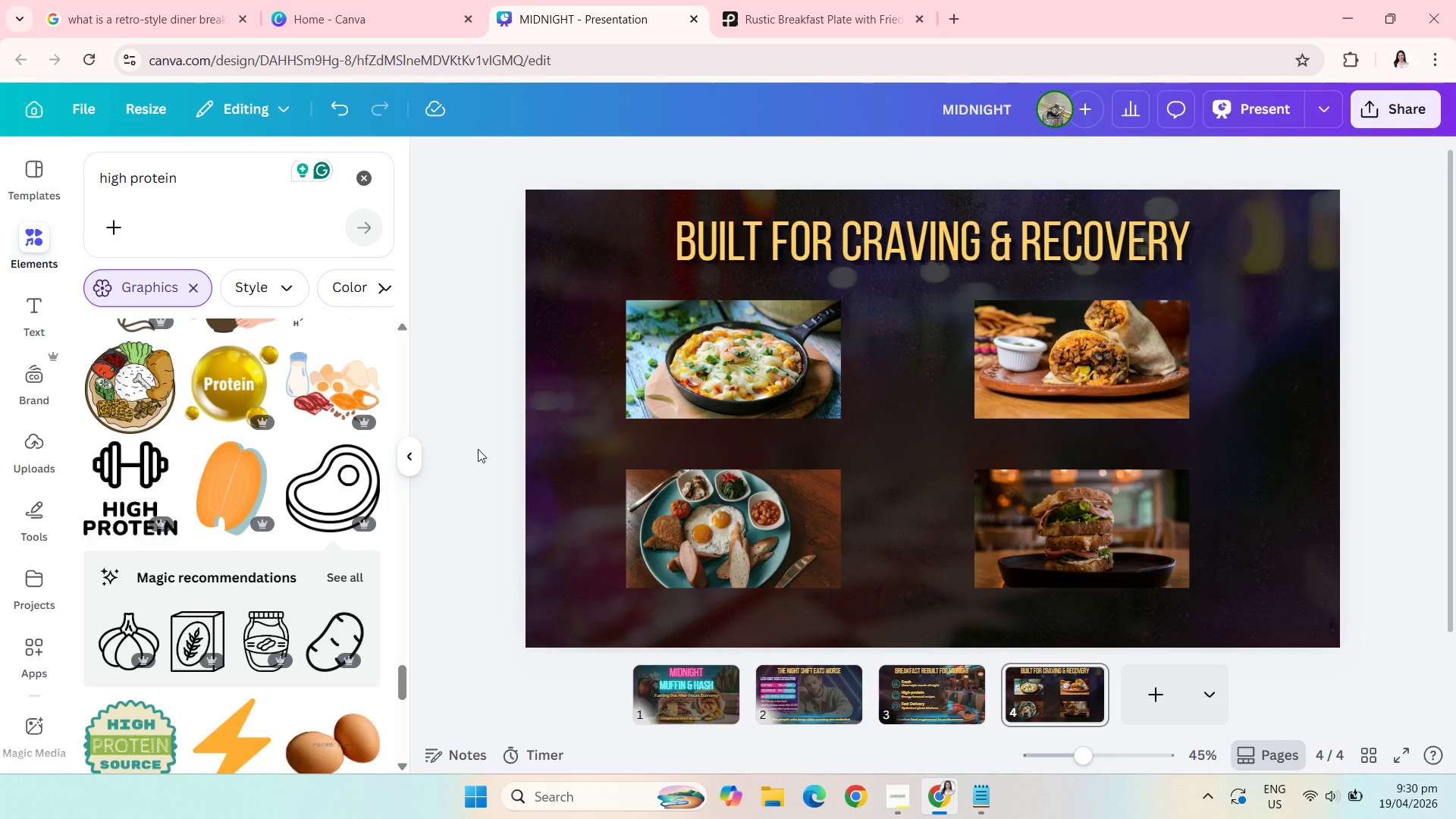 
double_click([1104, 385])
 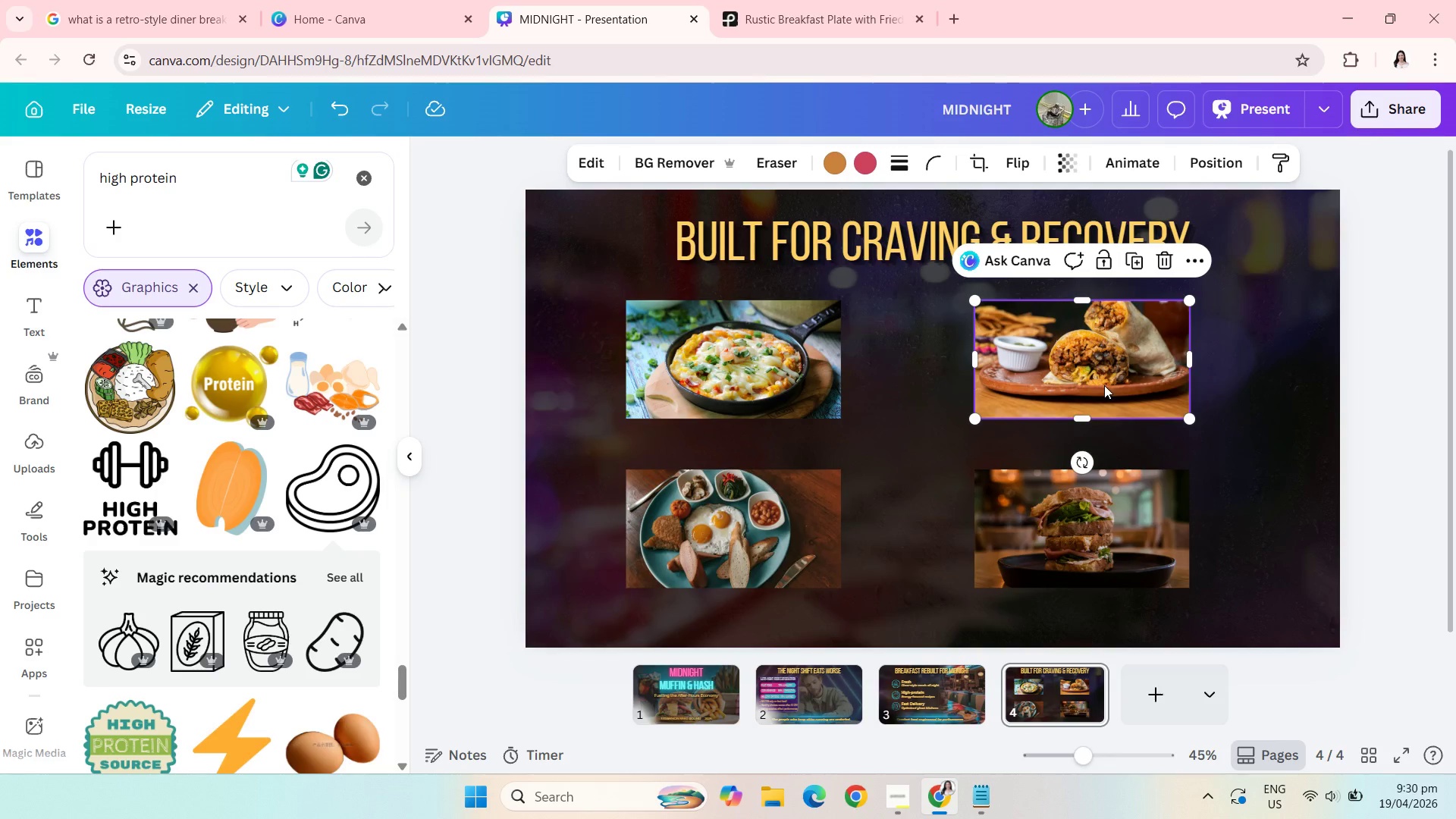 
triple_click([1104, 385])
 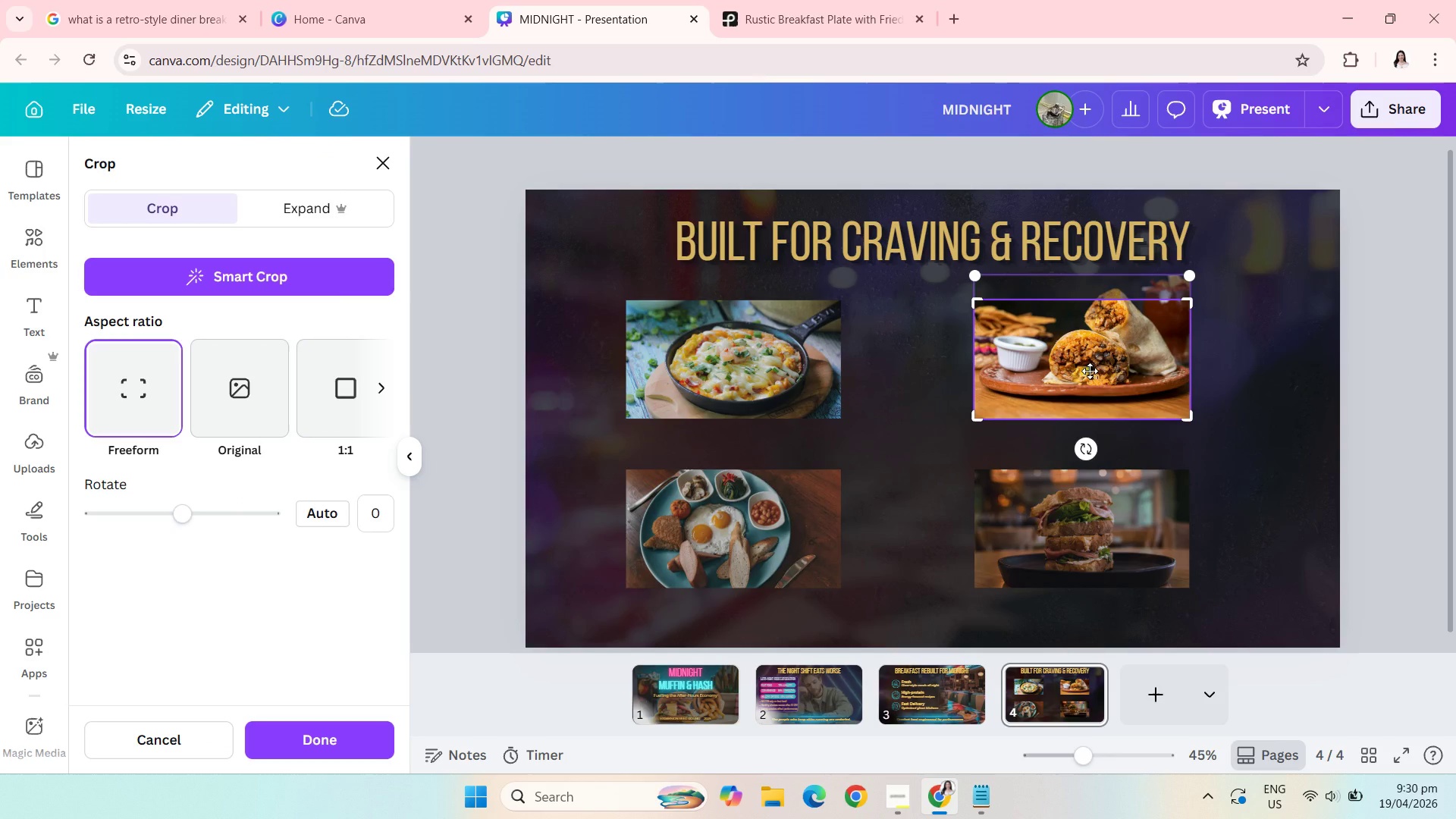 
left_click_drag(start_coordinate=[1090, 371], to_coordinate=[1090, 403])
 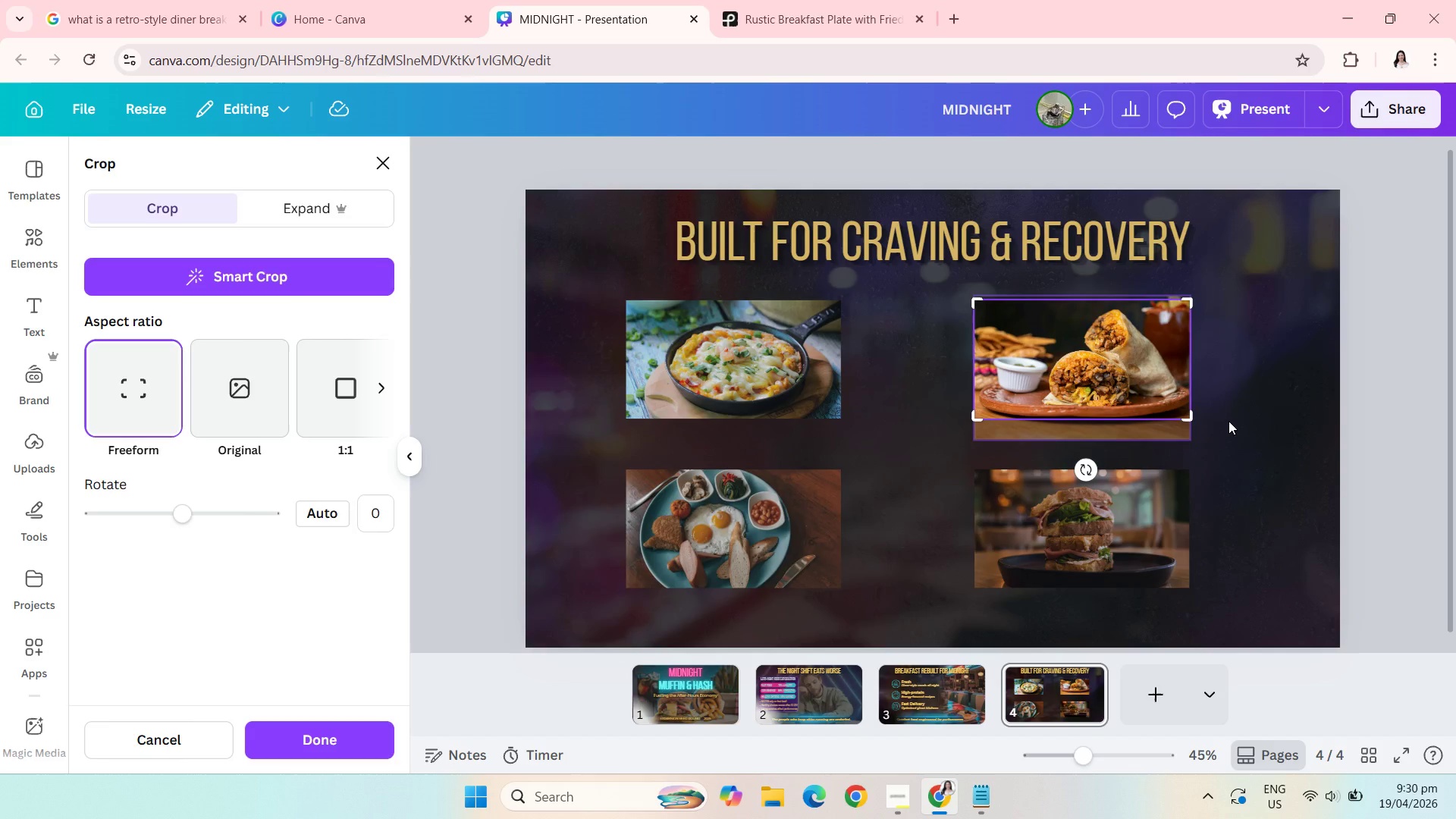 
left_click([1228, 421])
 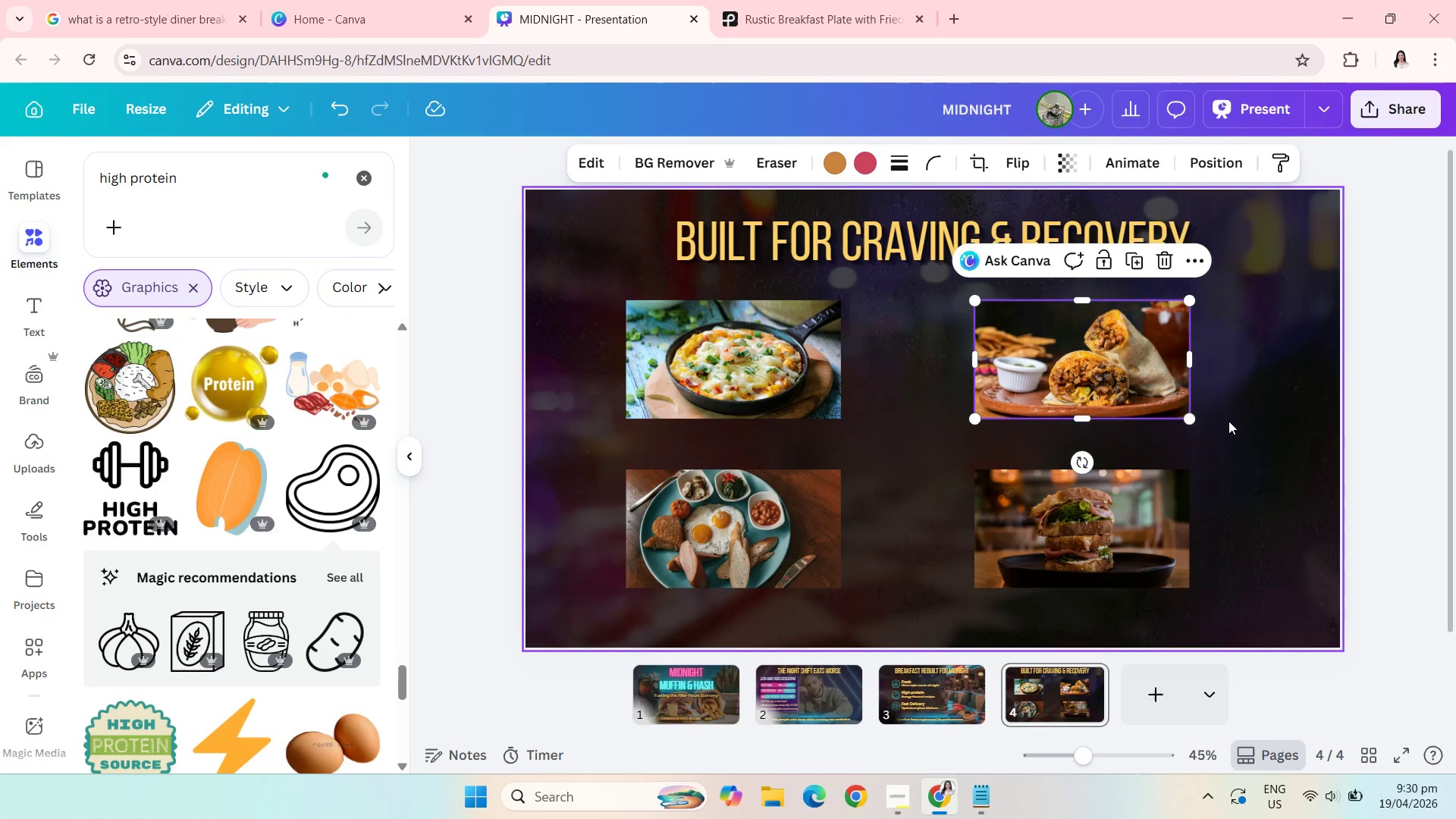 
left_click([1326, 436])
 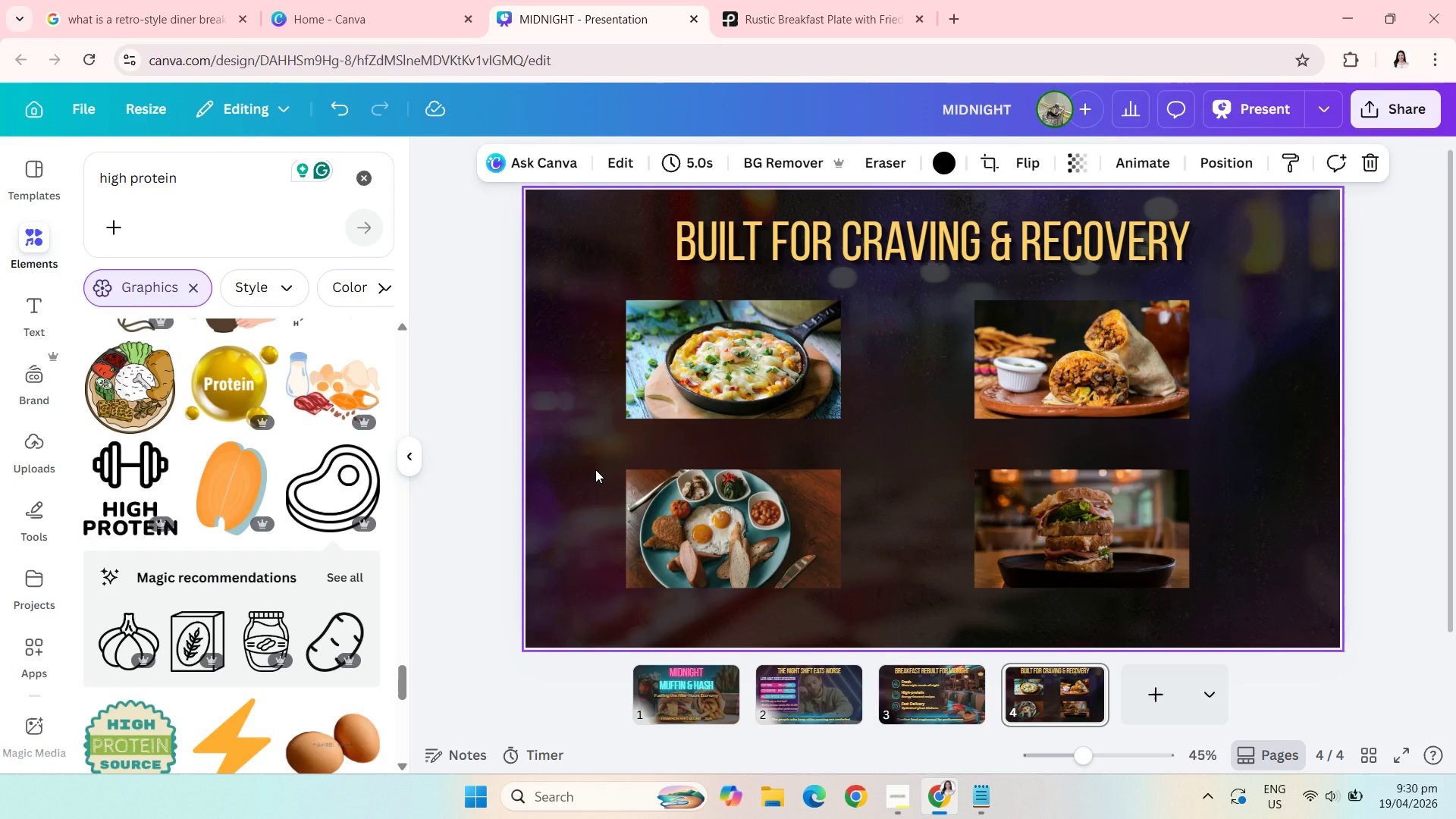 
wait(13.67)
 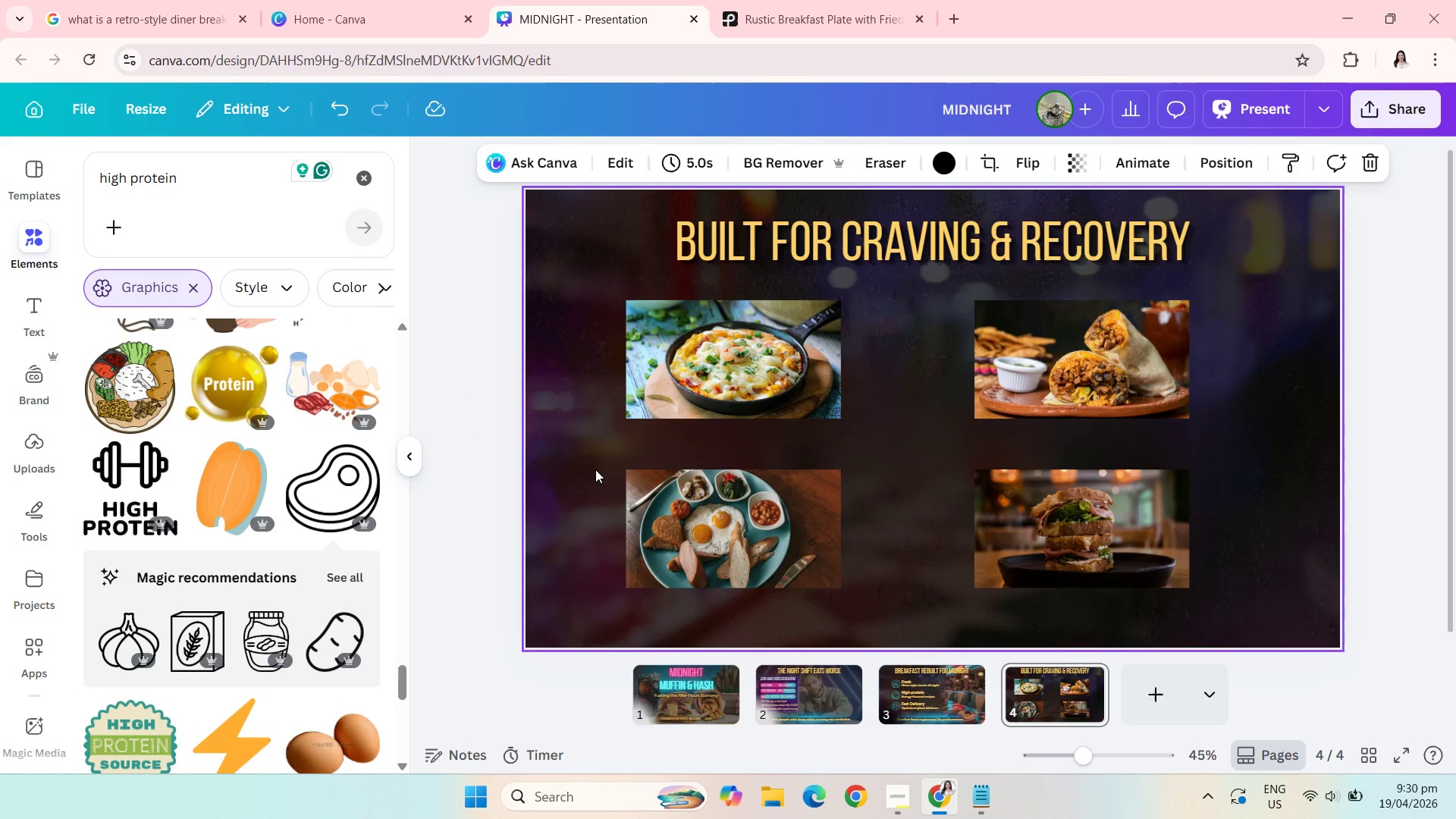 
left_click([921, 694])
 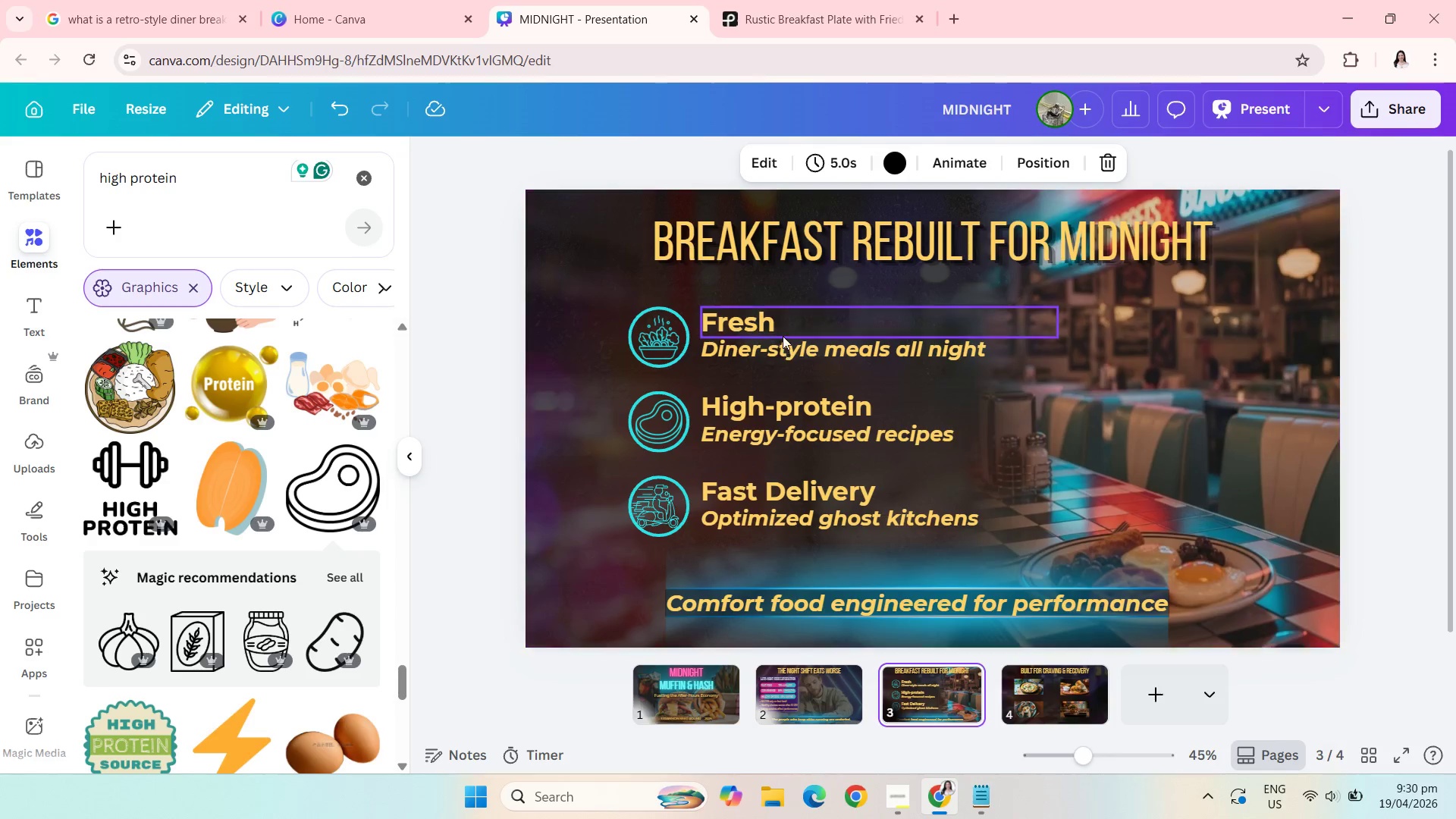 
left_click([783, 332])
 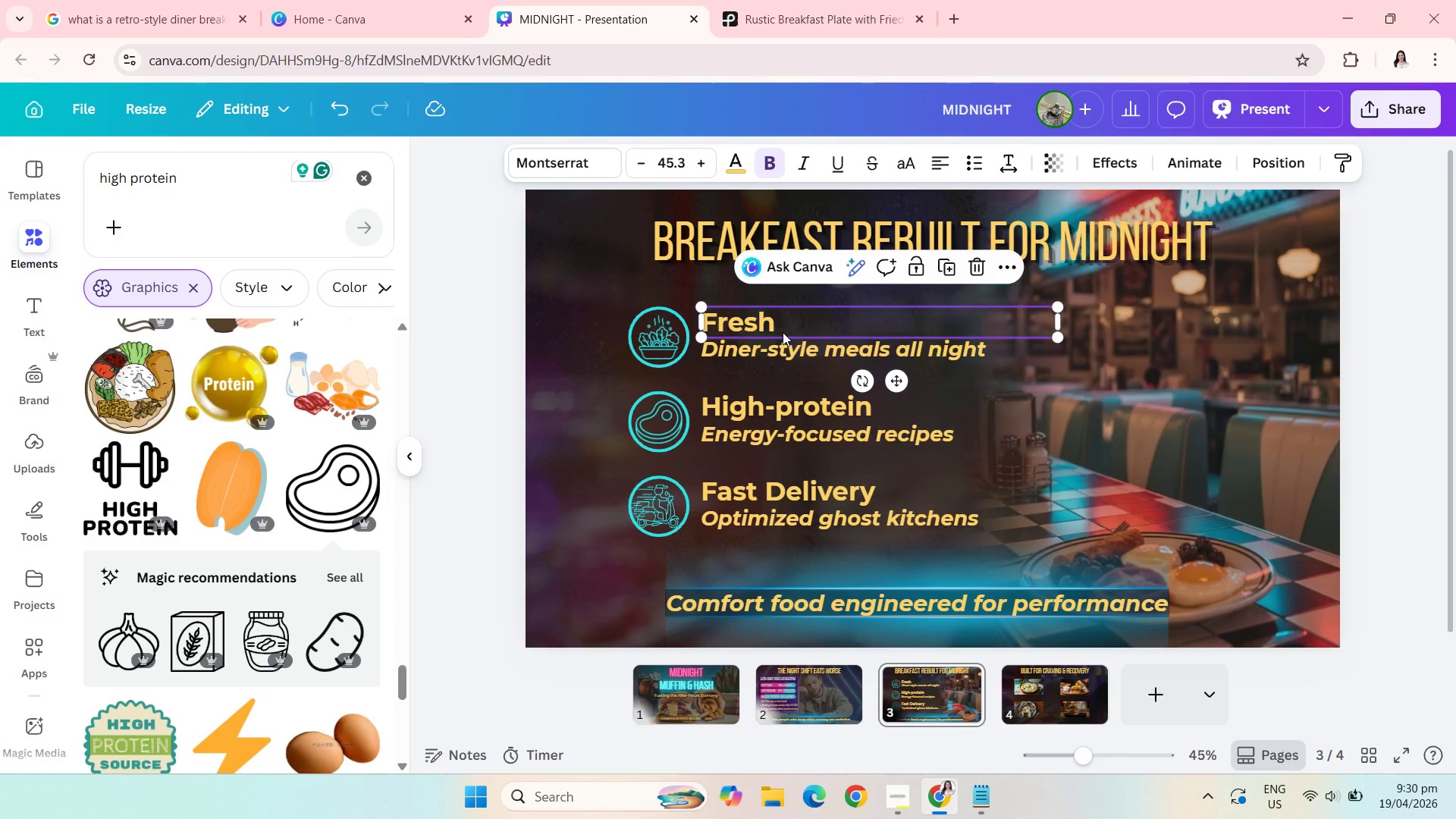 
key(Control+C)
 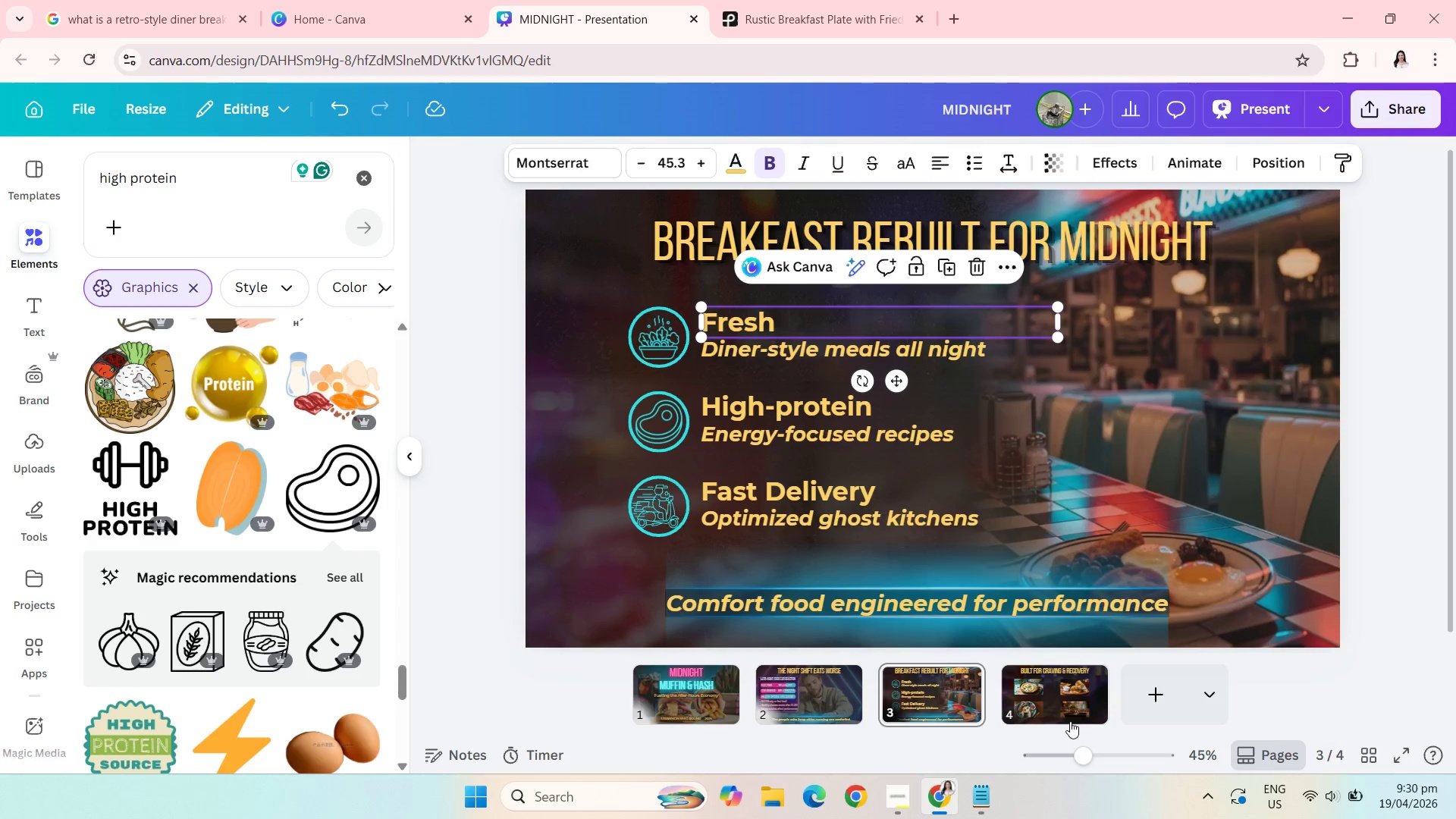 
left_click([1070, 723])
 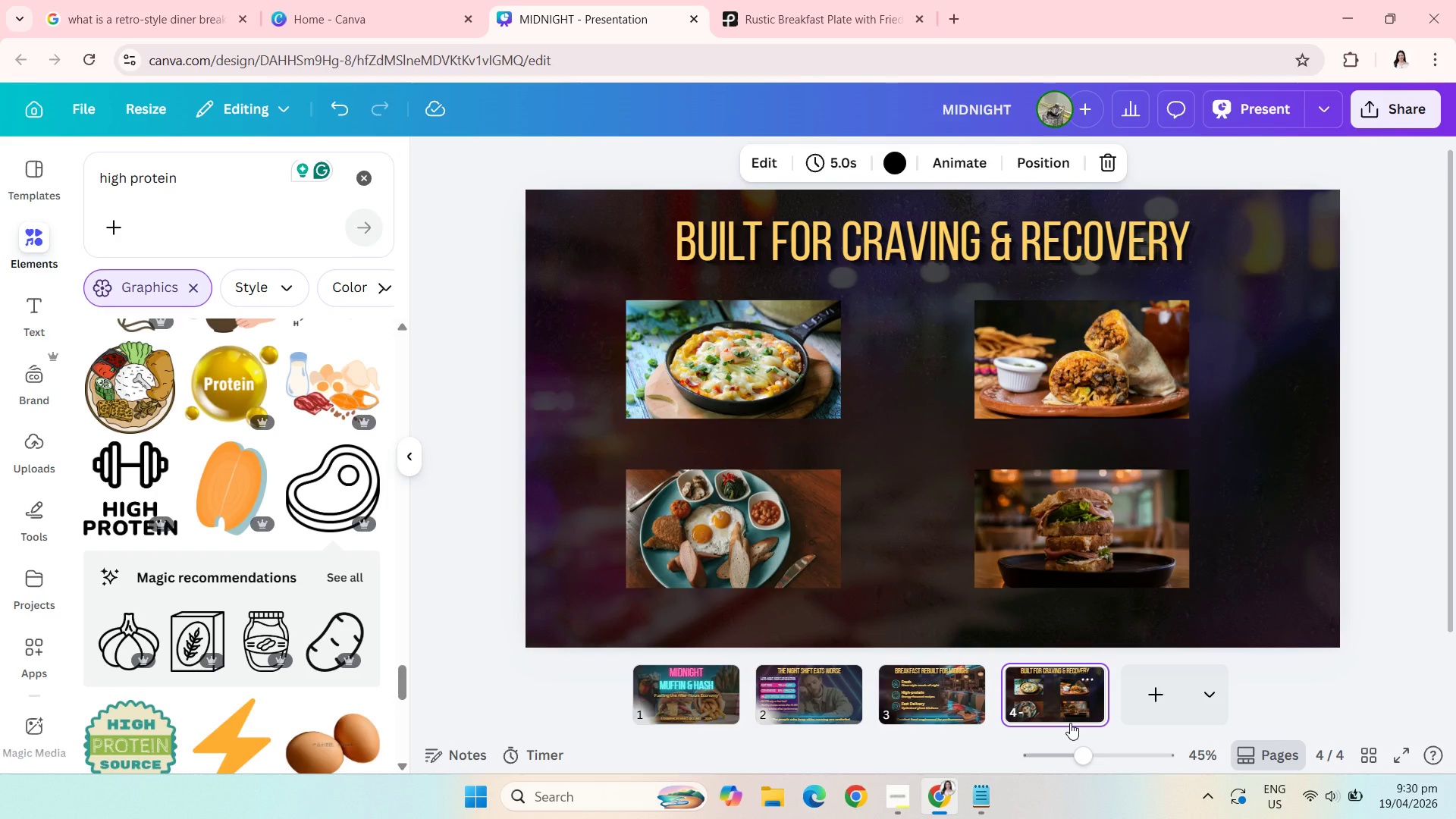 
key(Control+V)
 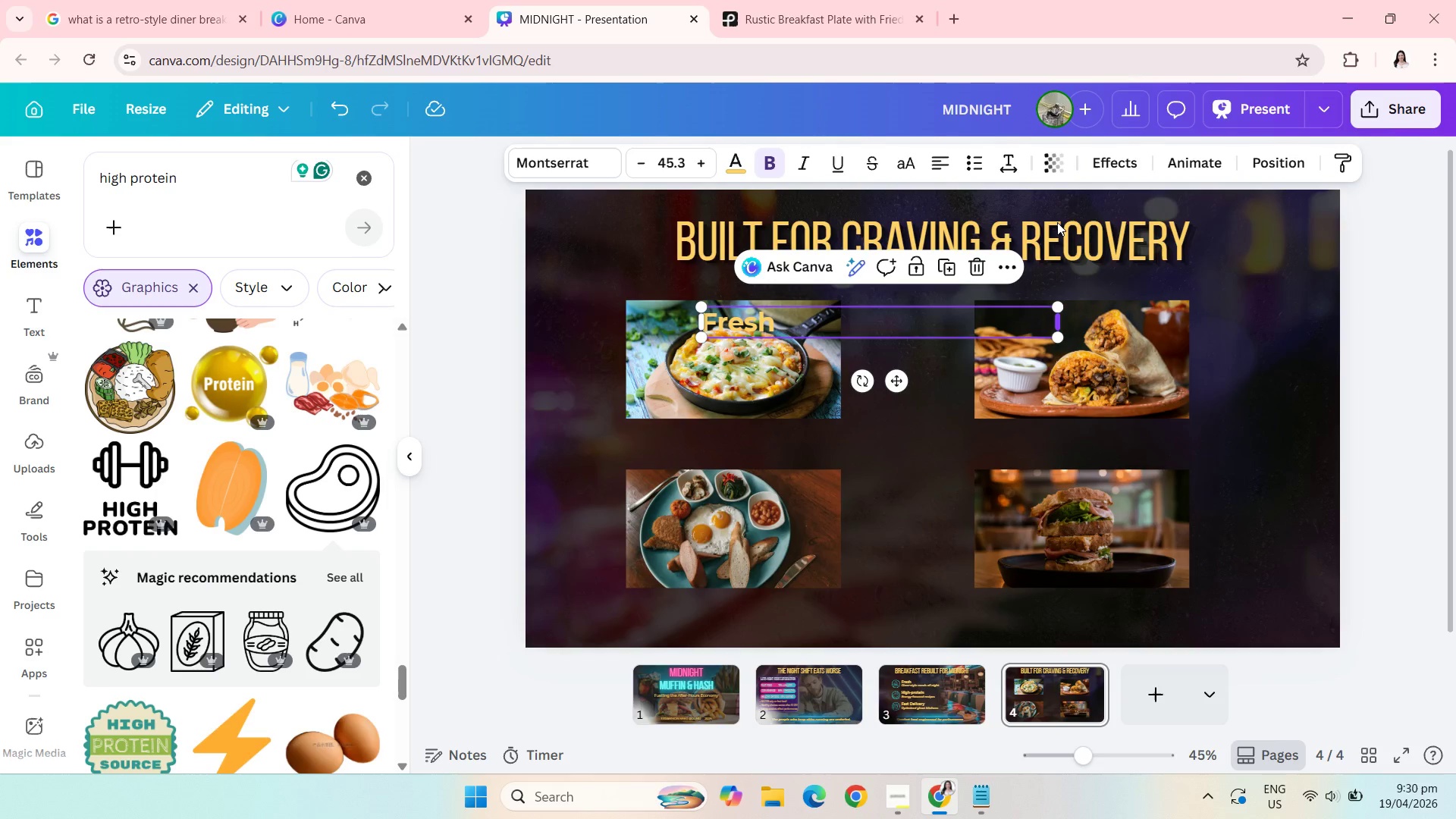 
left_click([930, 165])
 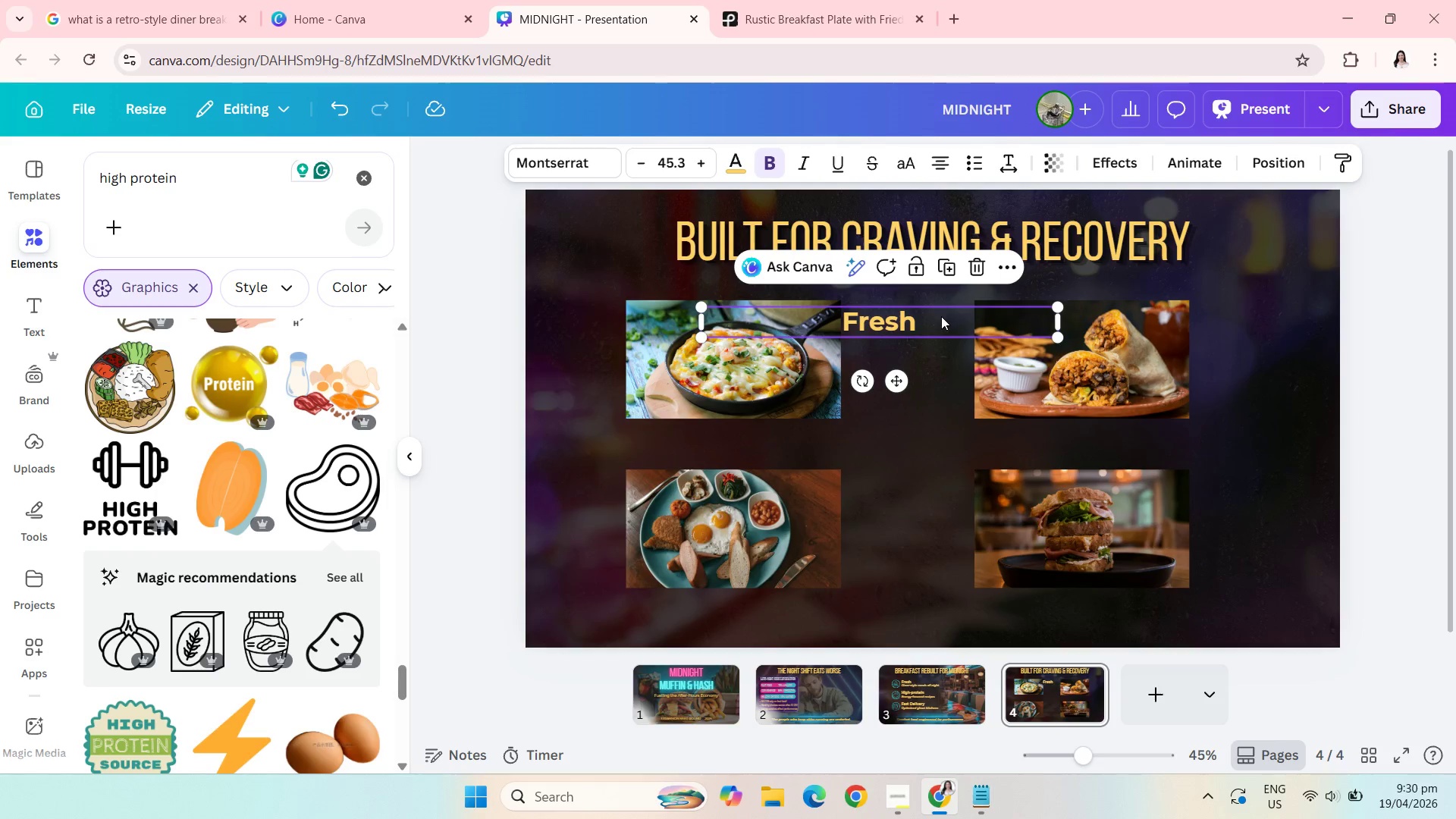 
left_click([943, 318])
 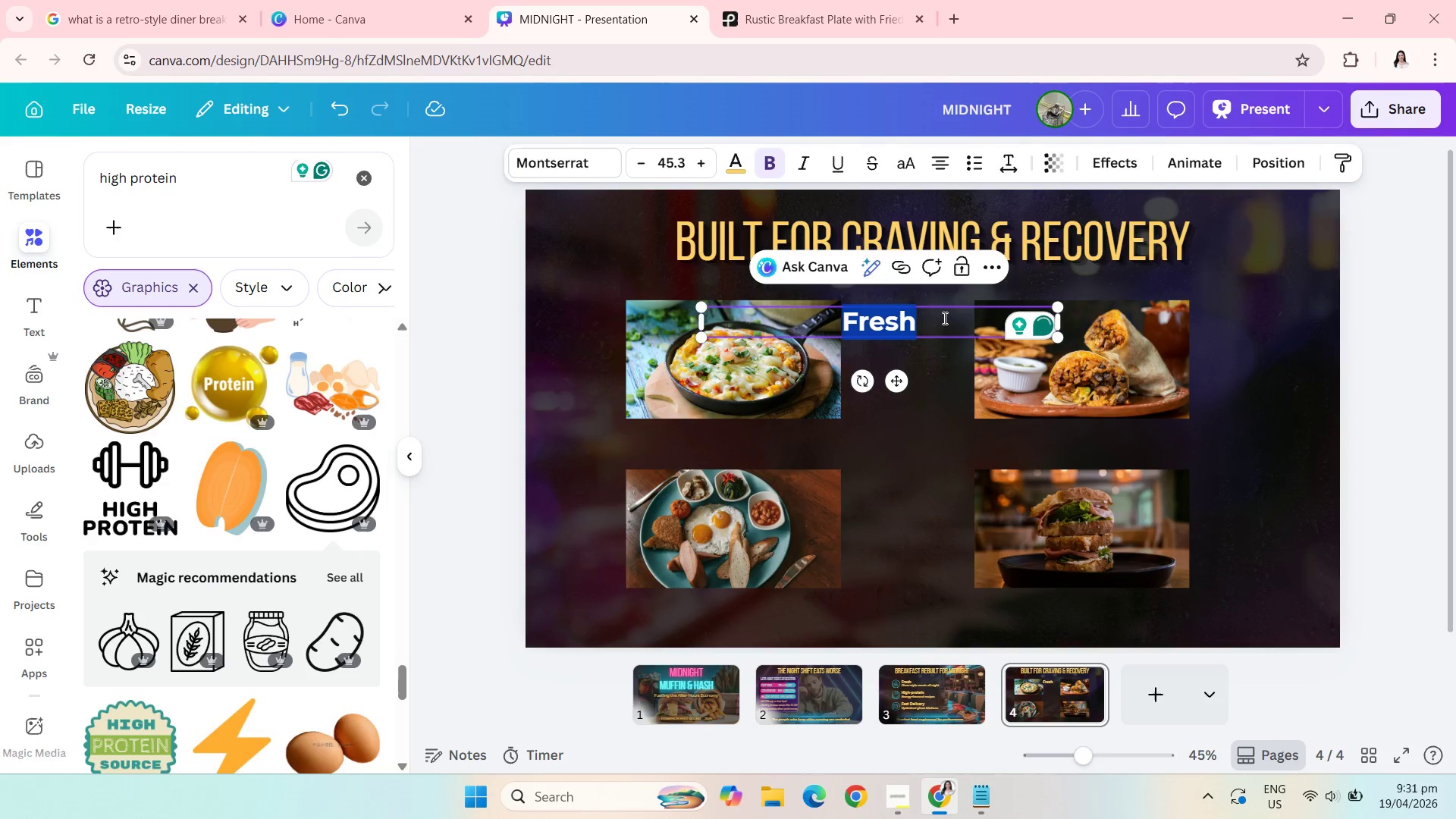 
wait(6.88)
 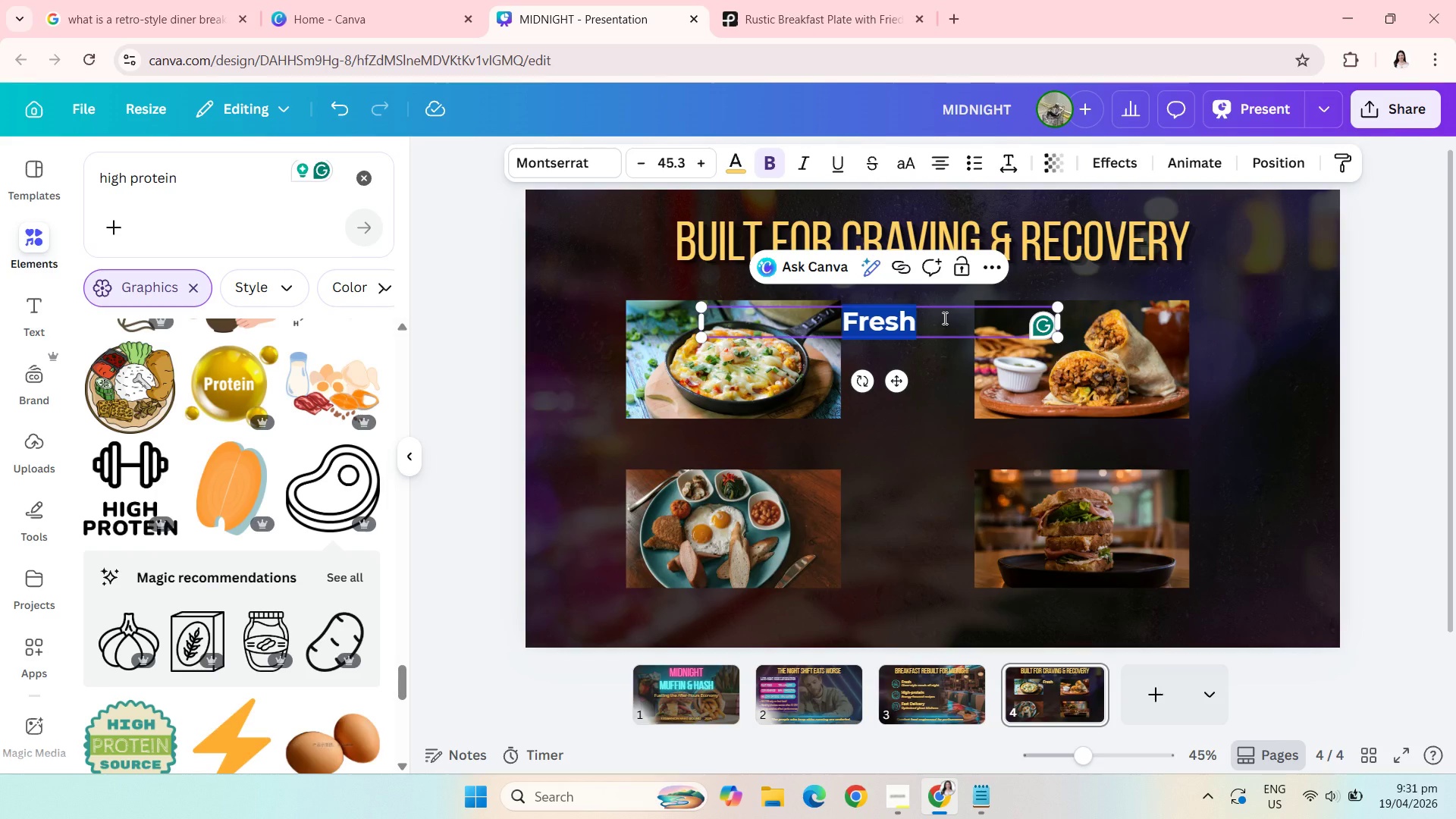 
type(Hash & m)
key(Backspace)
type(Ml)
key(Backspace)
type(elt Supreme)
 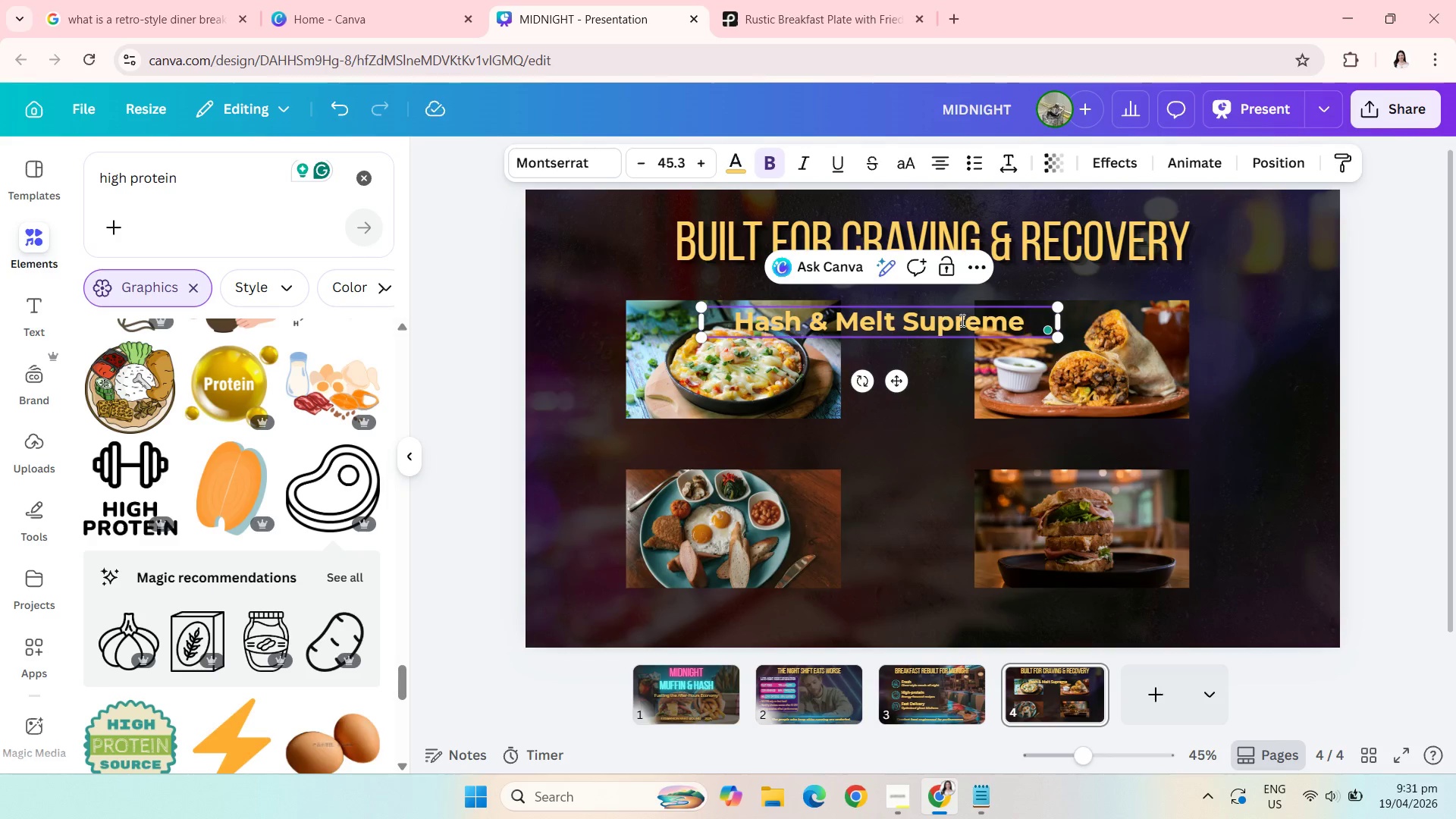 
left_click_drag(start_coordinate=[1062, 326], to_coordinate=[999, 318])
 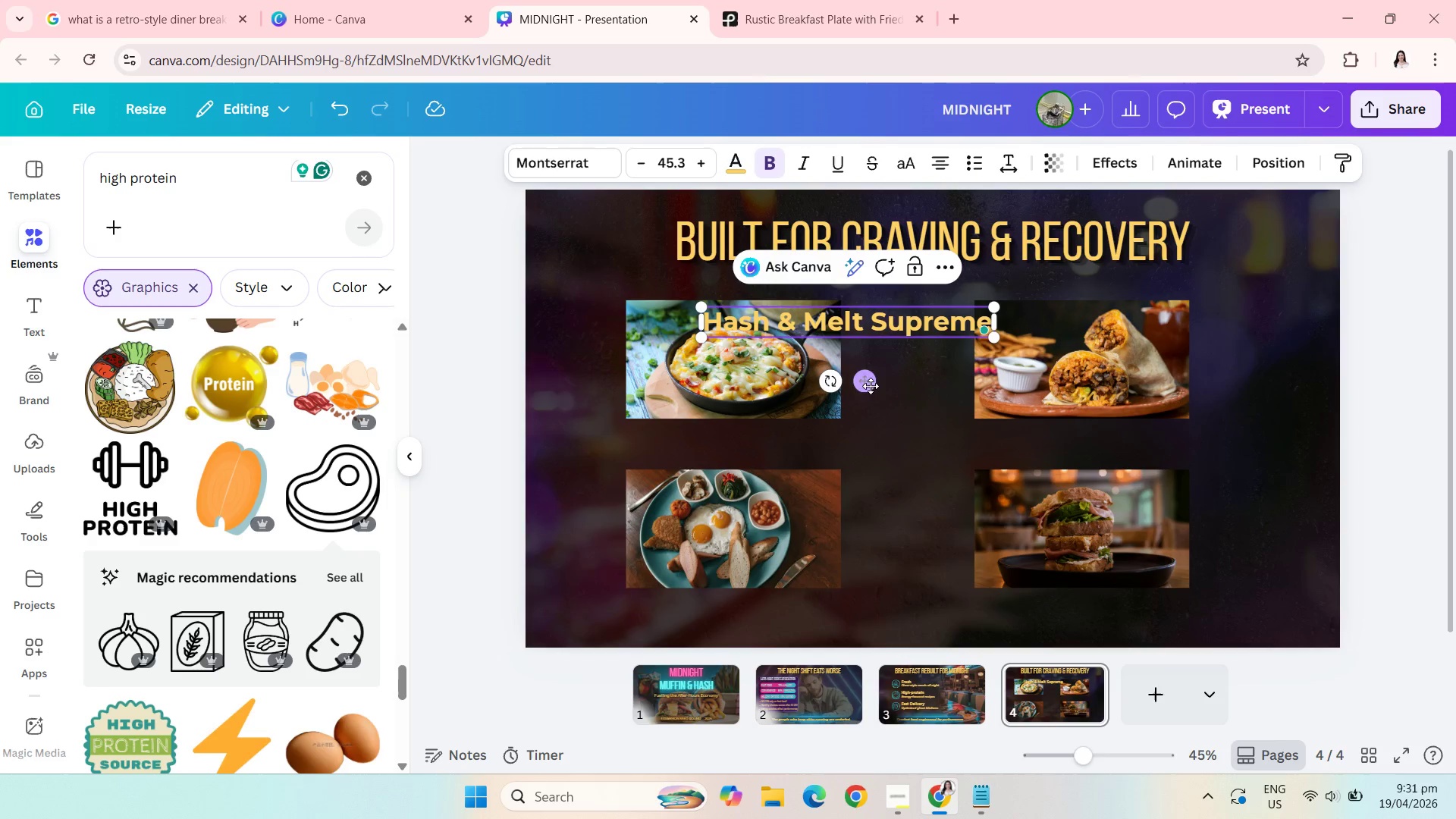 
left_click_drag(start_coordinate=[871, 386], to_coordinate=[796, 497])
 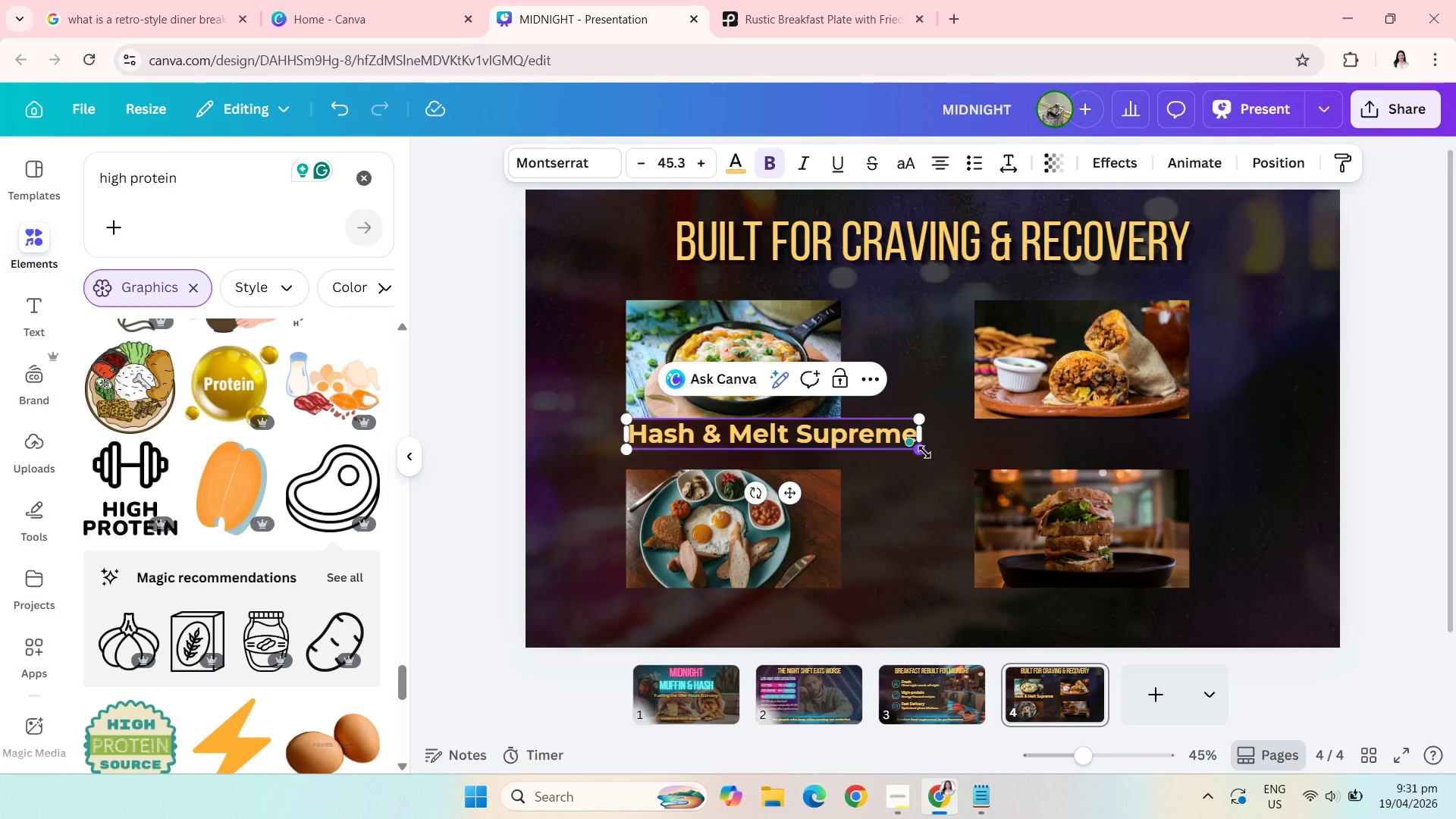 
left_click_drag(start_coordinate=[924, 452], to_coordinate=[844, 439])
 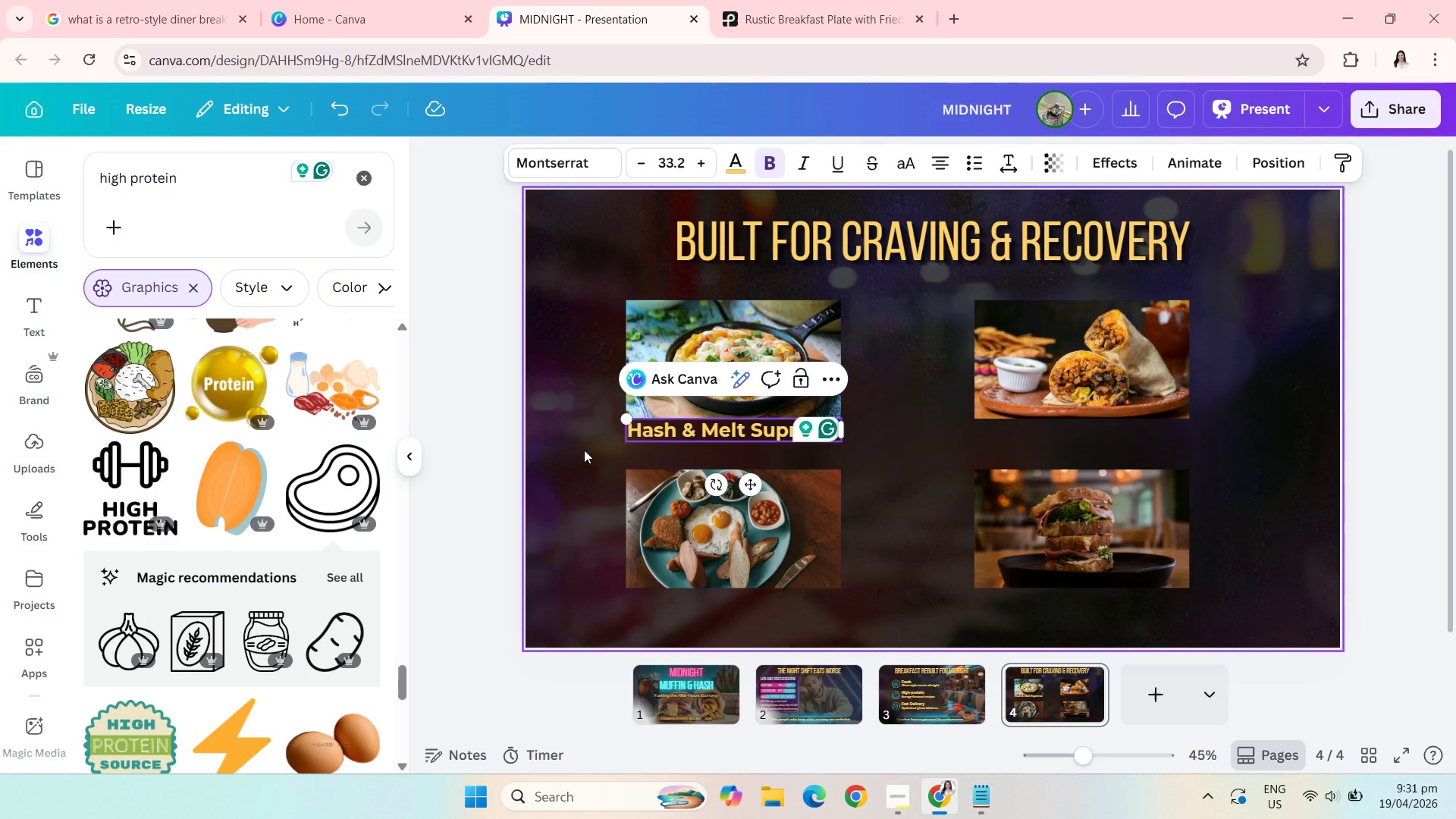 
left_click([507, 322])
 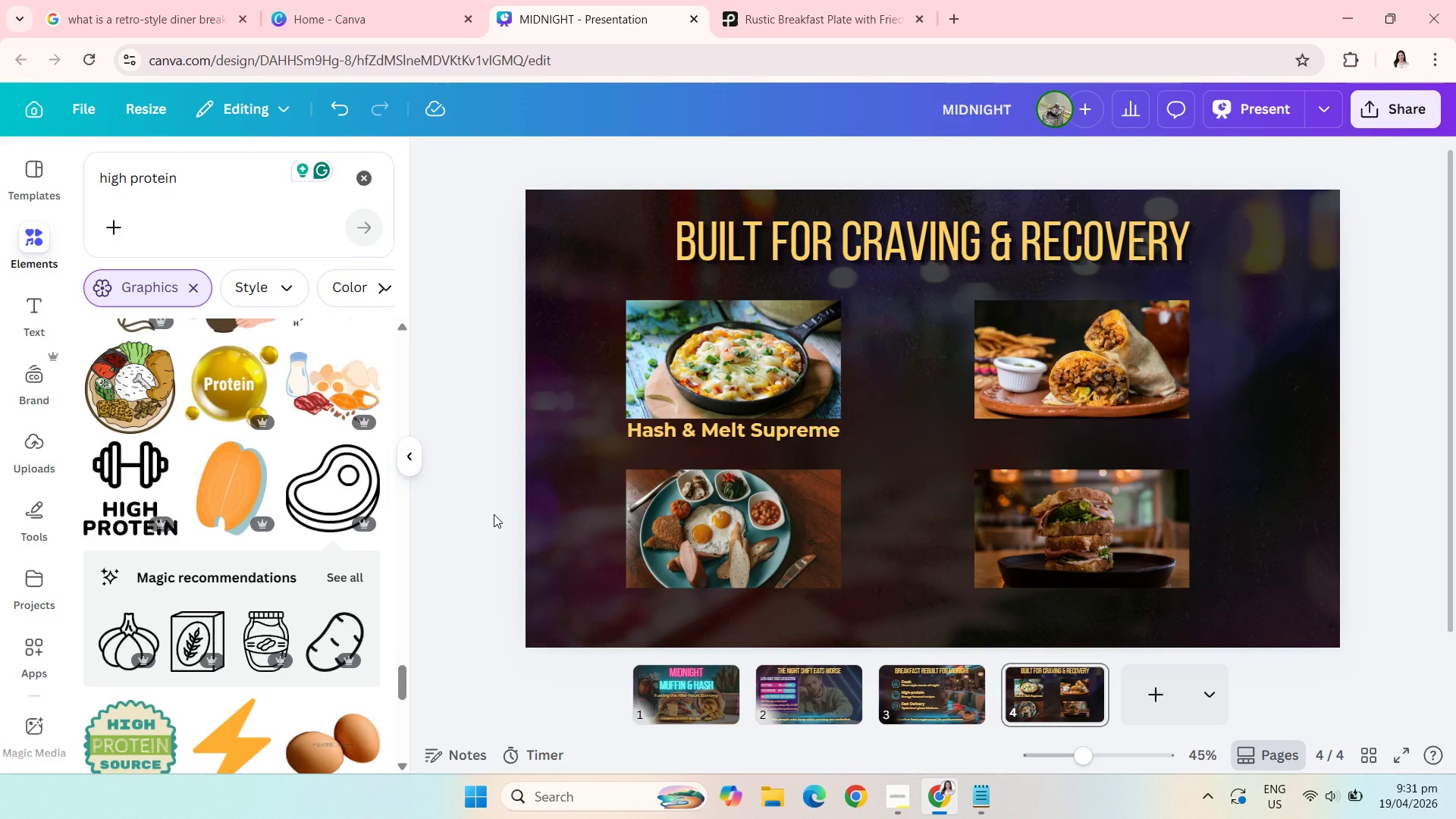 
wait(8.95)
 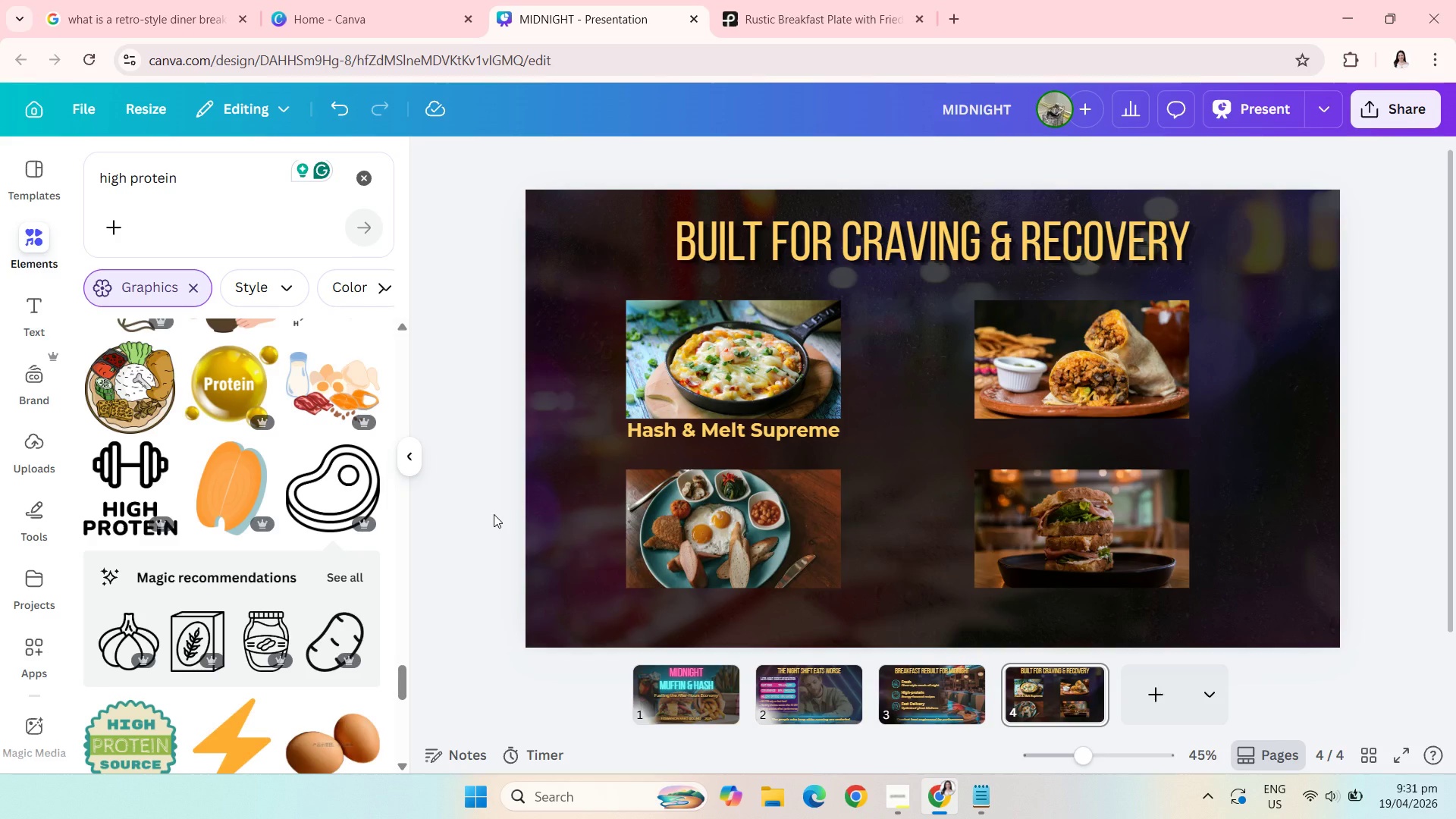 
left_click_drag(start_coordinate=[712, 432], to_coordinate=[711, 439])
 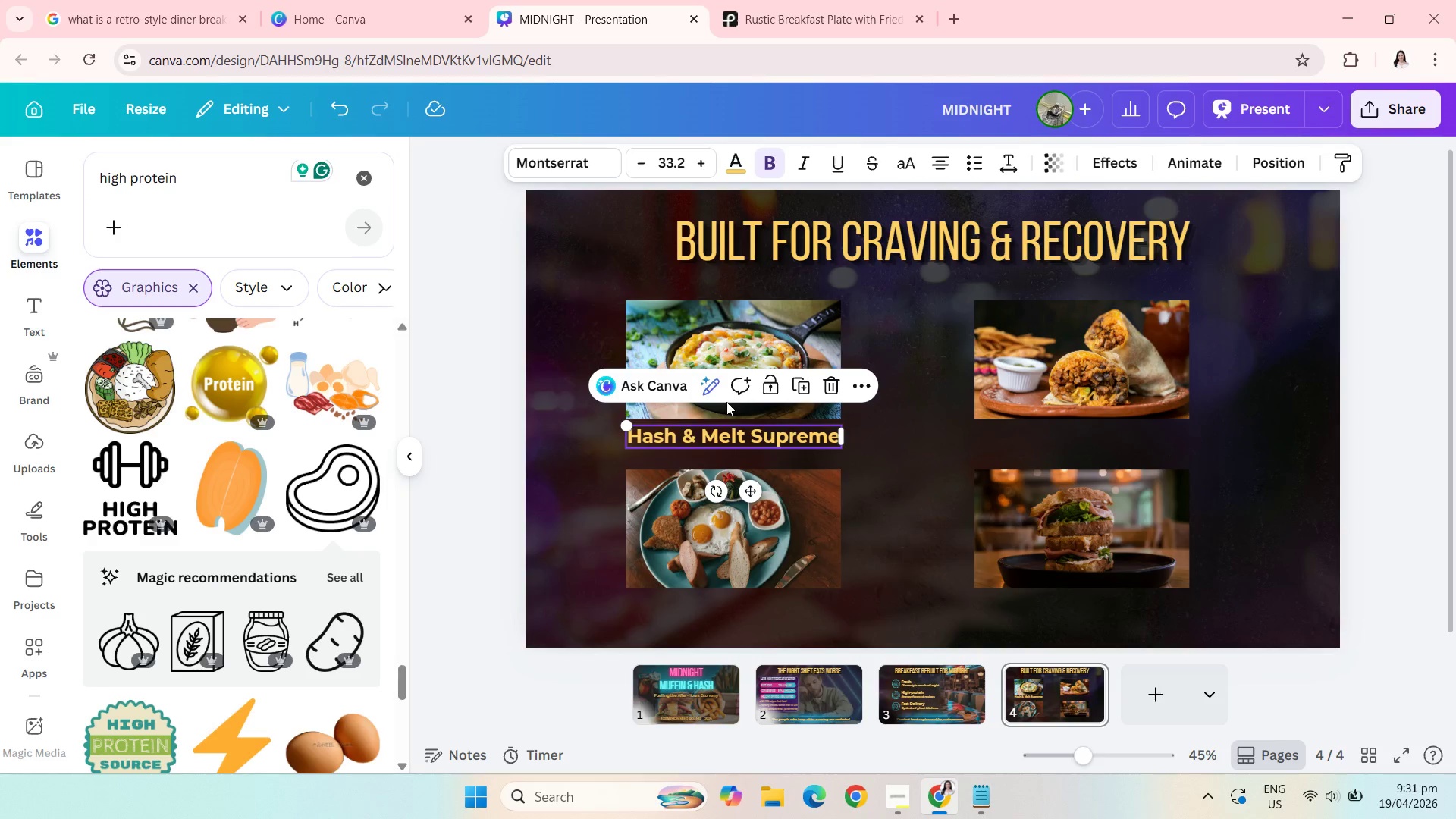 
left_click([802, 391])
 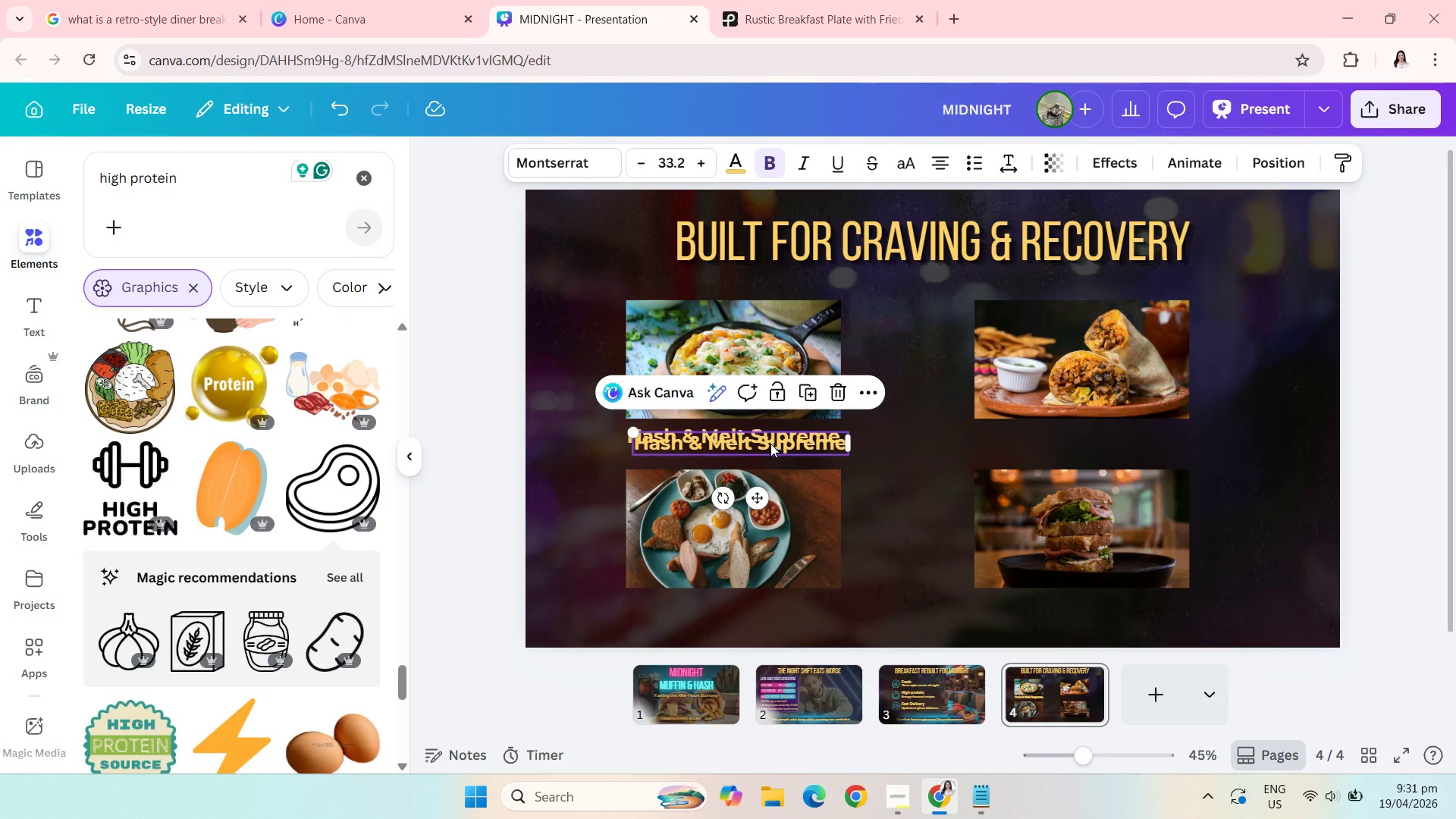 
left_click_drag(start_coordinate=[770, 444], to_coordinate=[1112, 435])
 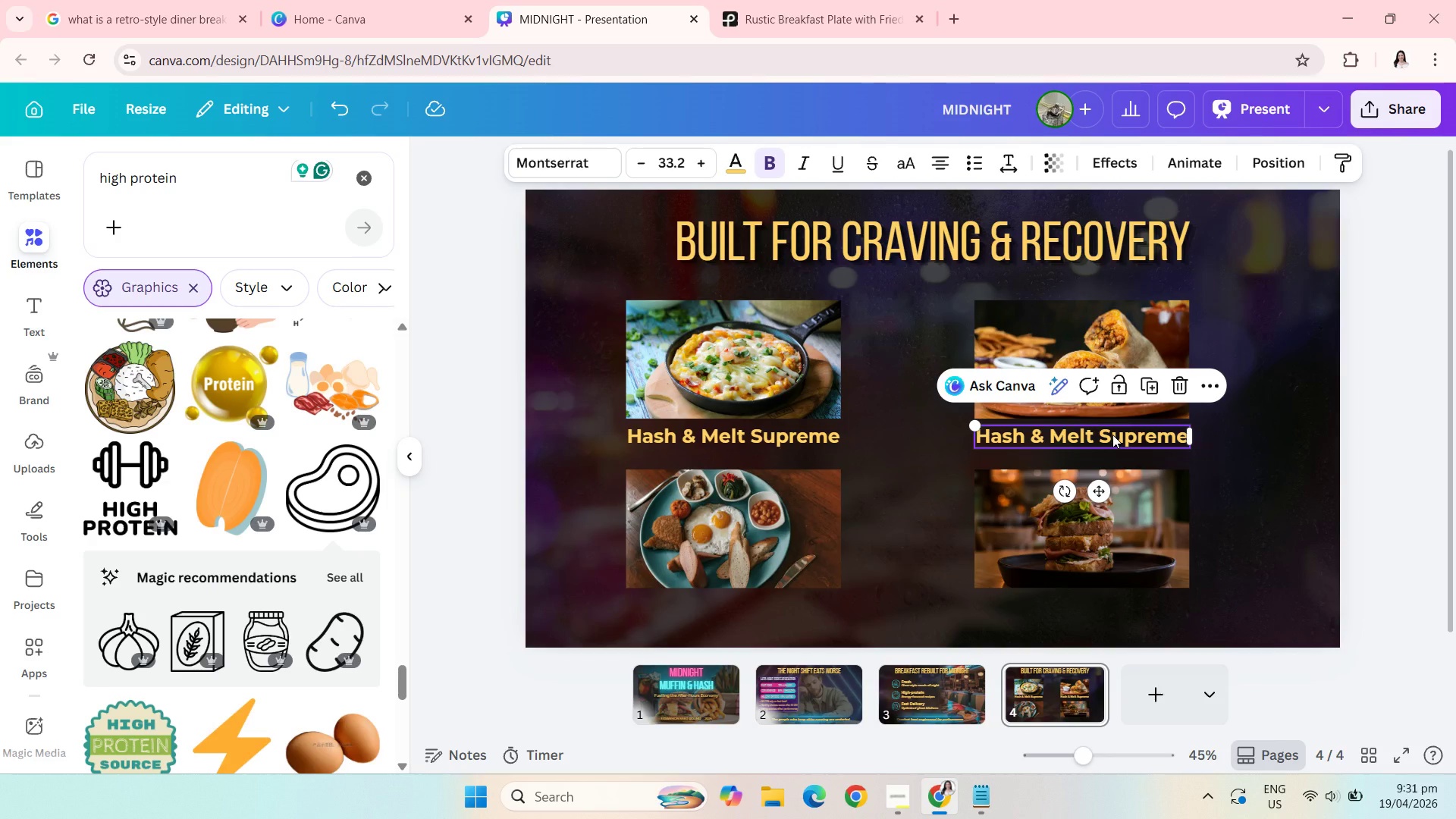 
type(Night Shid)
 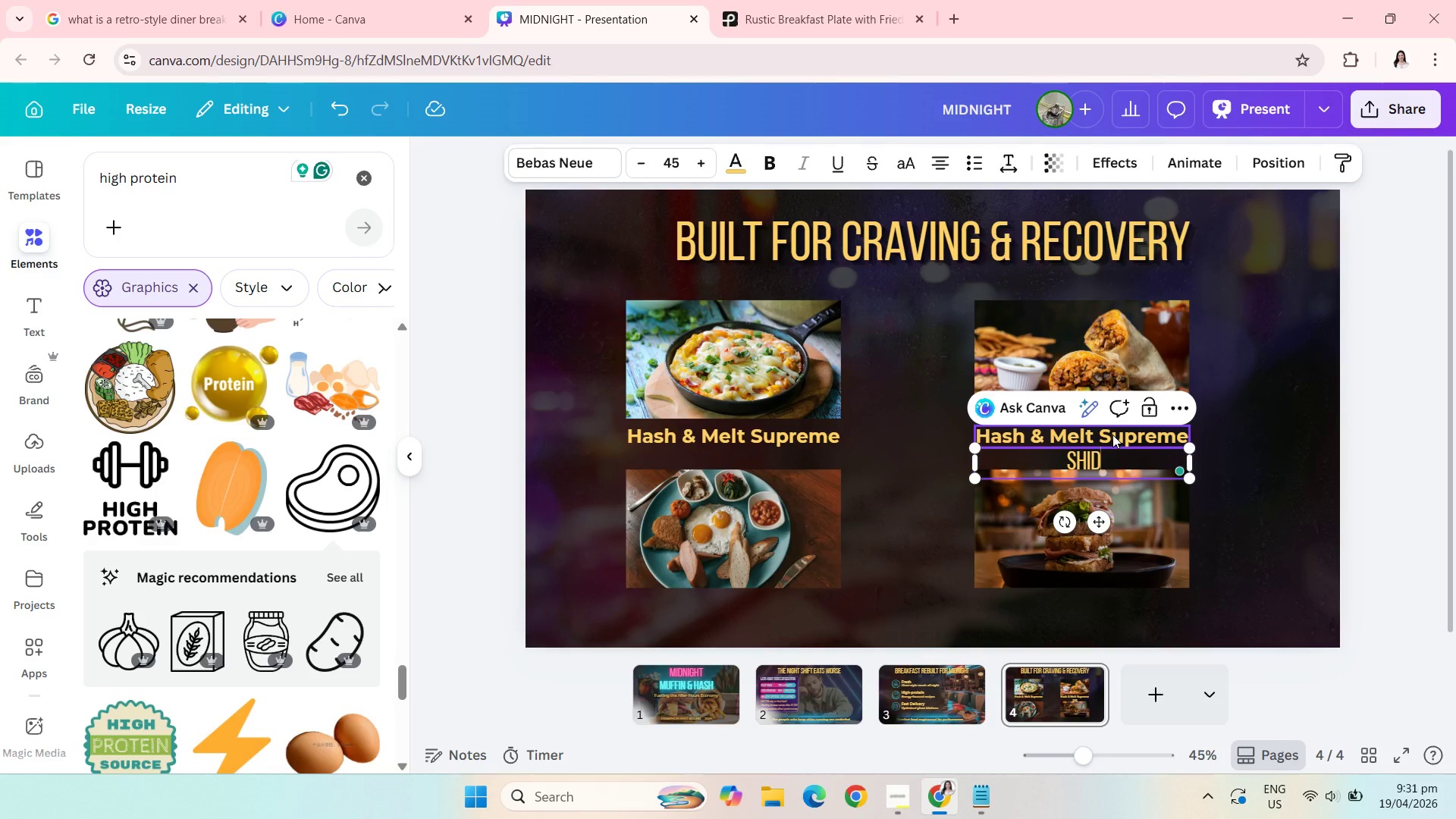 
key(Control+Z)
 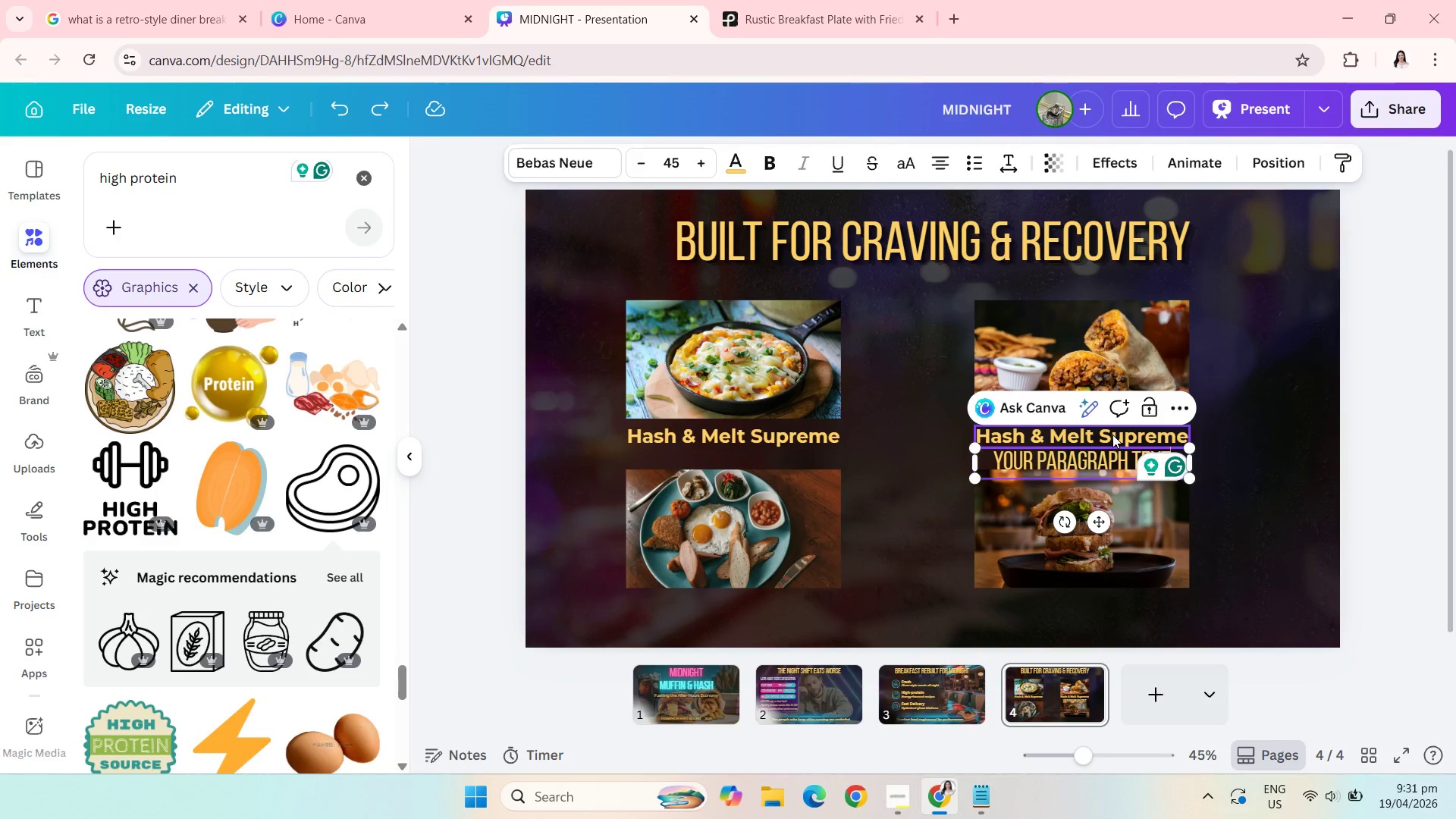 
key(Control+Z)
 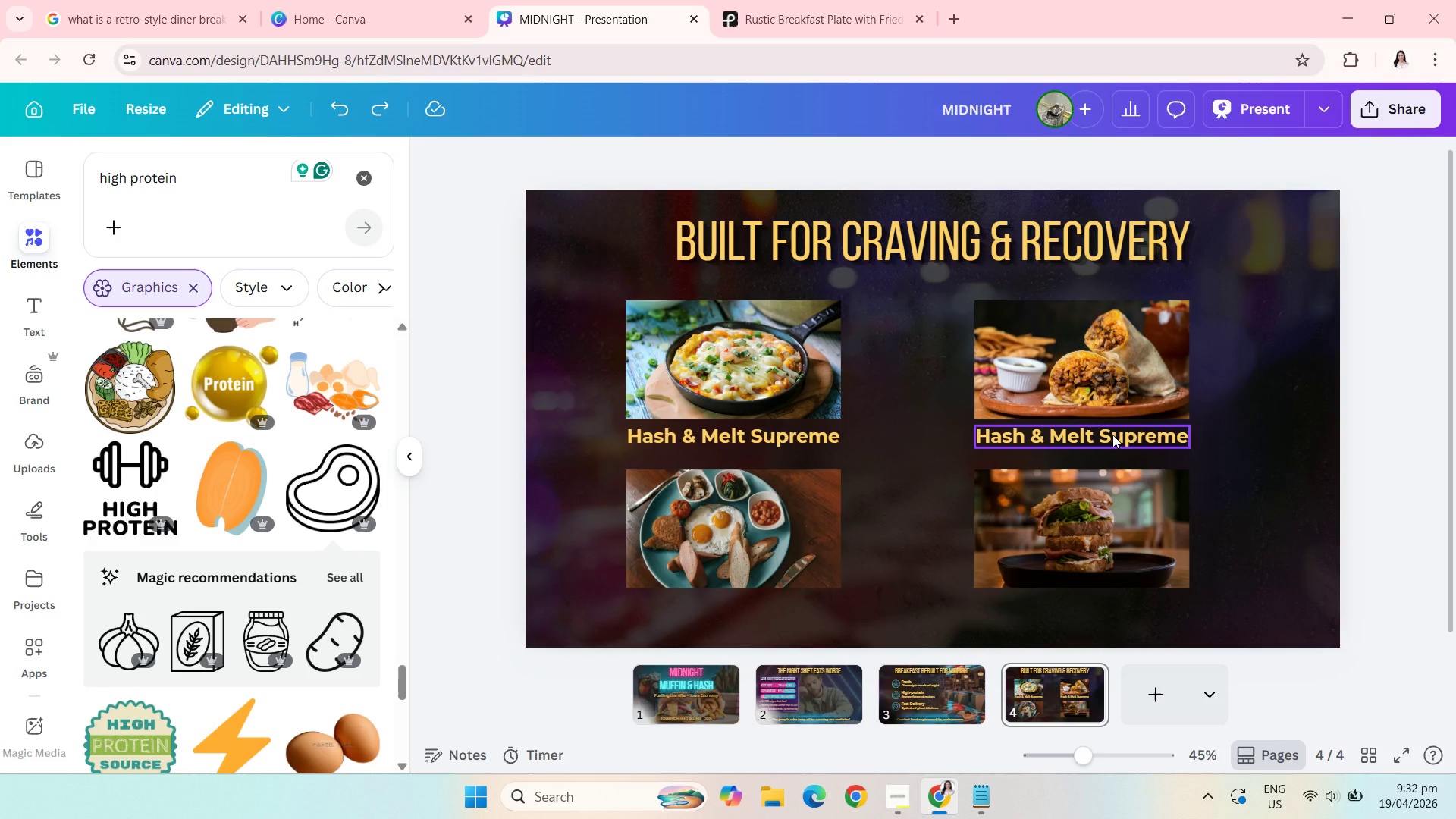 
left_click([1112, 435])
 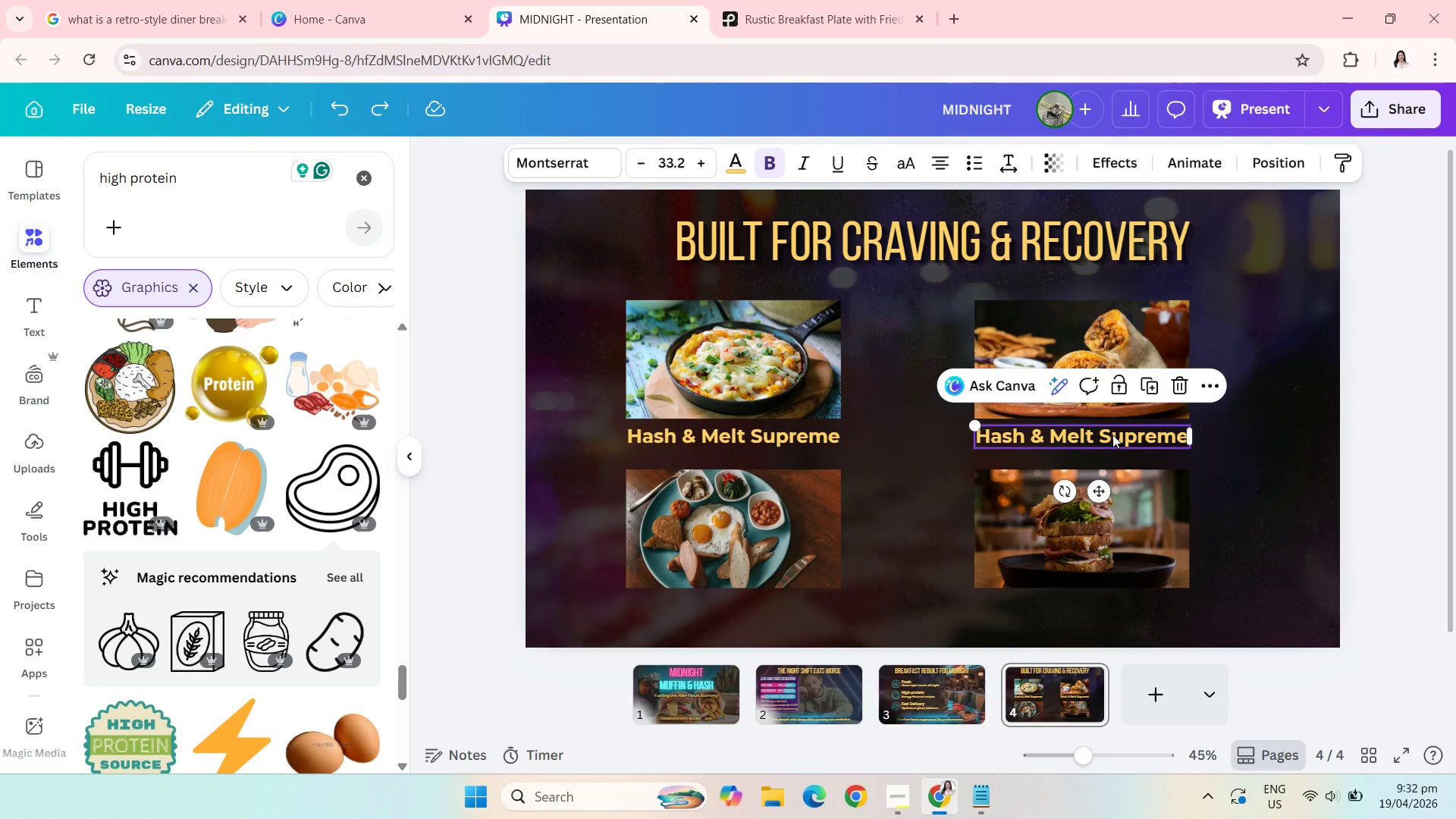 
left_click([1112, 435])
 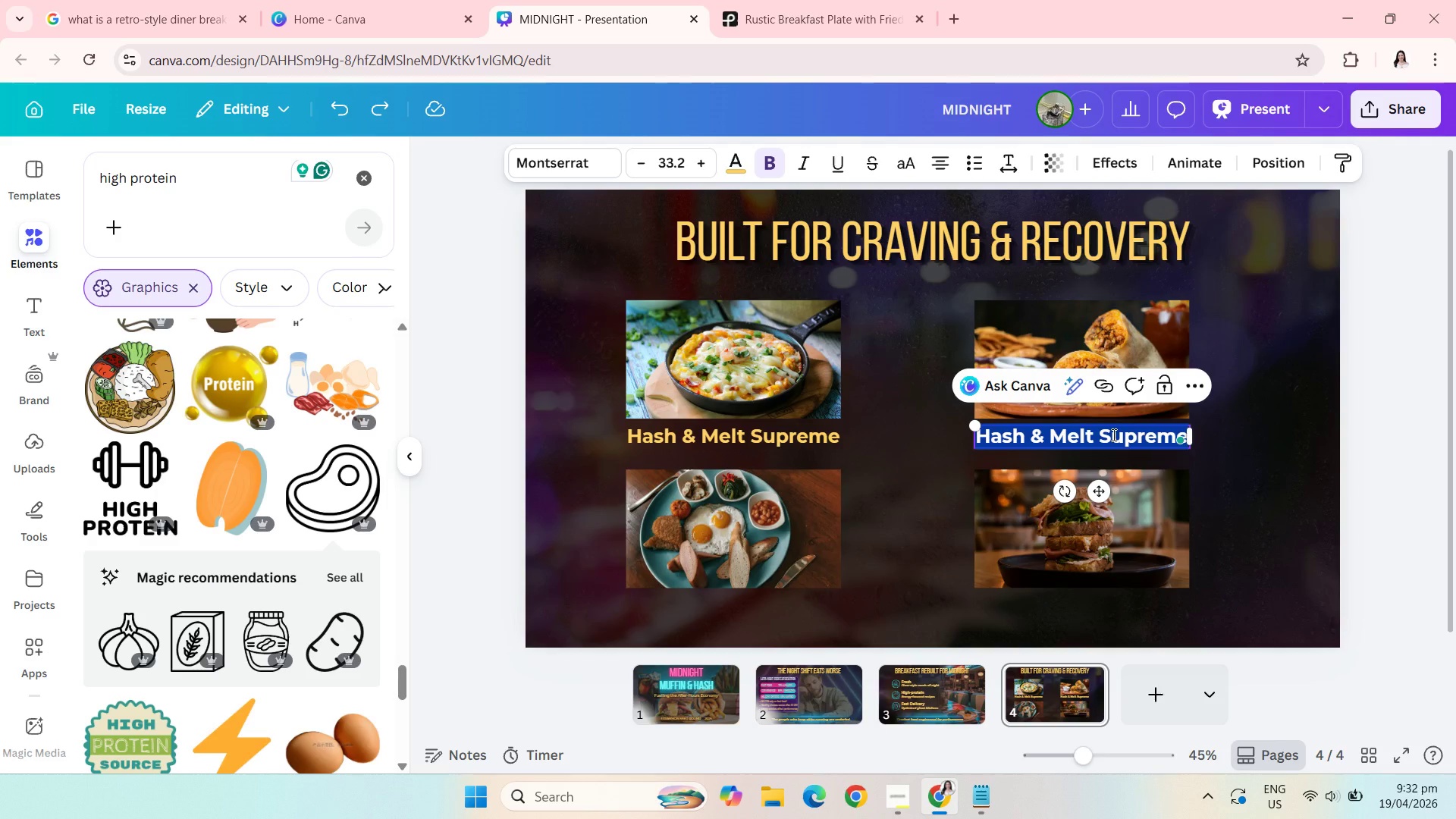 
type(Night Shift Burrito)
 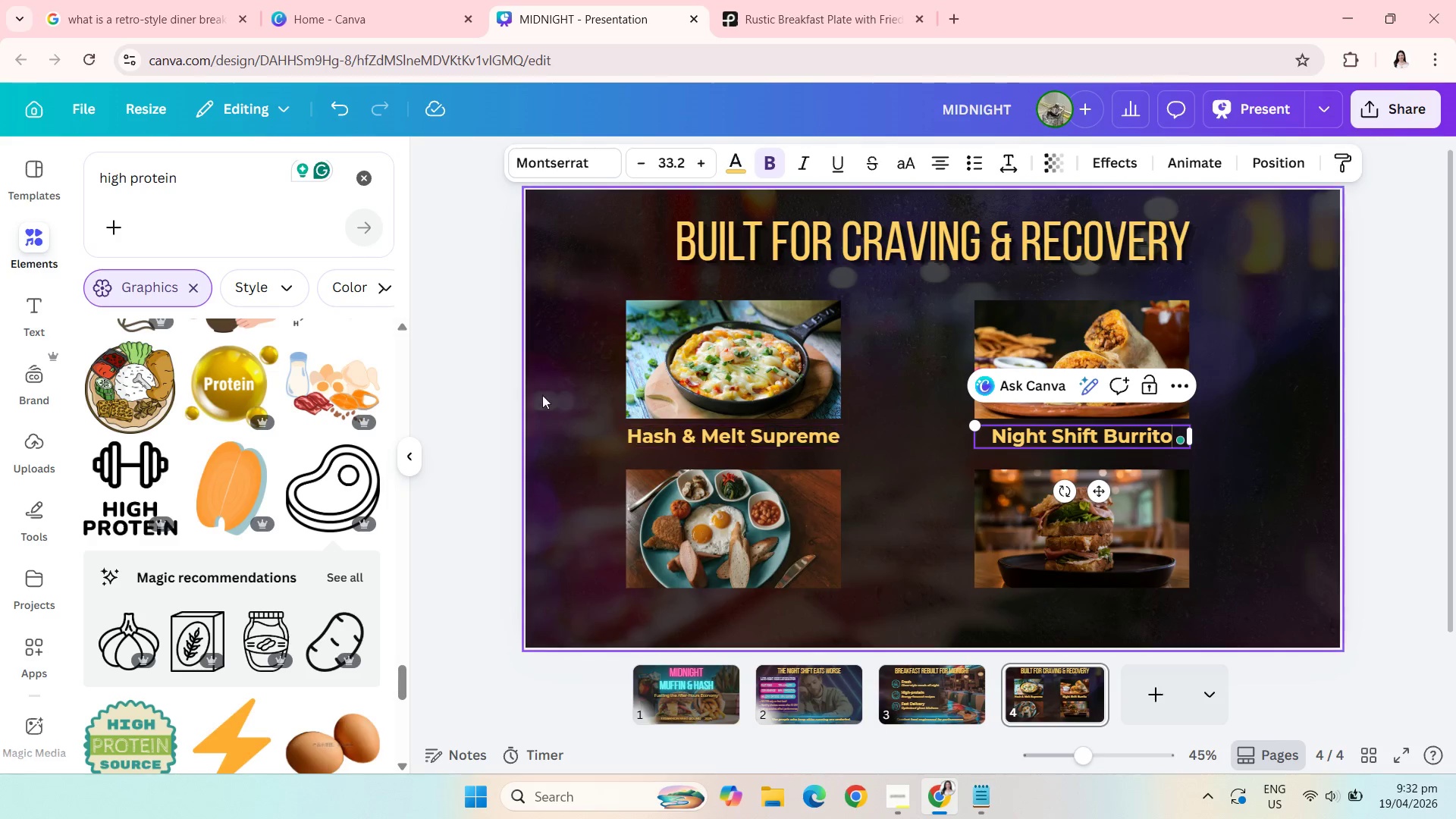 
left_click([462, 373])
 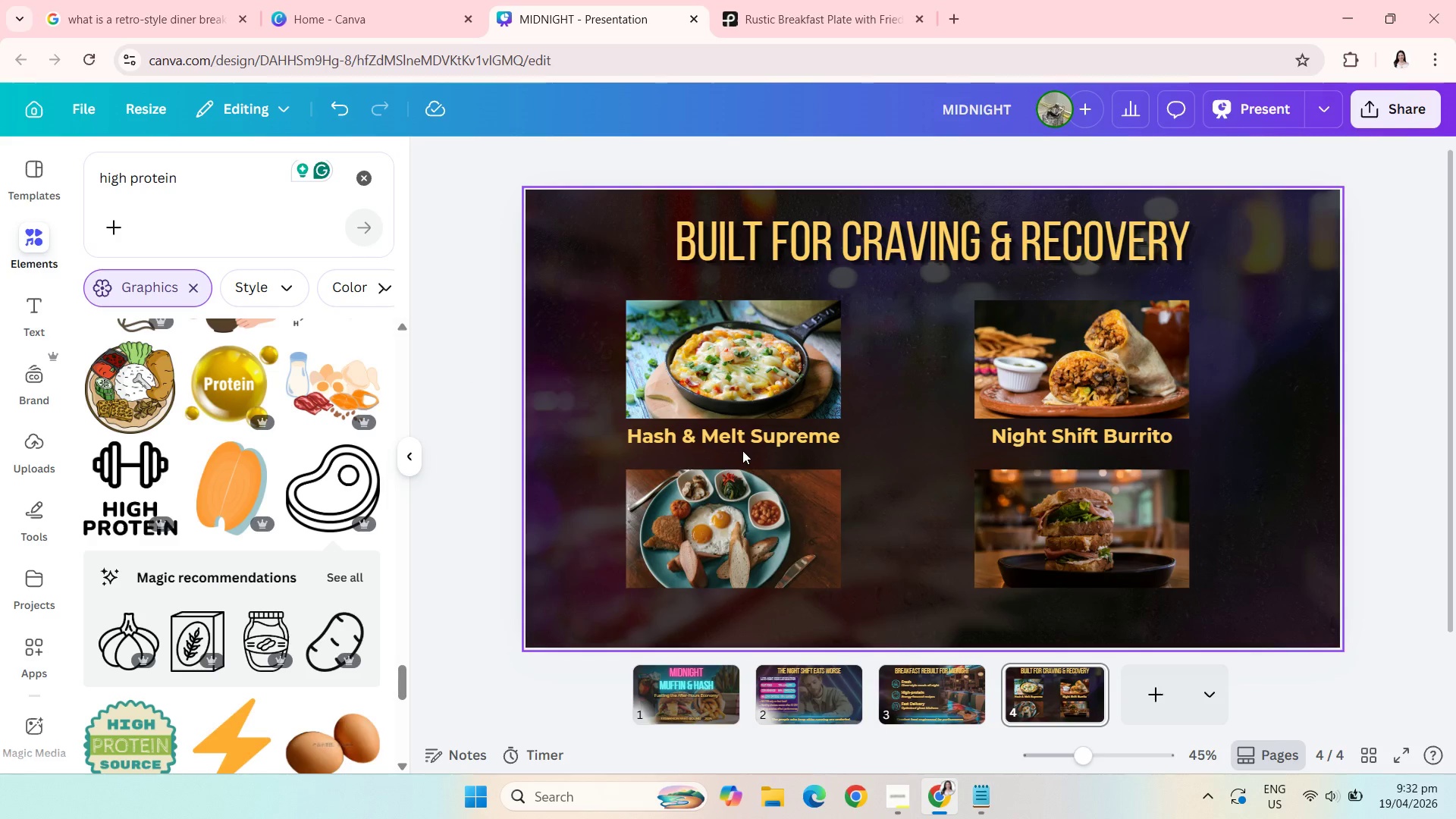 
left_click([739, 447])
 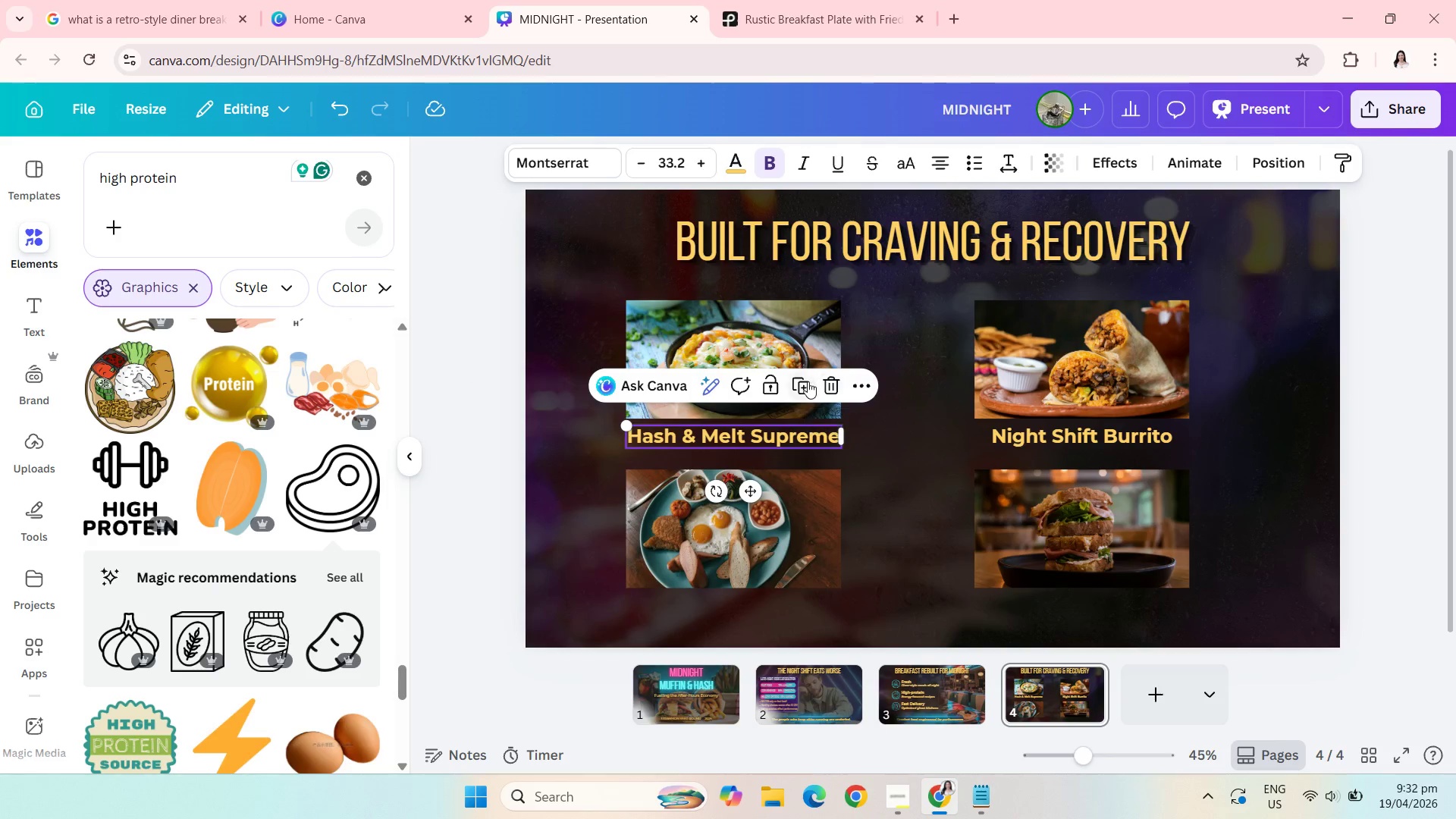 
left_click([808, 381])
 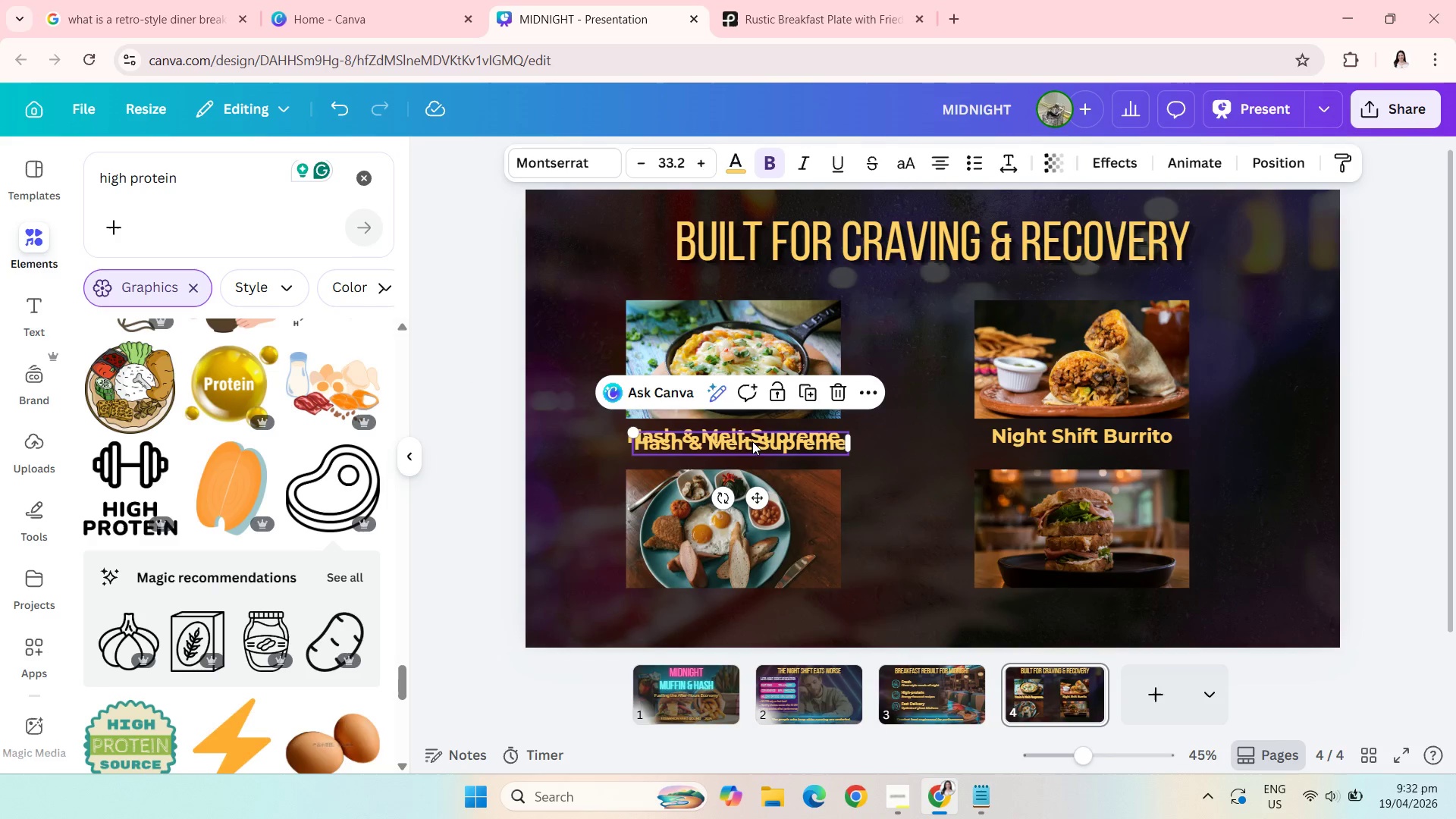 
left_click_drag(start_coordinate=[750, 444], to_coordinate=[745, 609])
 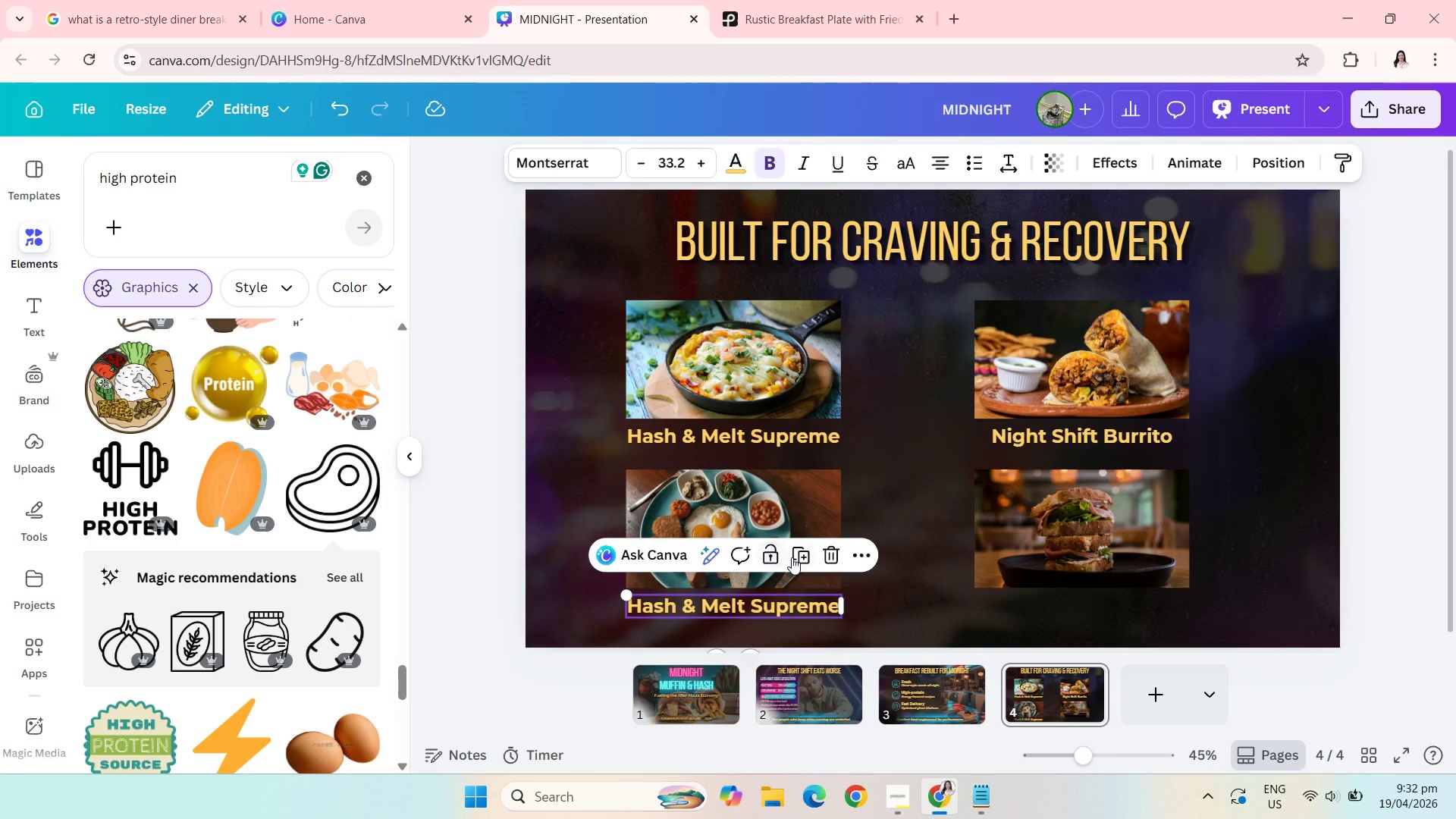 
left_click([792, 557])
 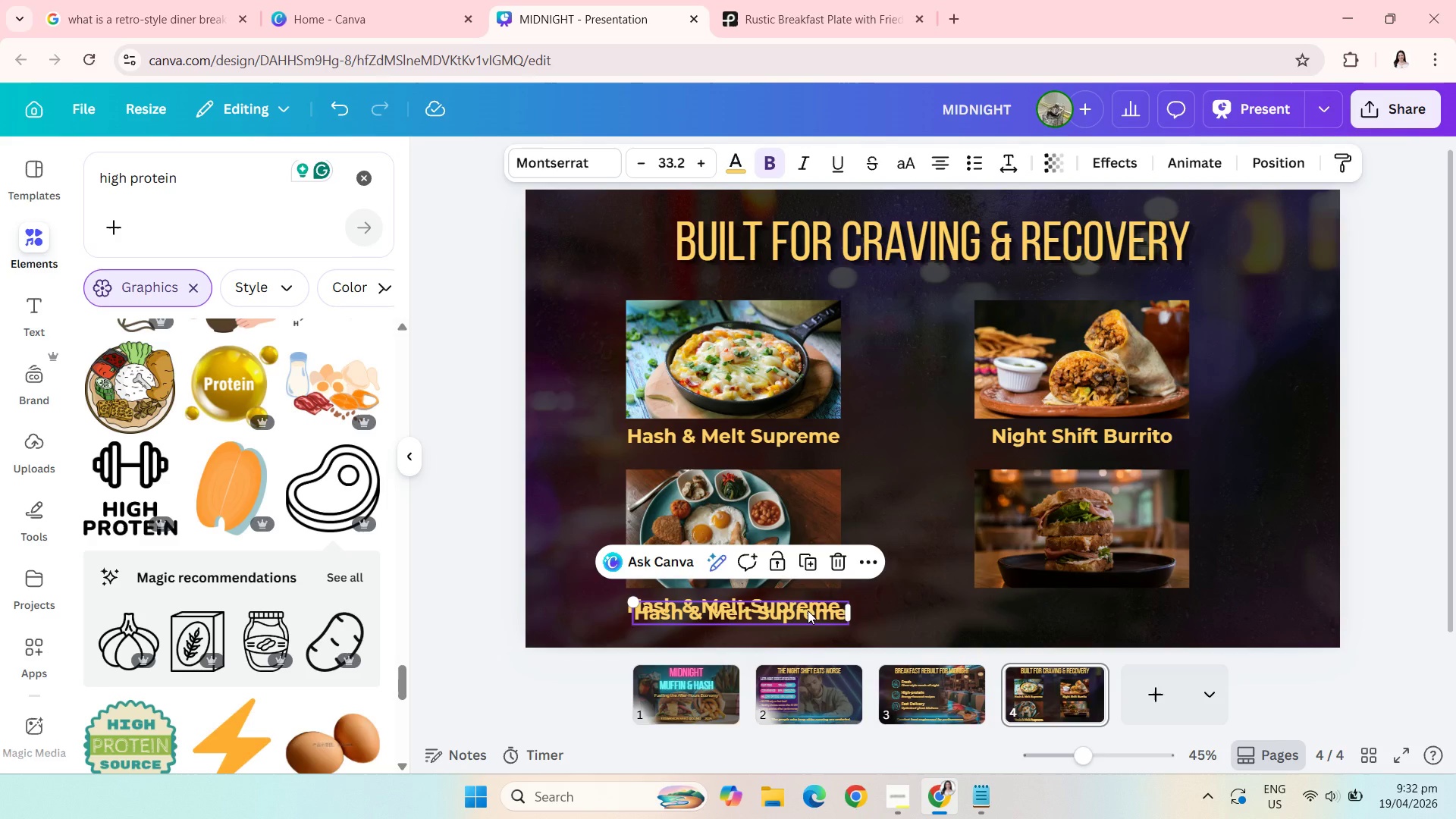 
left_click_drag(start_coordinate=[808, 610], to_coordinate=[1150, 603])
 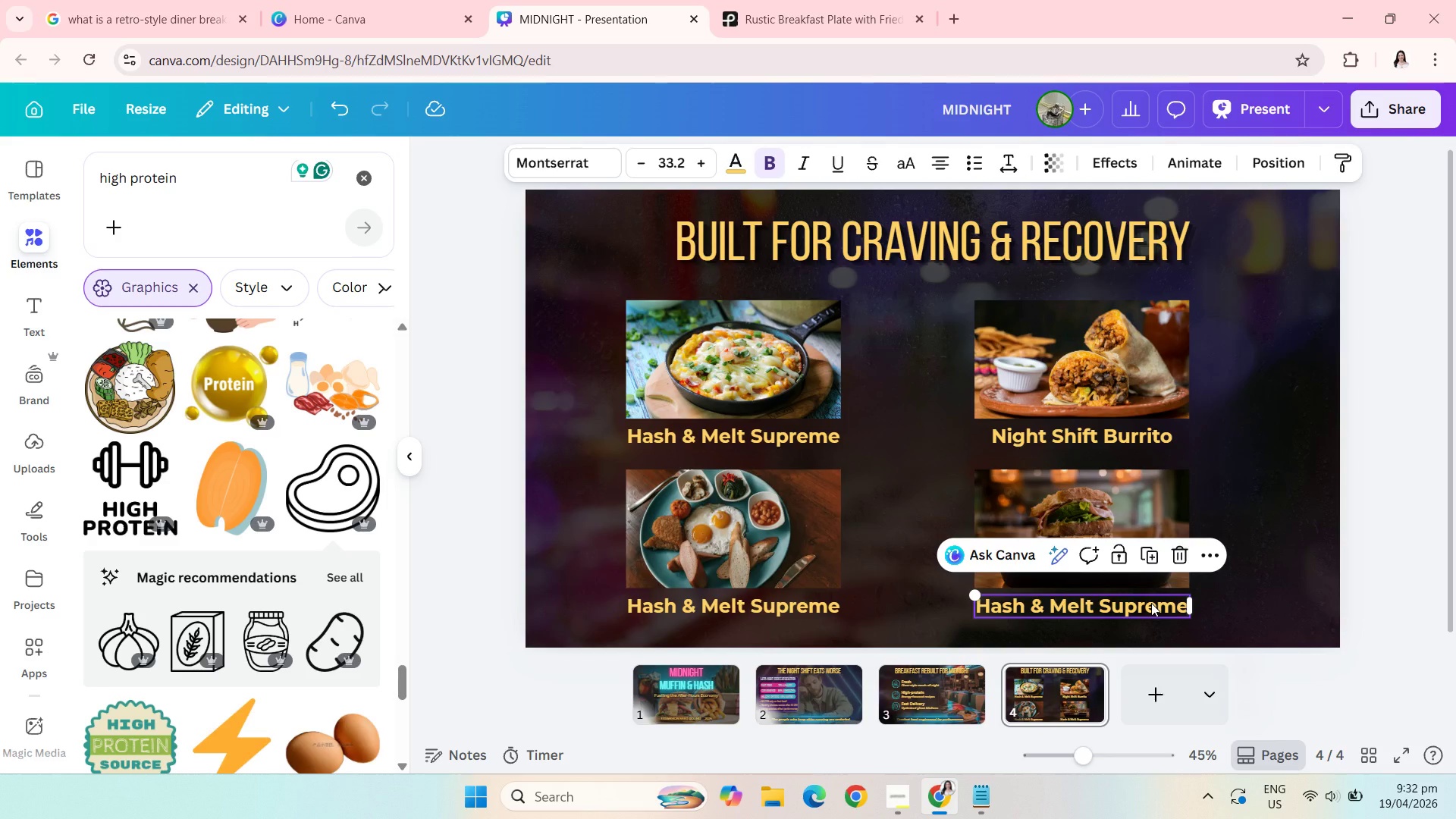 
left_click([1151, 603])
 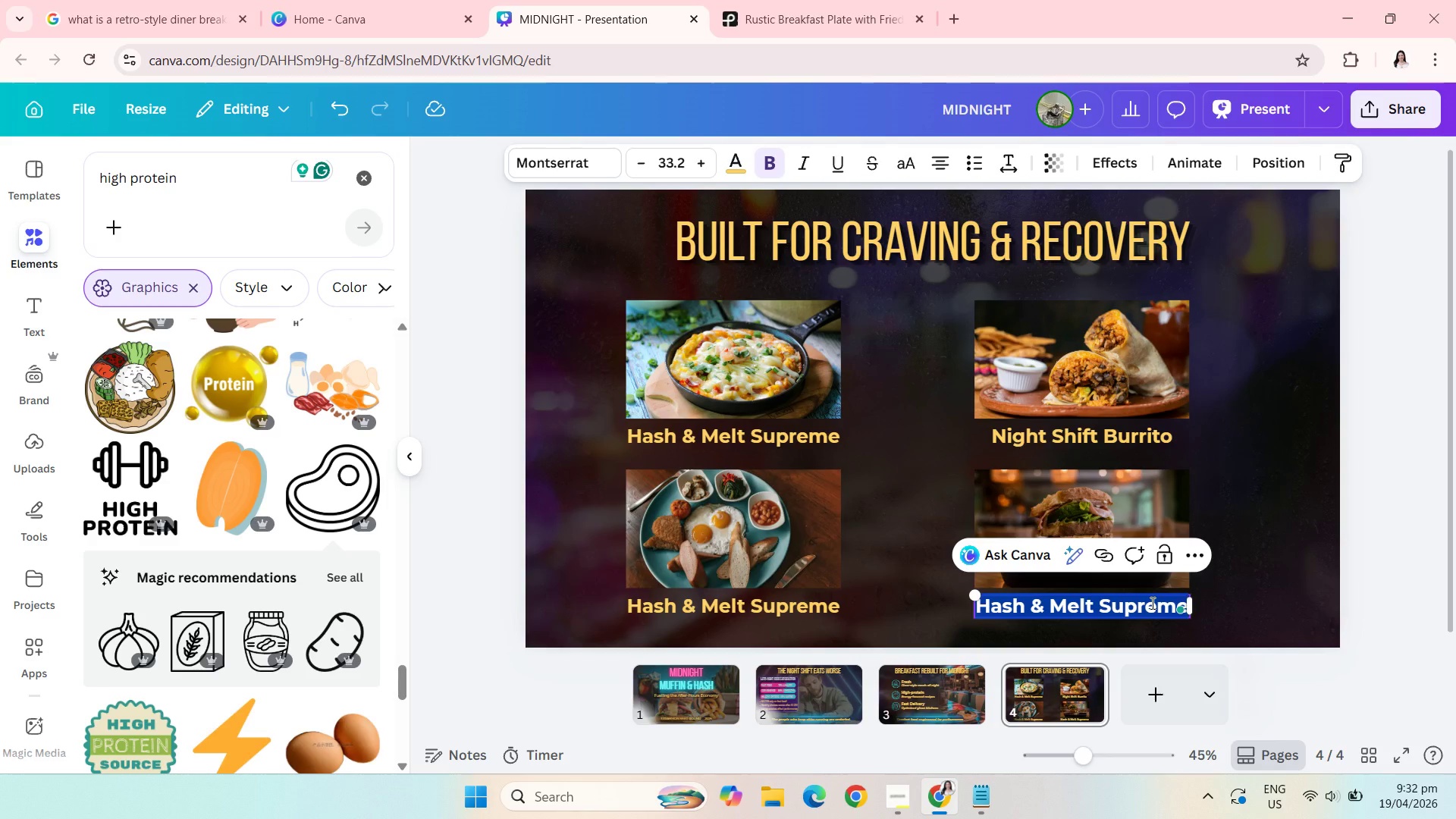 
type(The Graveyard Stack)
 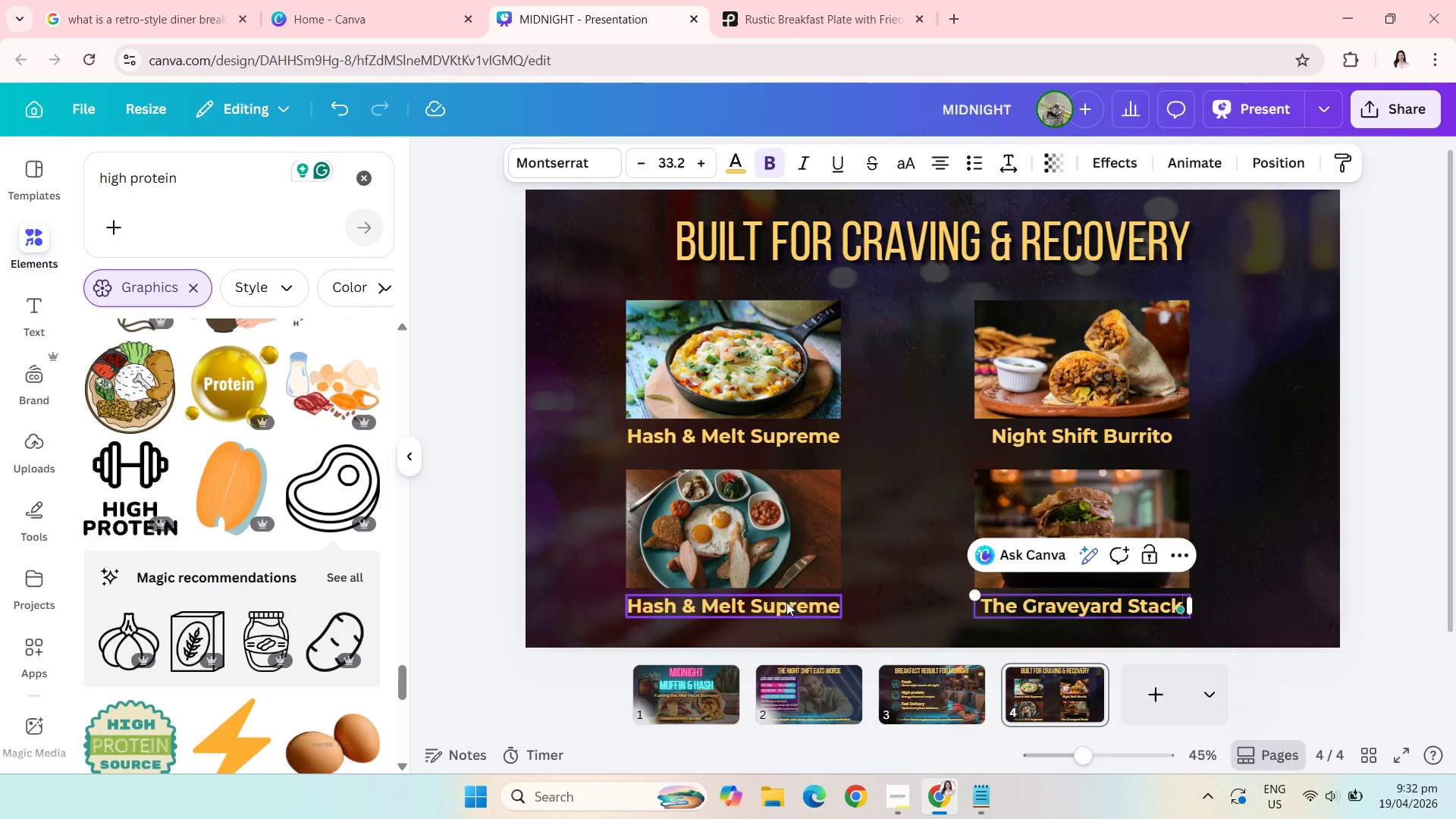 
double_click([786, 602])
 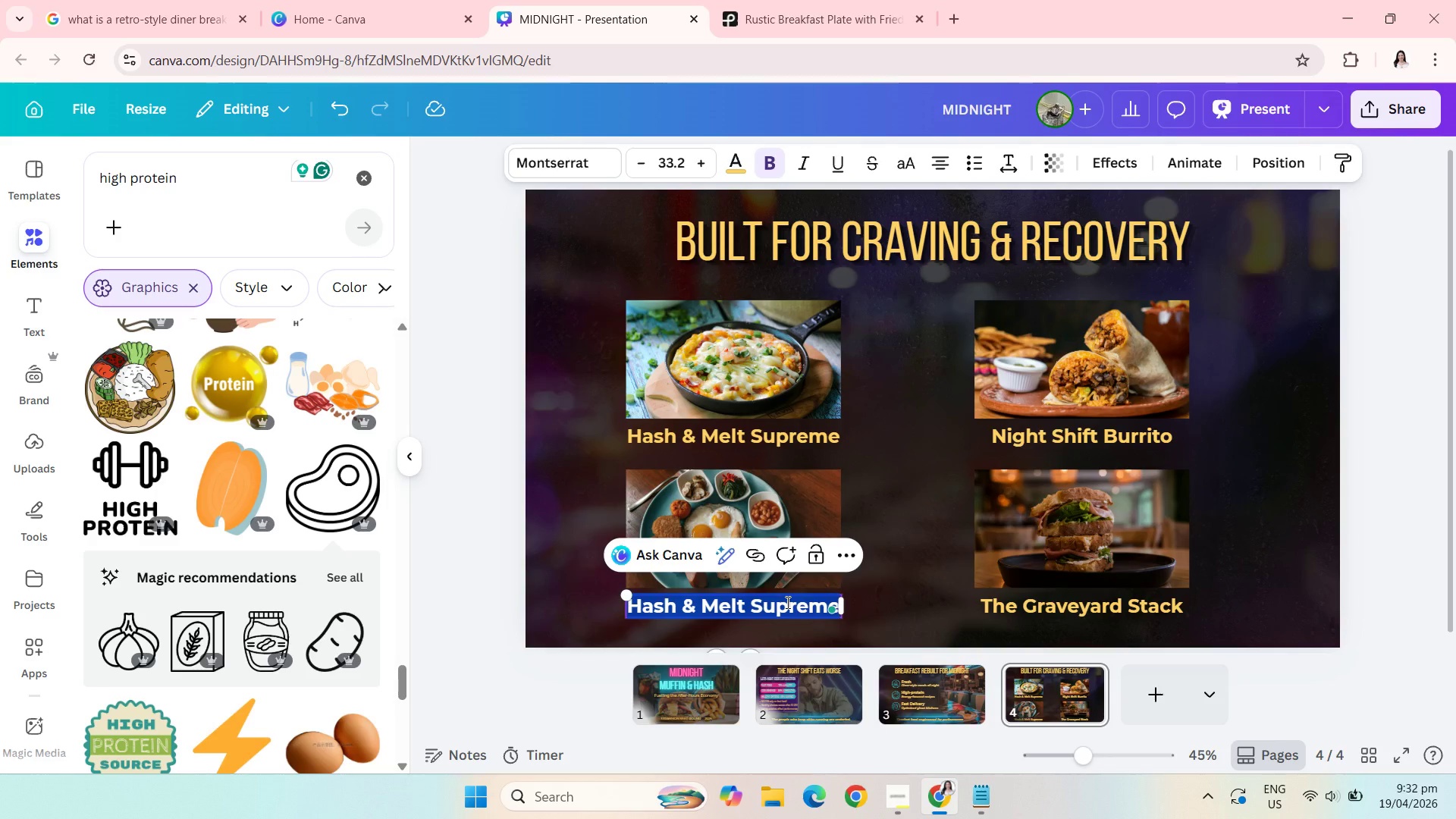 
type(3AM Protein Plate)
 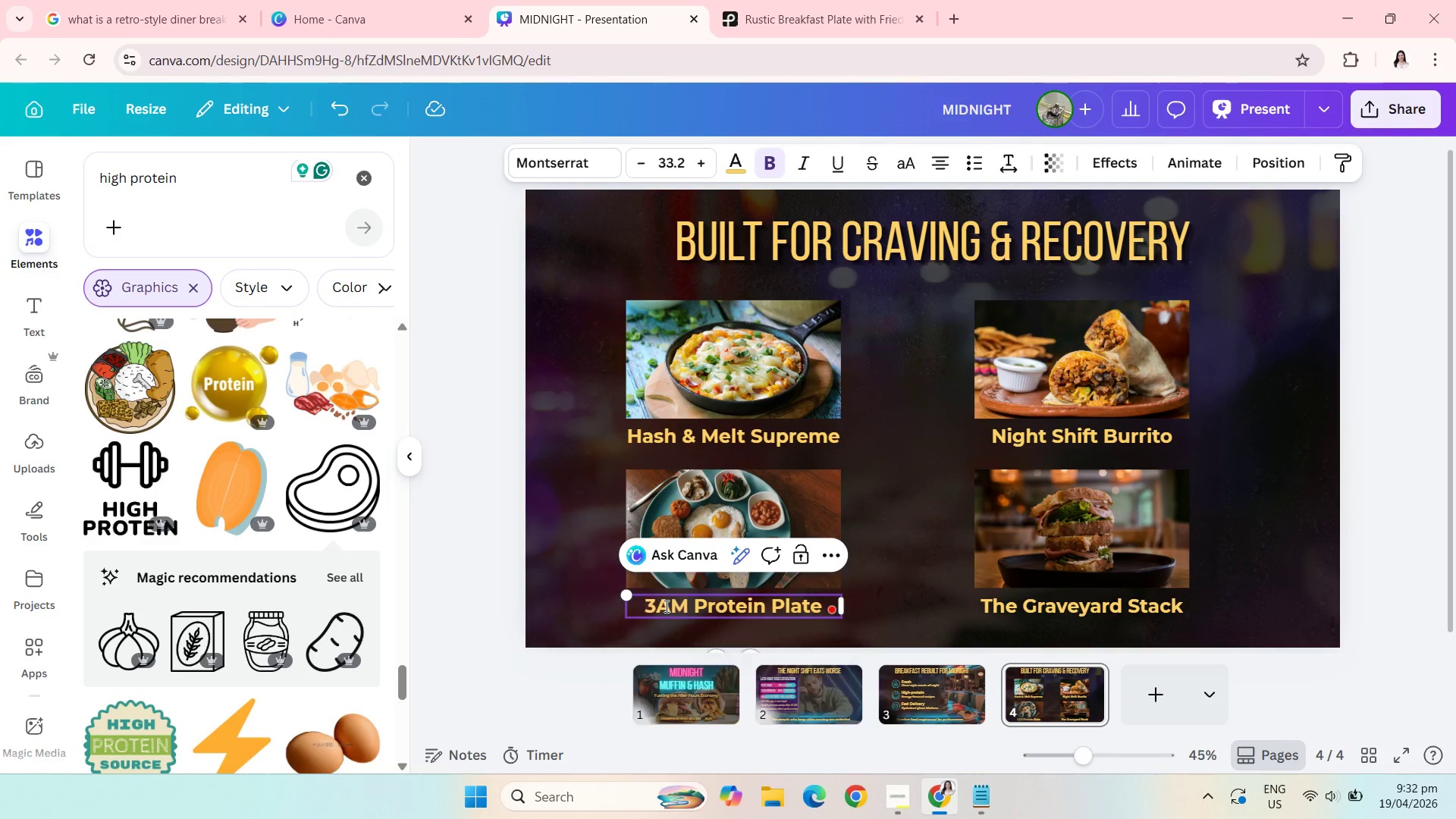 
left_click([661, 607])
 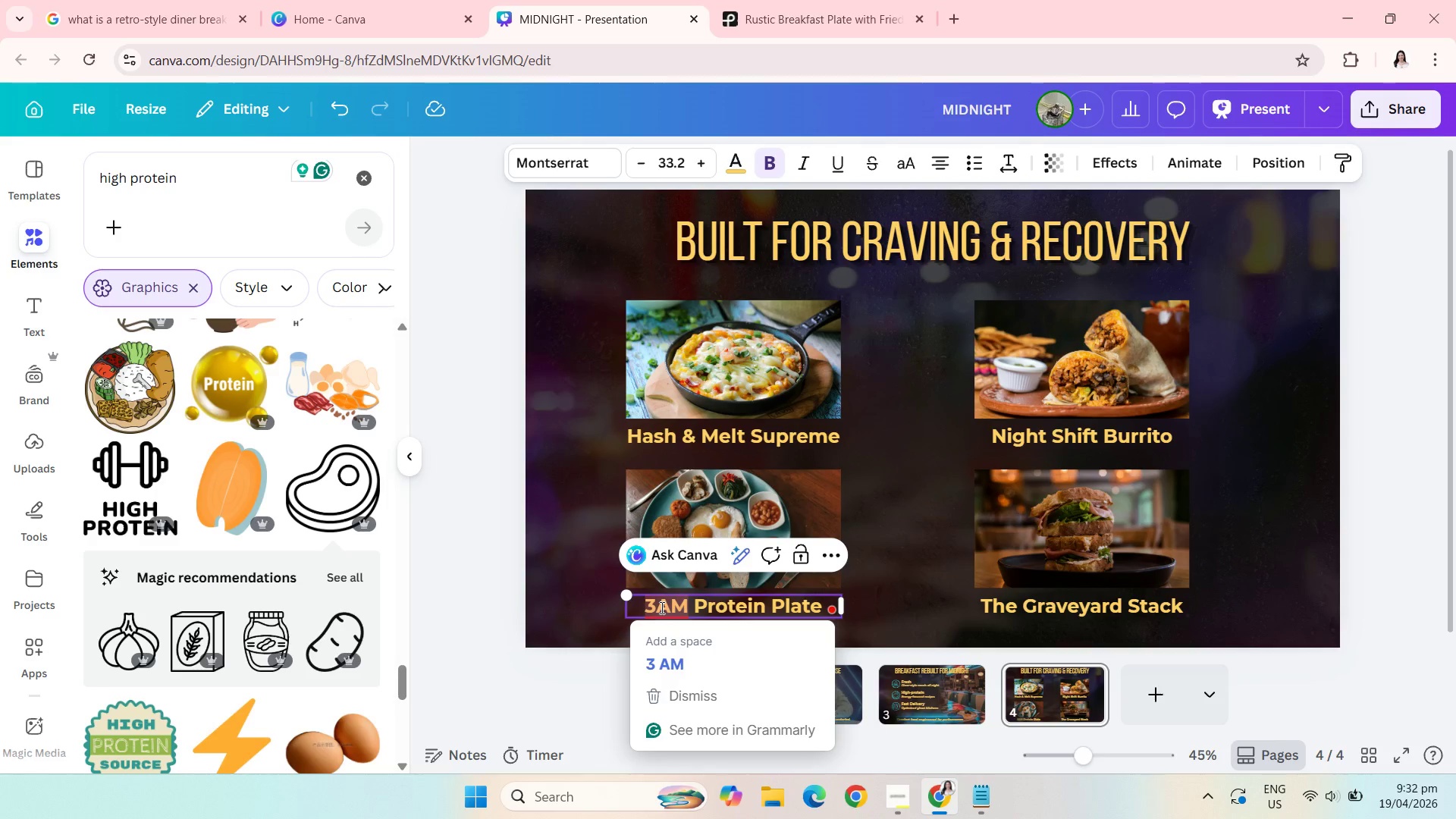 
key(Space)
 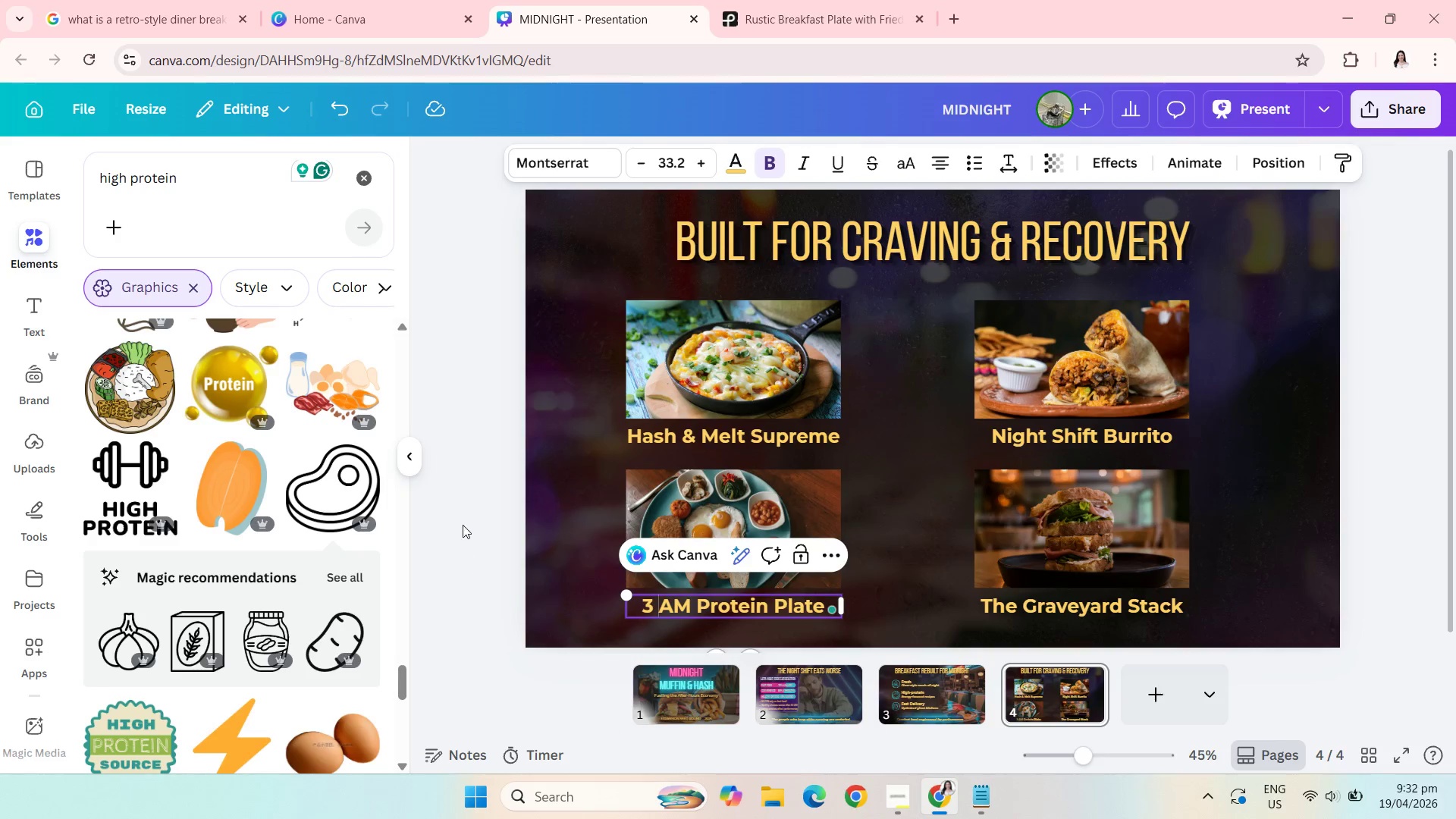 
left_click([463, 525])
 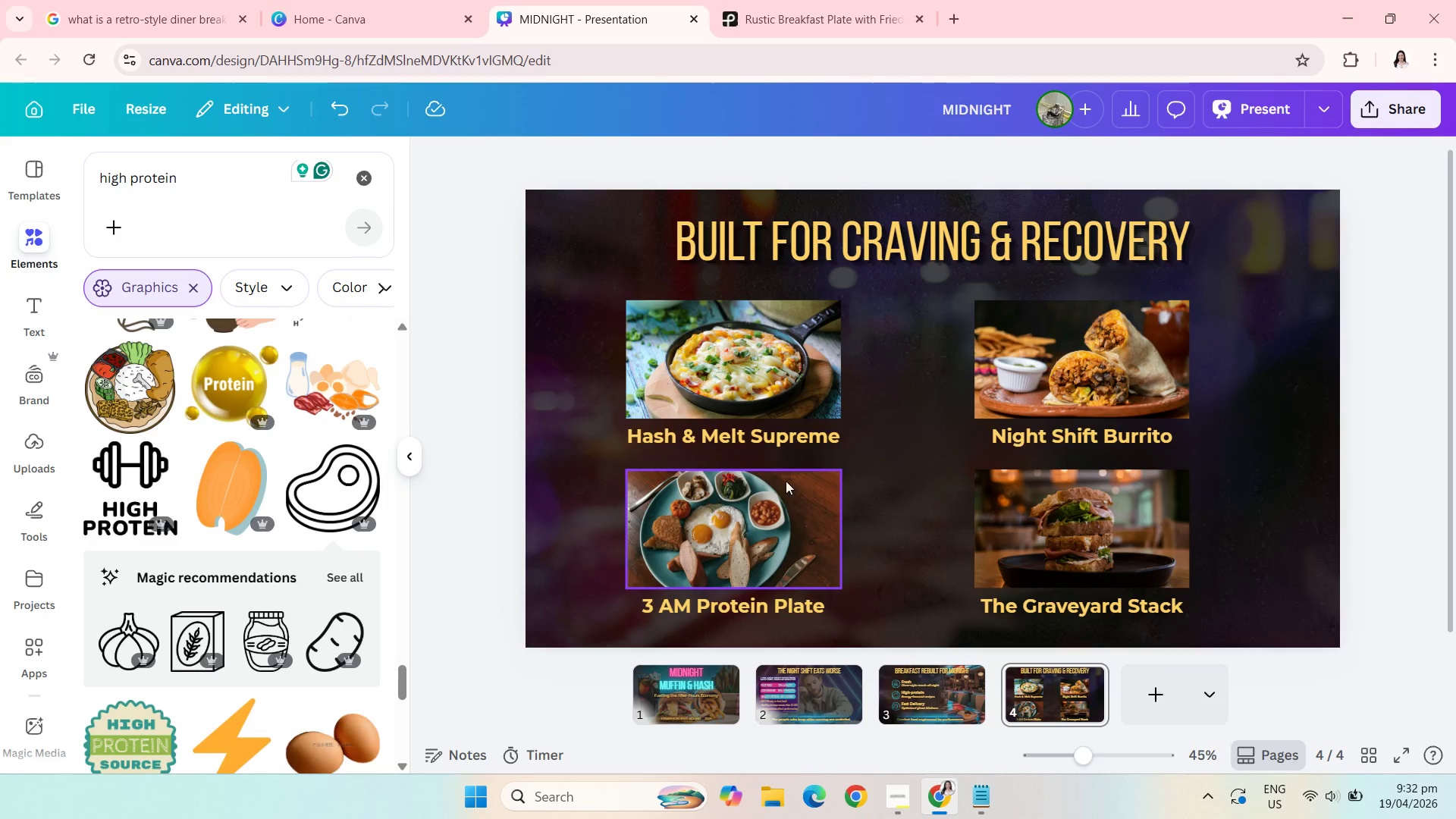 
left_click([803, 437])
 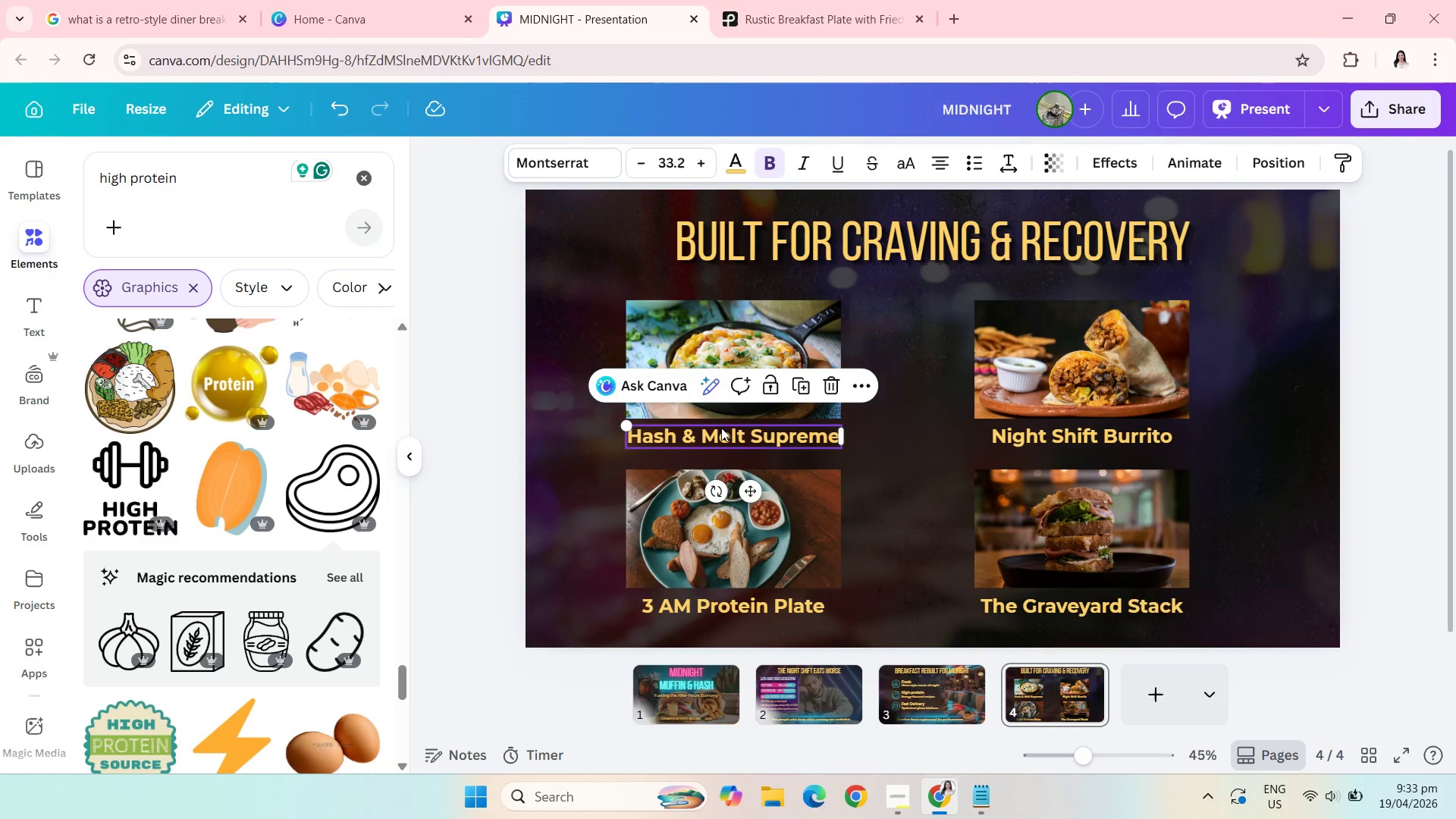 
wait(22.31)
 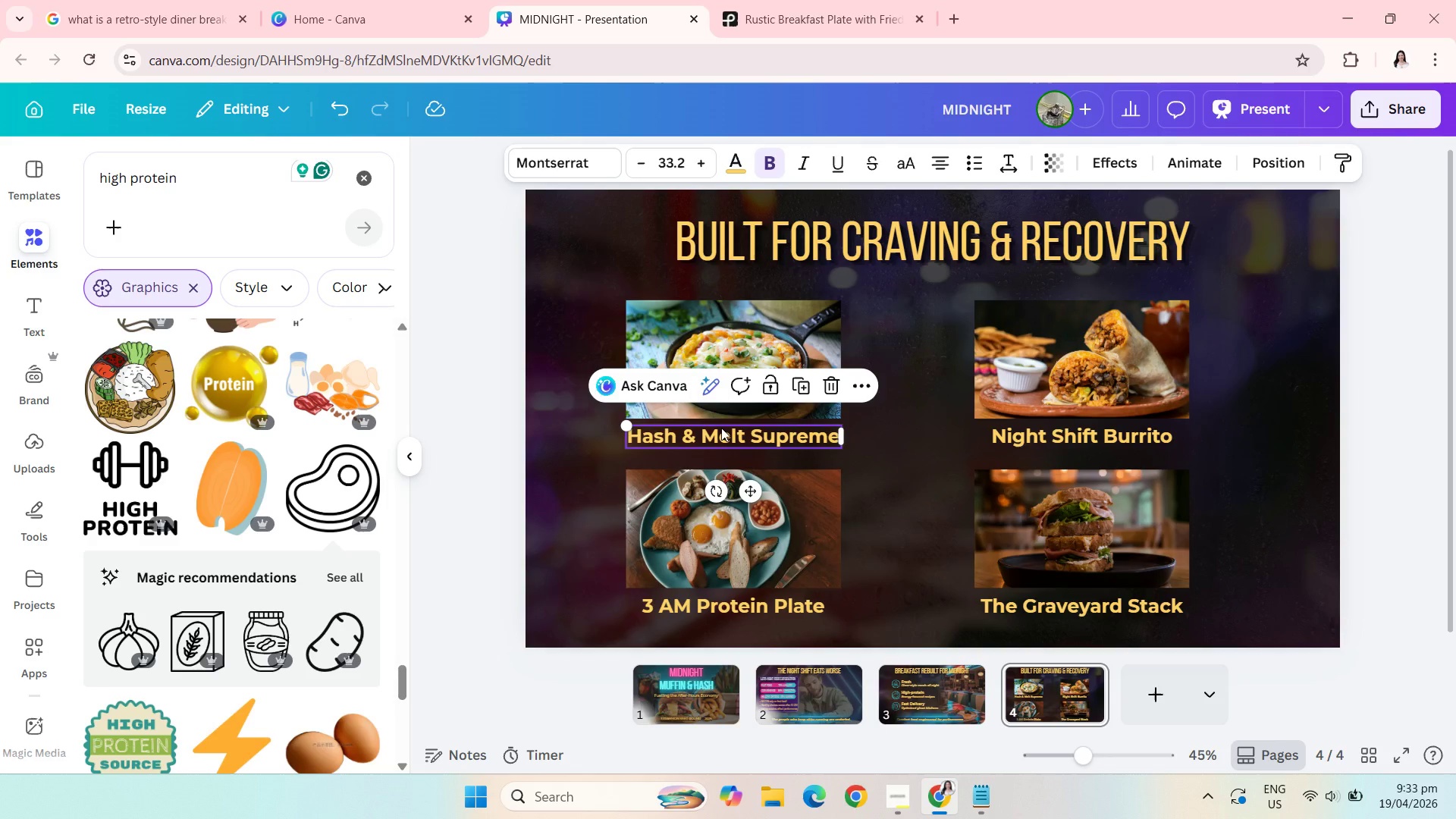 
left_click([488, 397])
 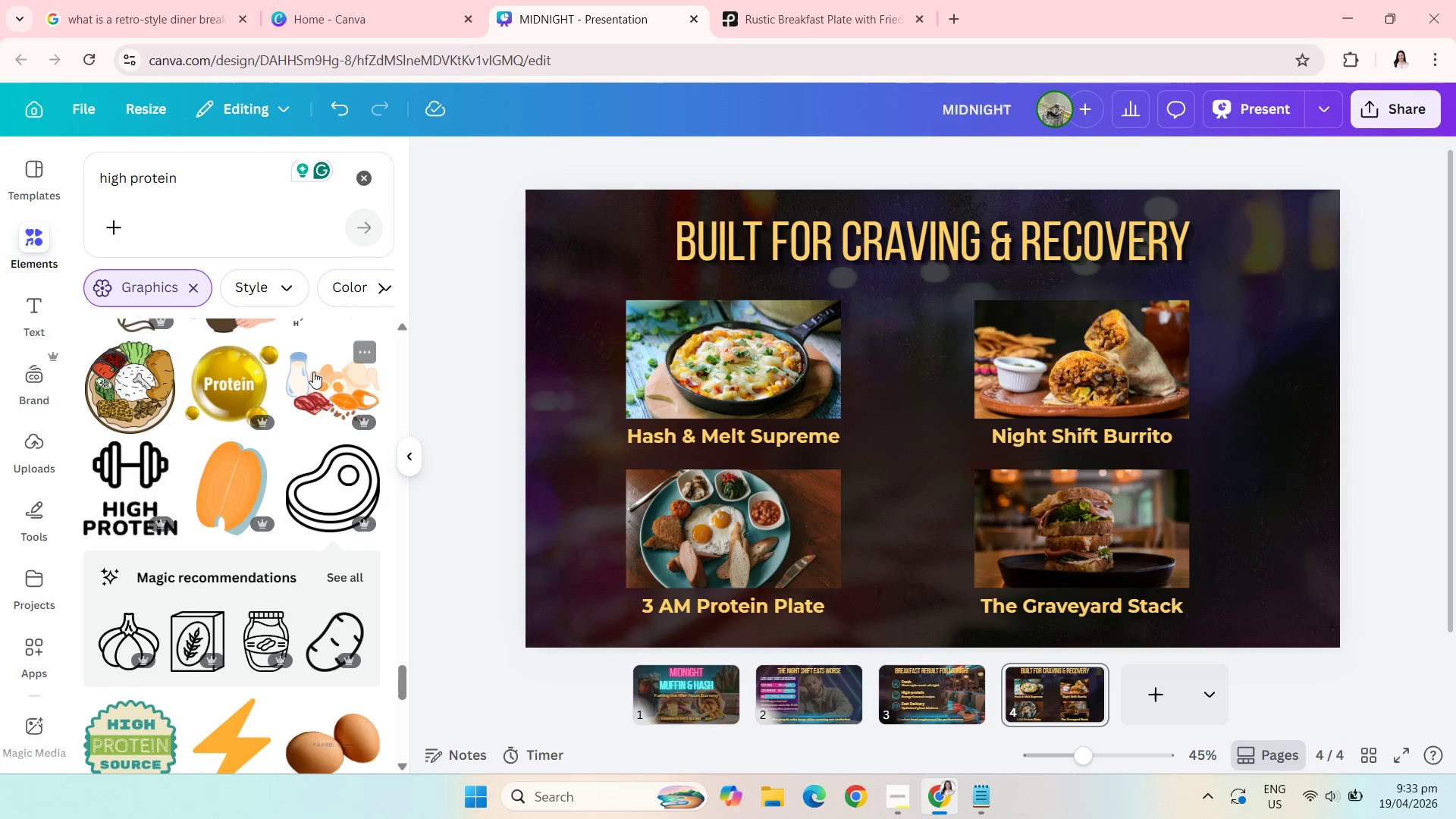 
wait(5.31)
 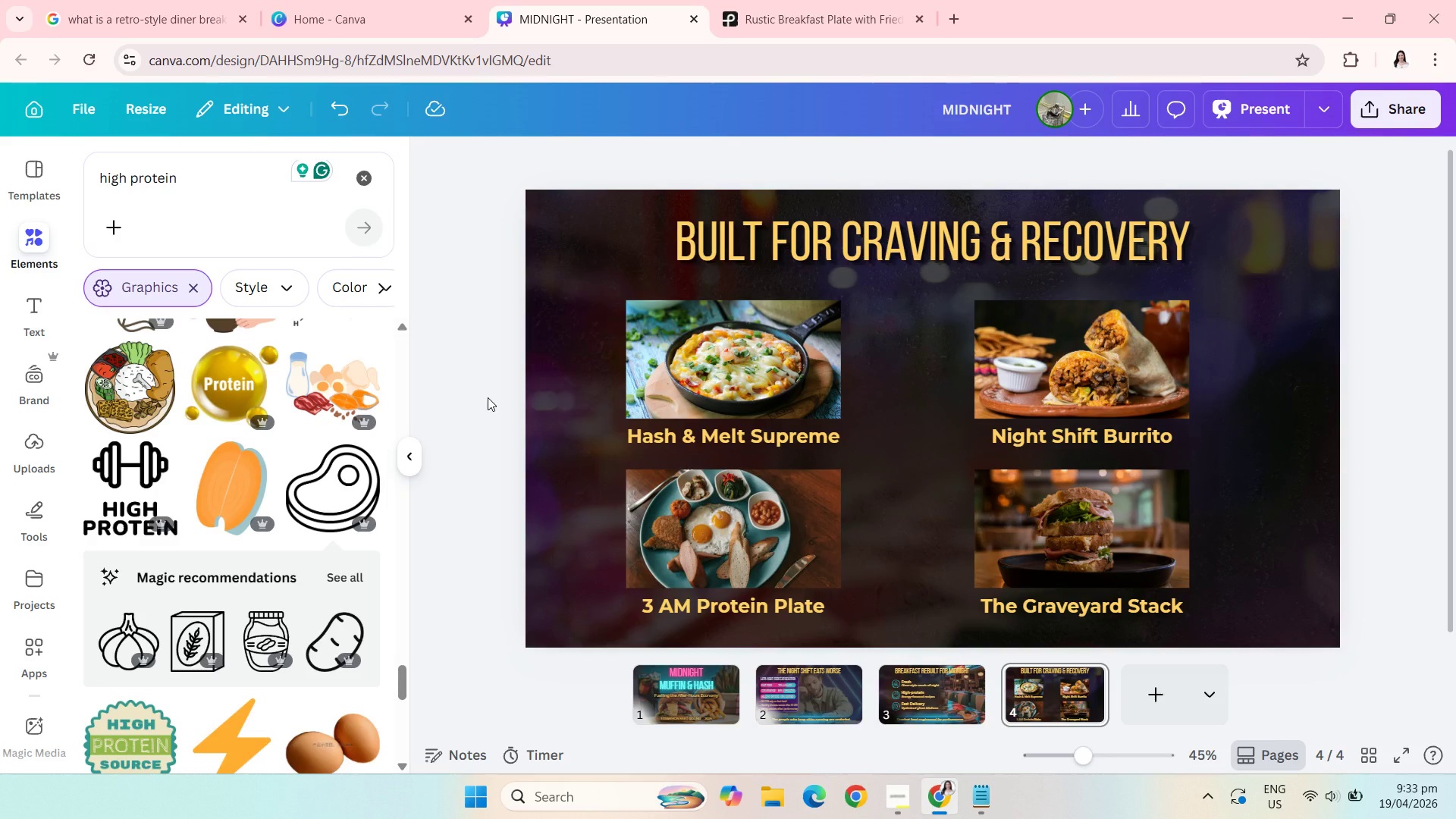 
left_click([360, 180])
 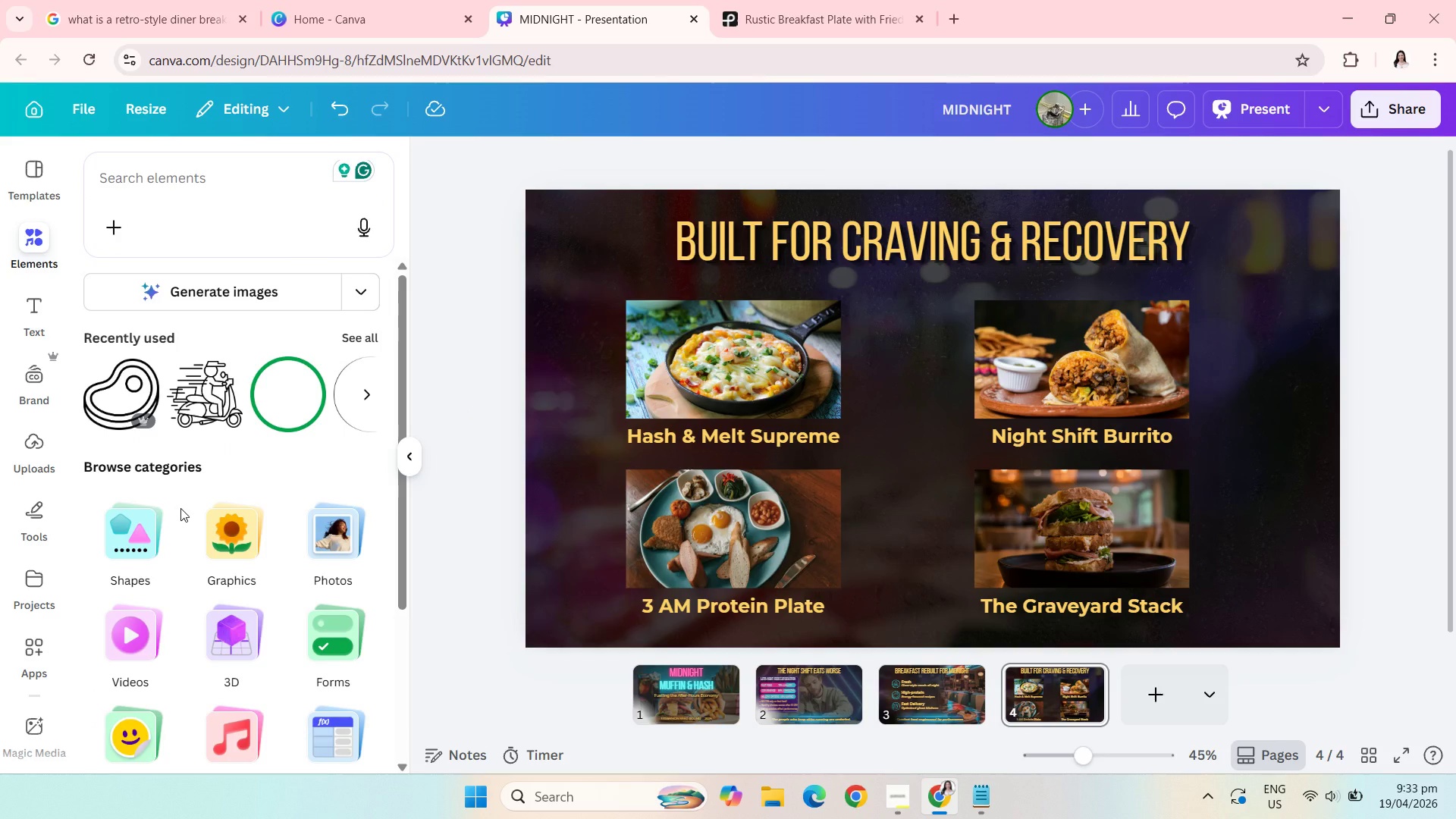 
wait(6.33)
 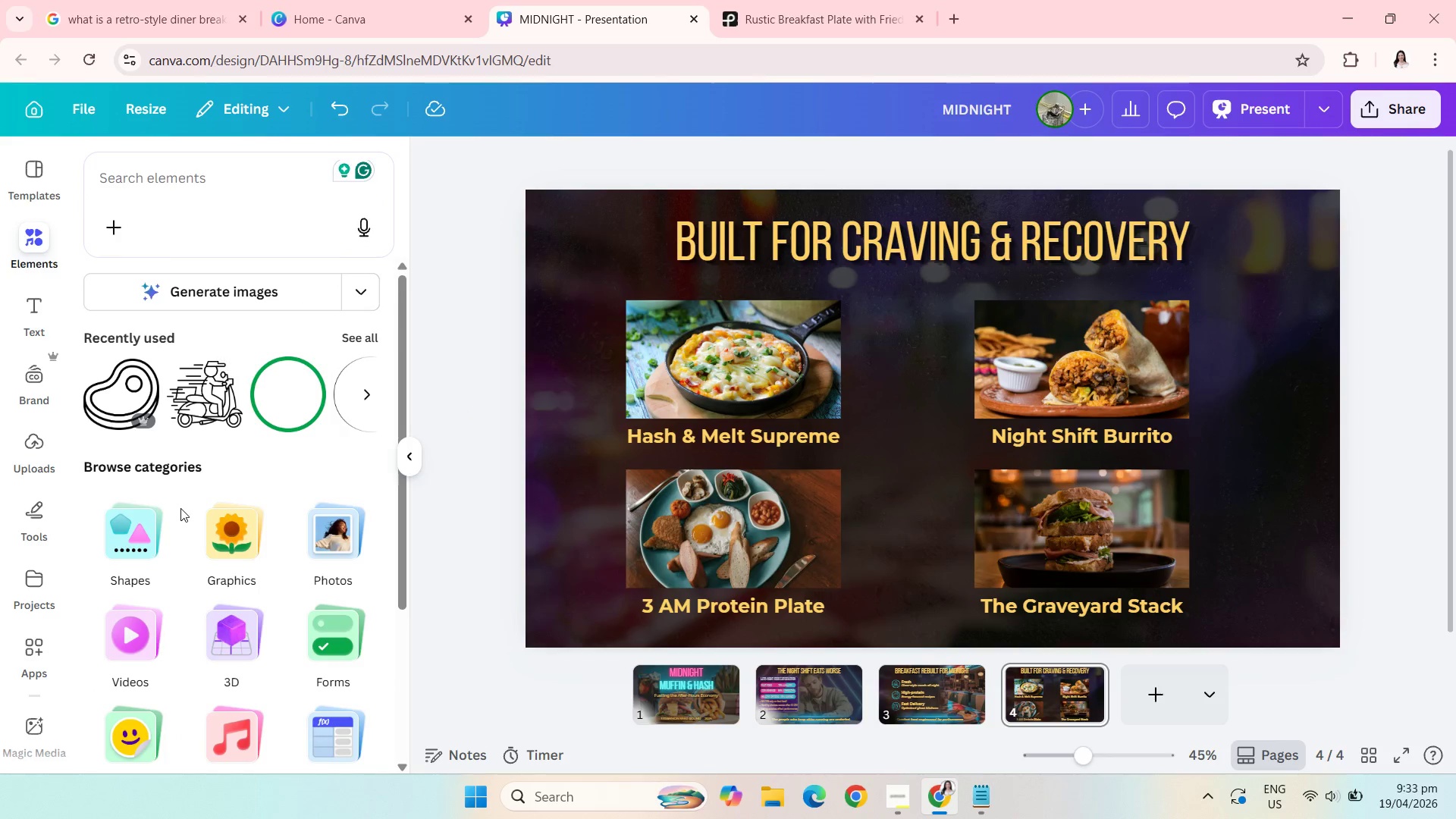 
left_click([221, 198])
 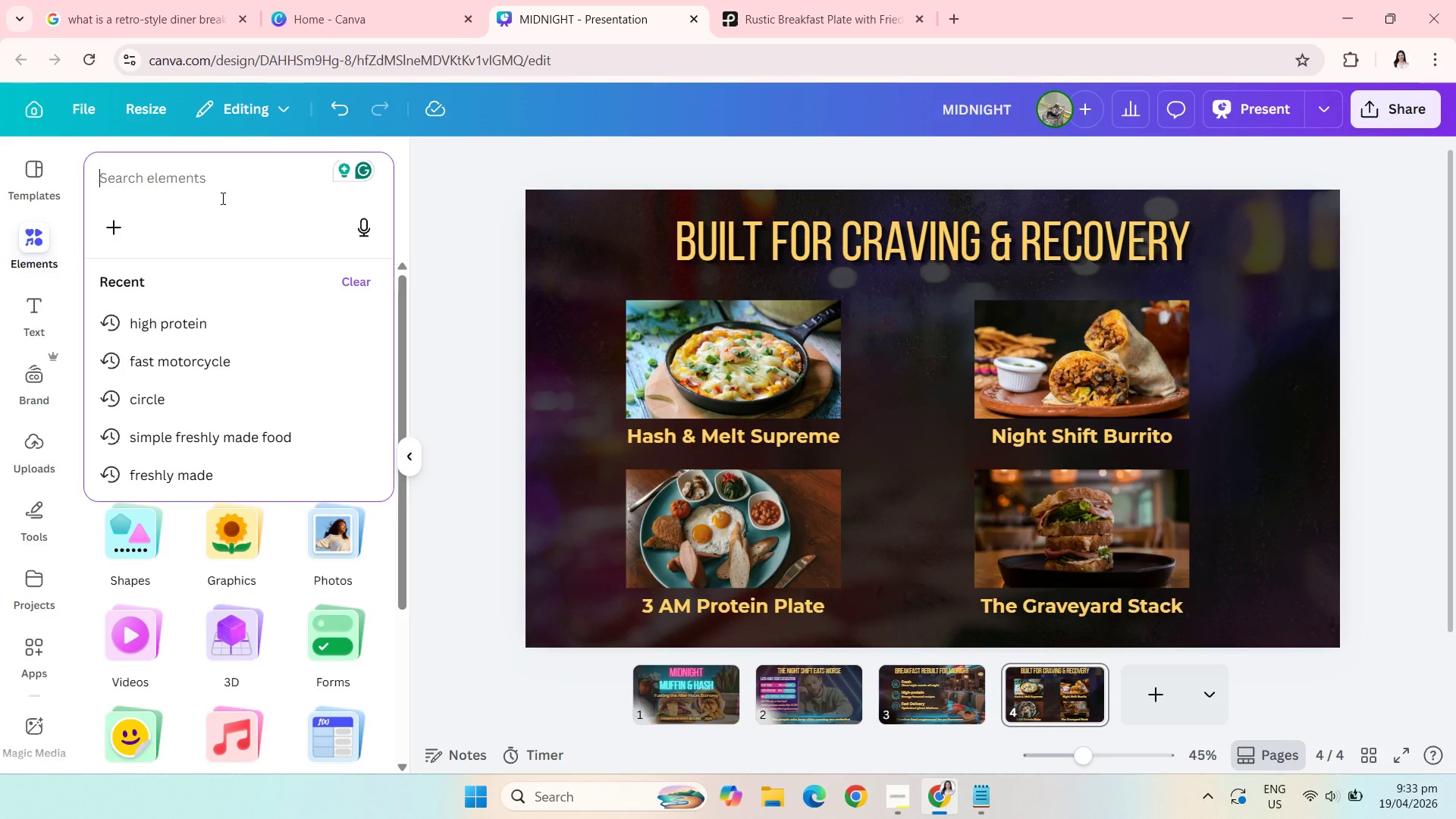 
type(neon line)
 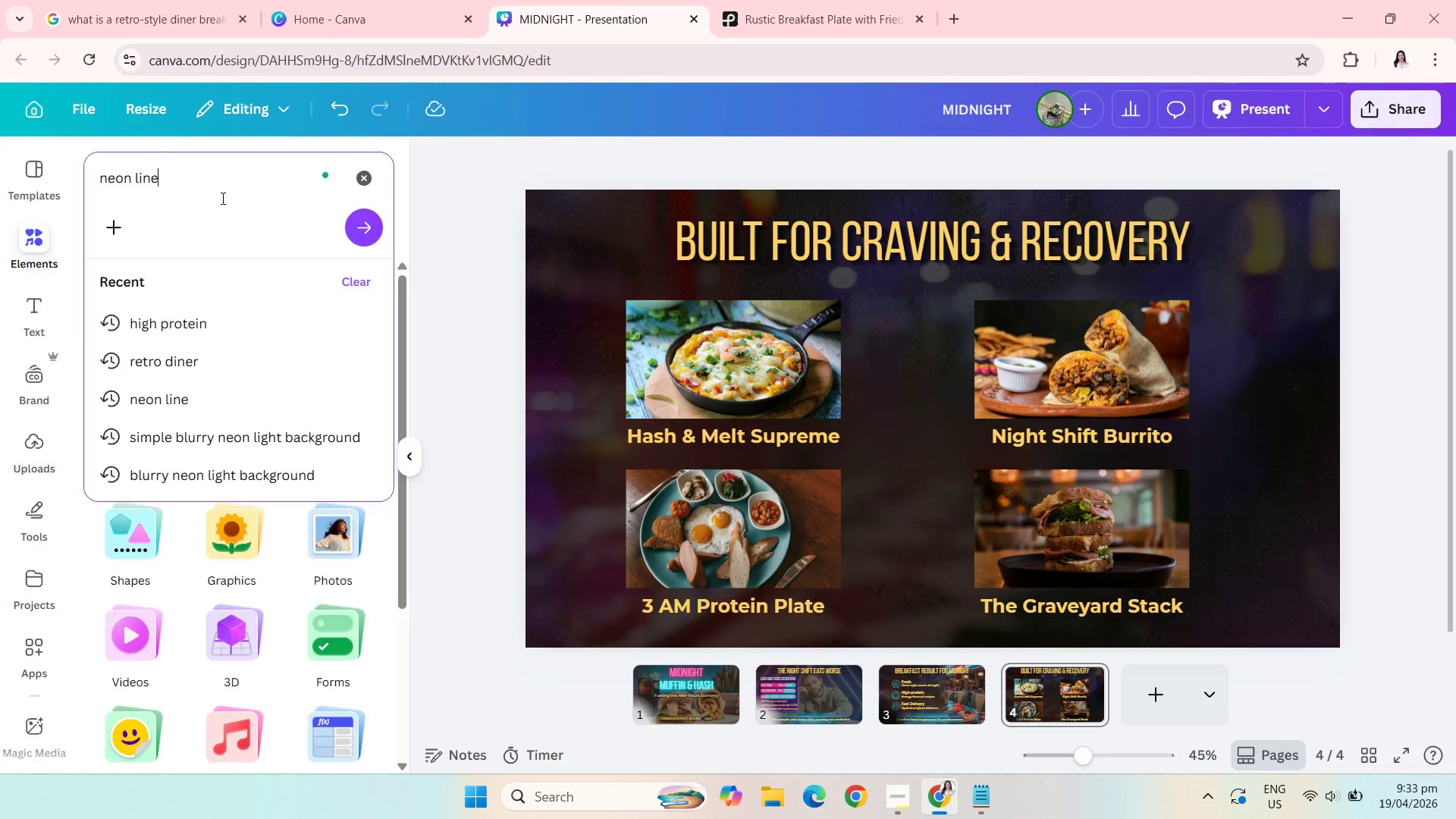 
key(Enter)
 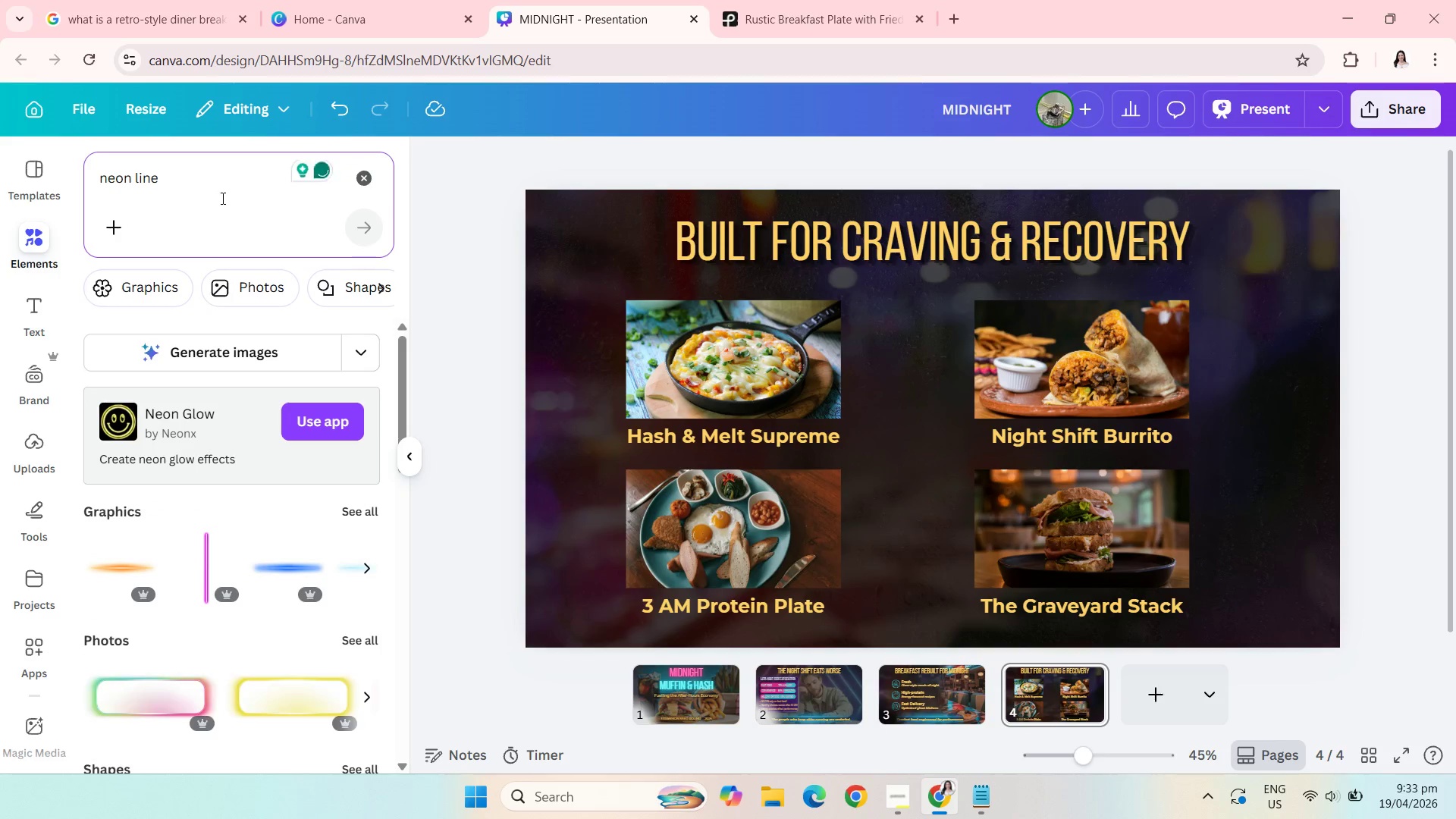 
mouse_move([259, 535])
 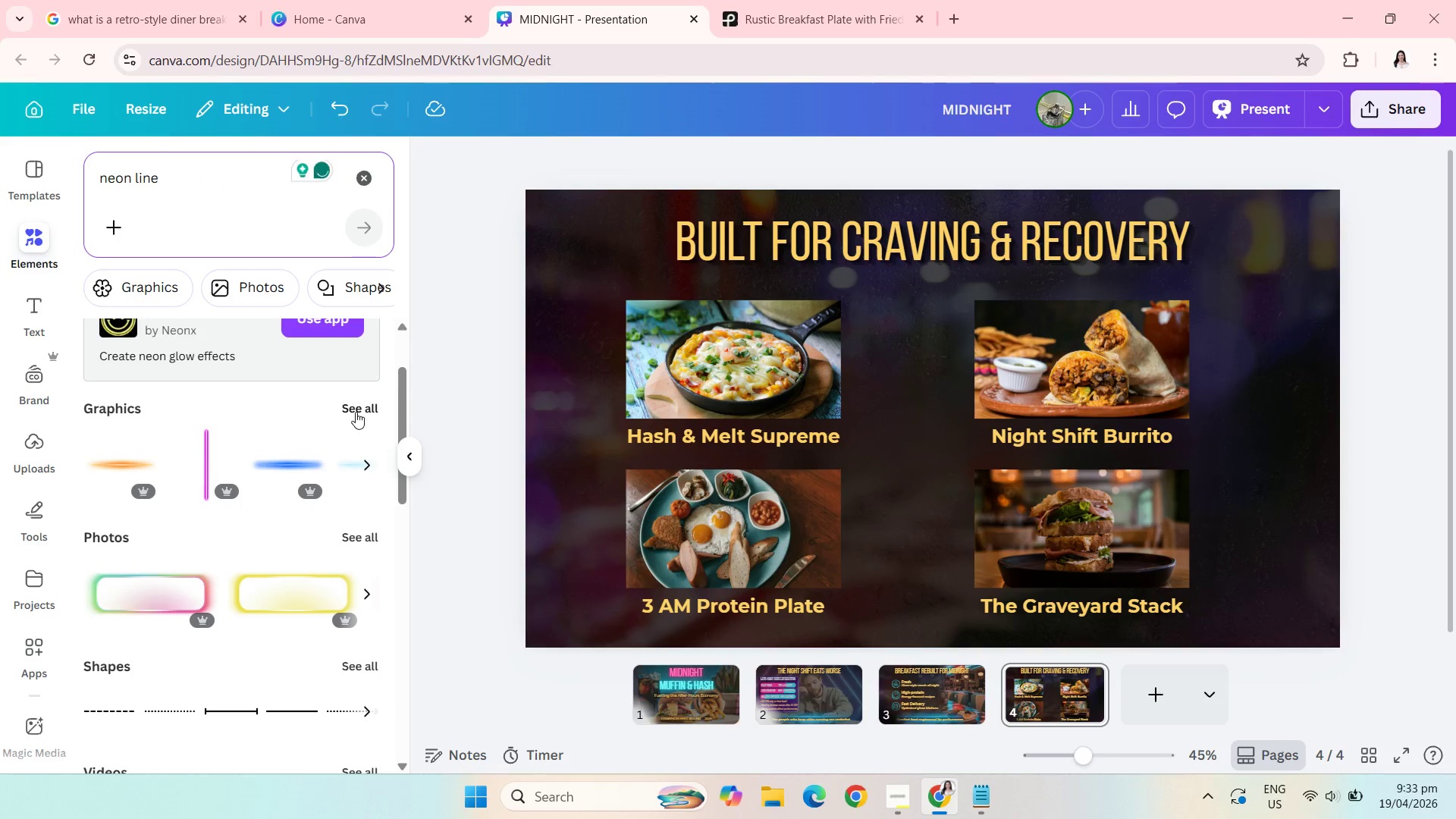 
left_click([356, 412])
 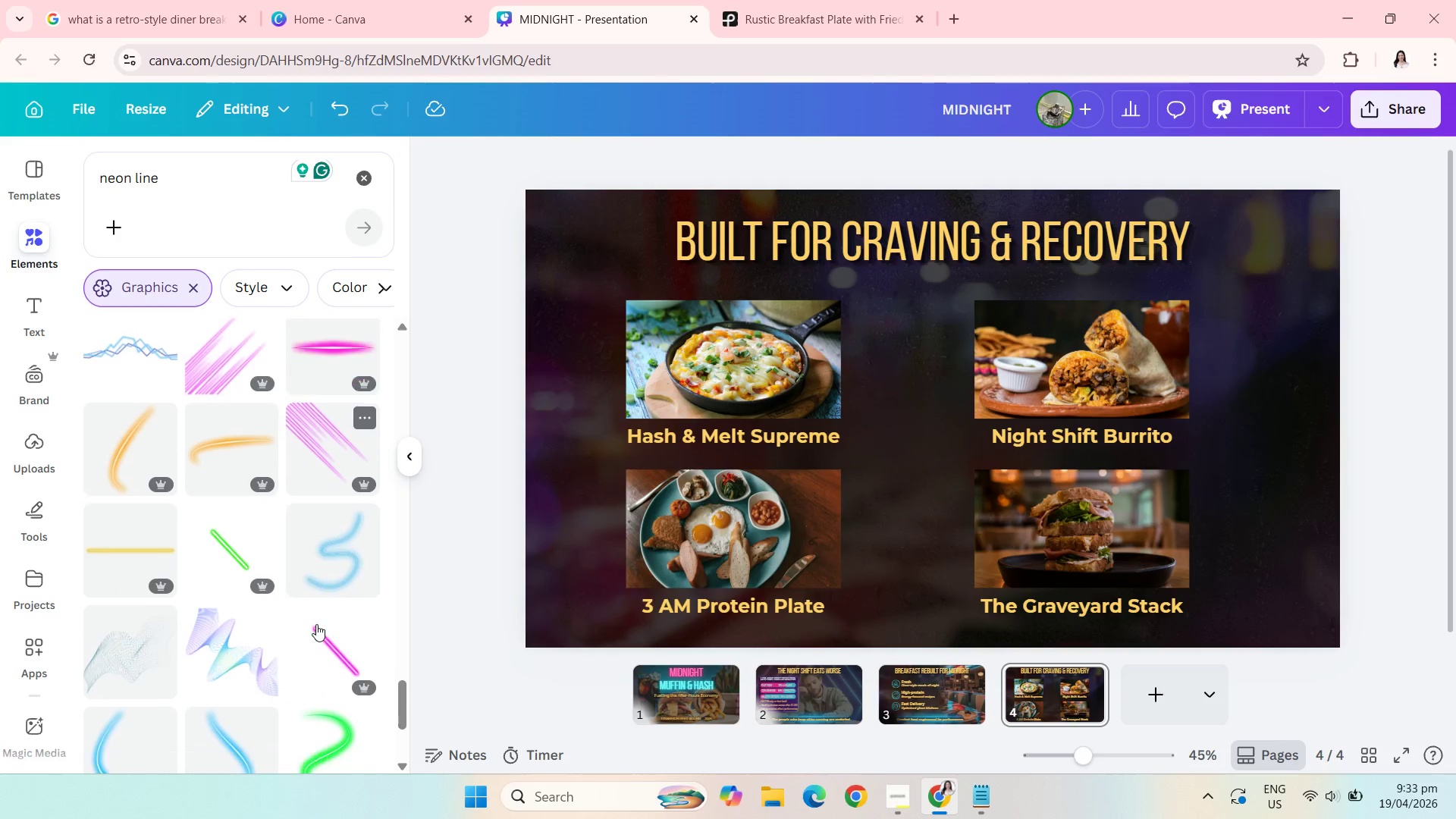 
wait(22.23)
 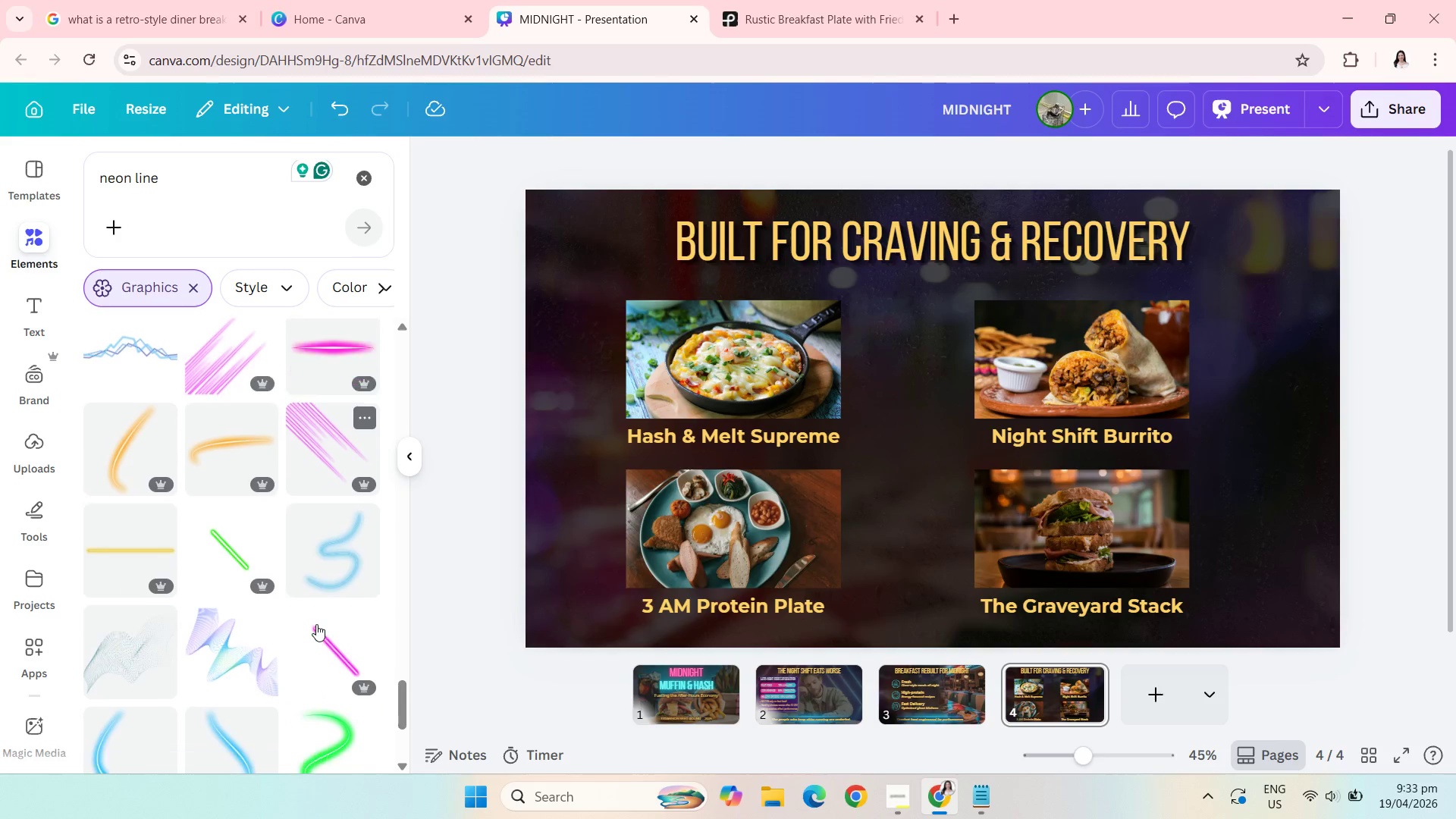 
left_click([225, 551])
 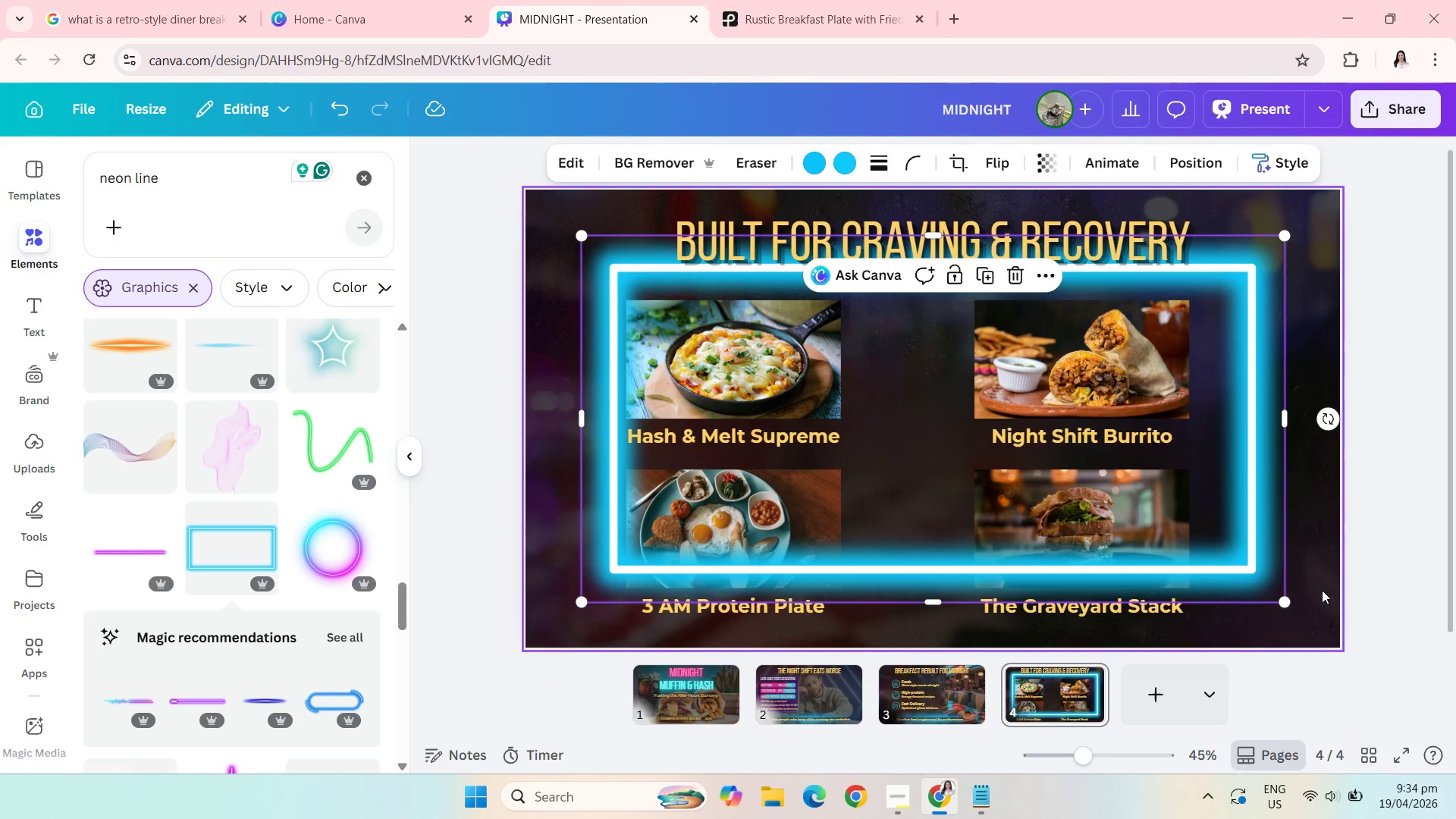 
left_click_drag(start_coordinate=[1288, 604], to_coordinate=[830, 398])
 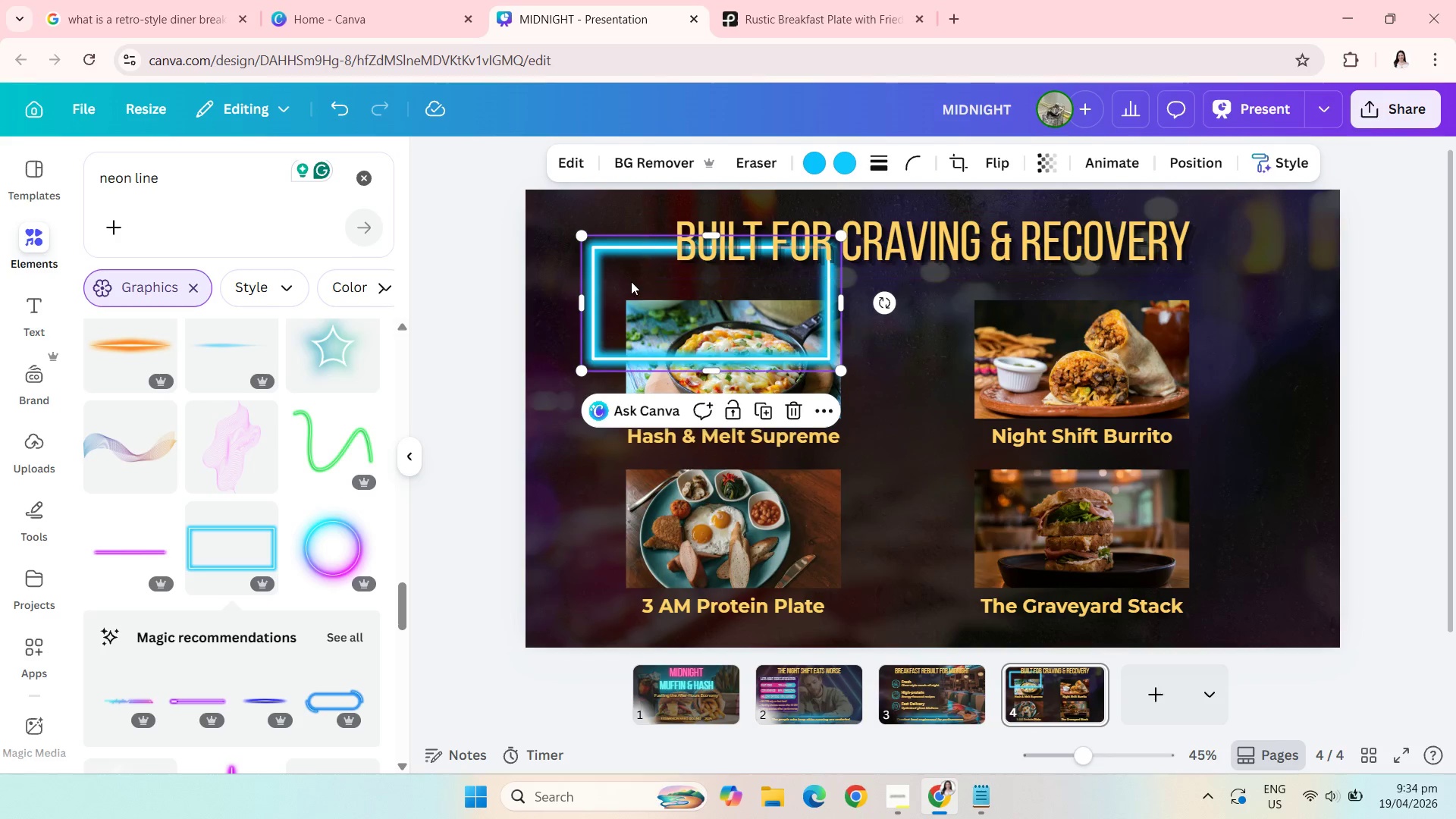 
left_click_drag(start_coordinate=[620, 284], to_coordinate=[641, 335])
 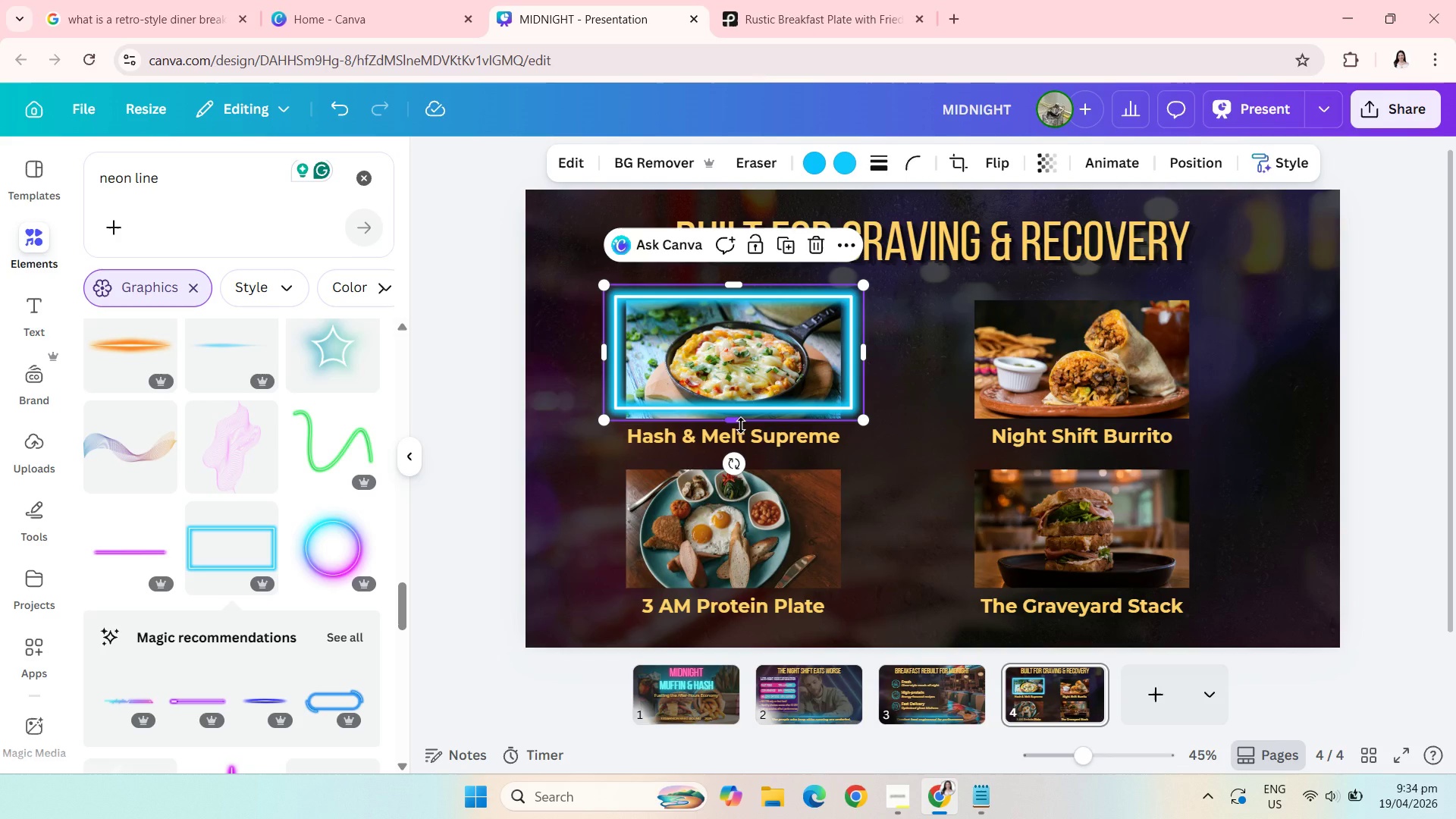 
left_click_drag(start_coordinate=[741, 425], to_coordinate=[736, 476])
 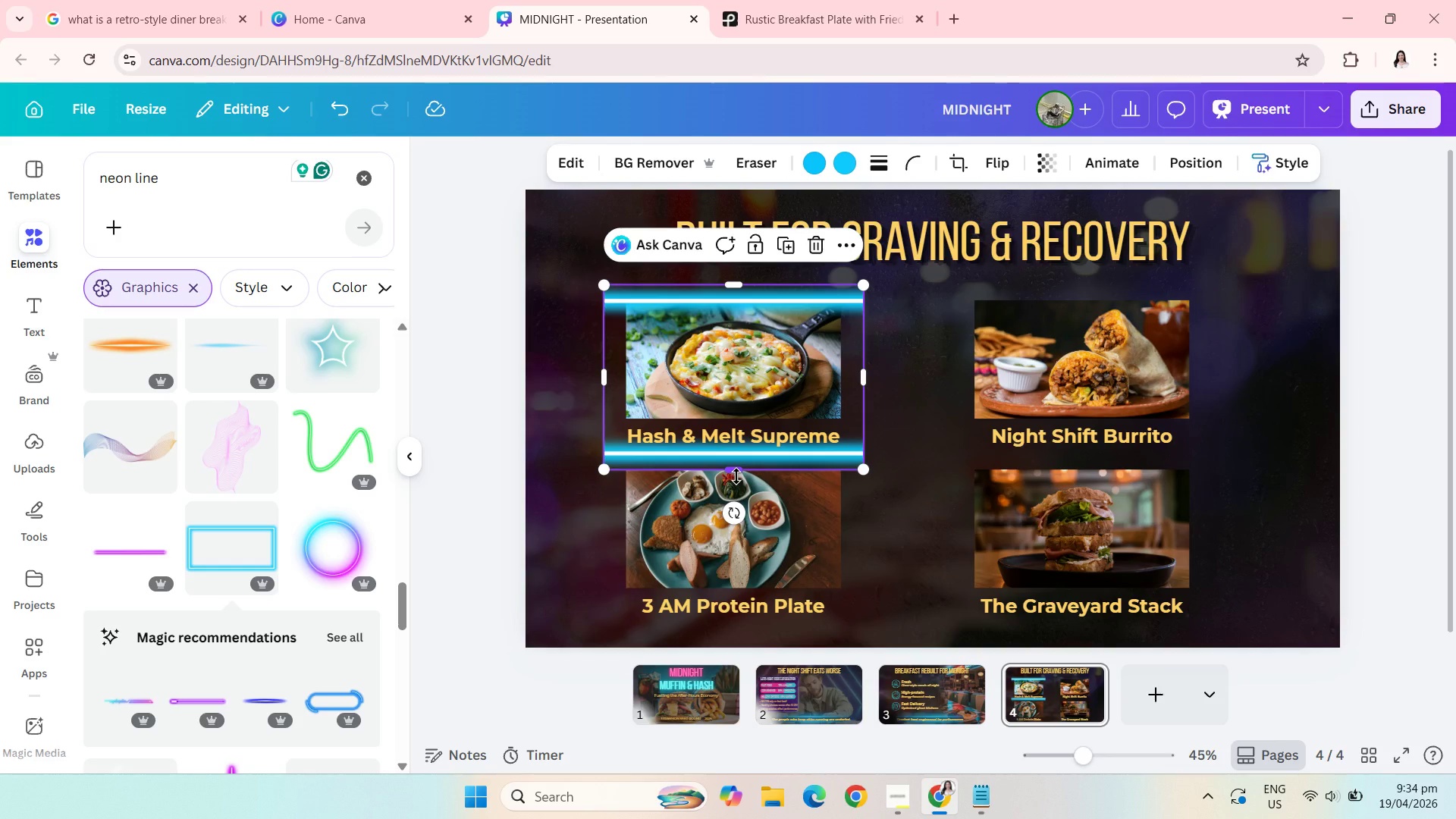 
key(Backspace)
 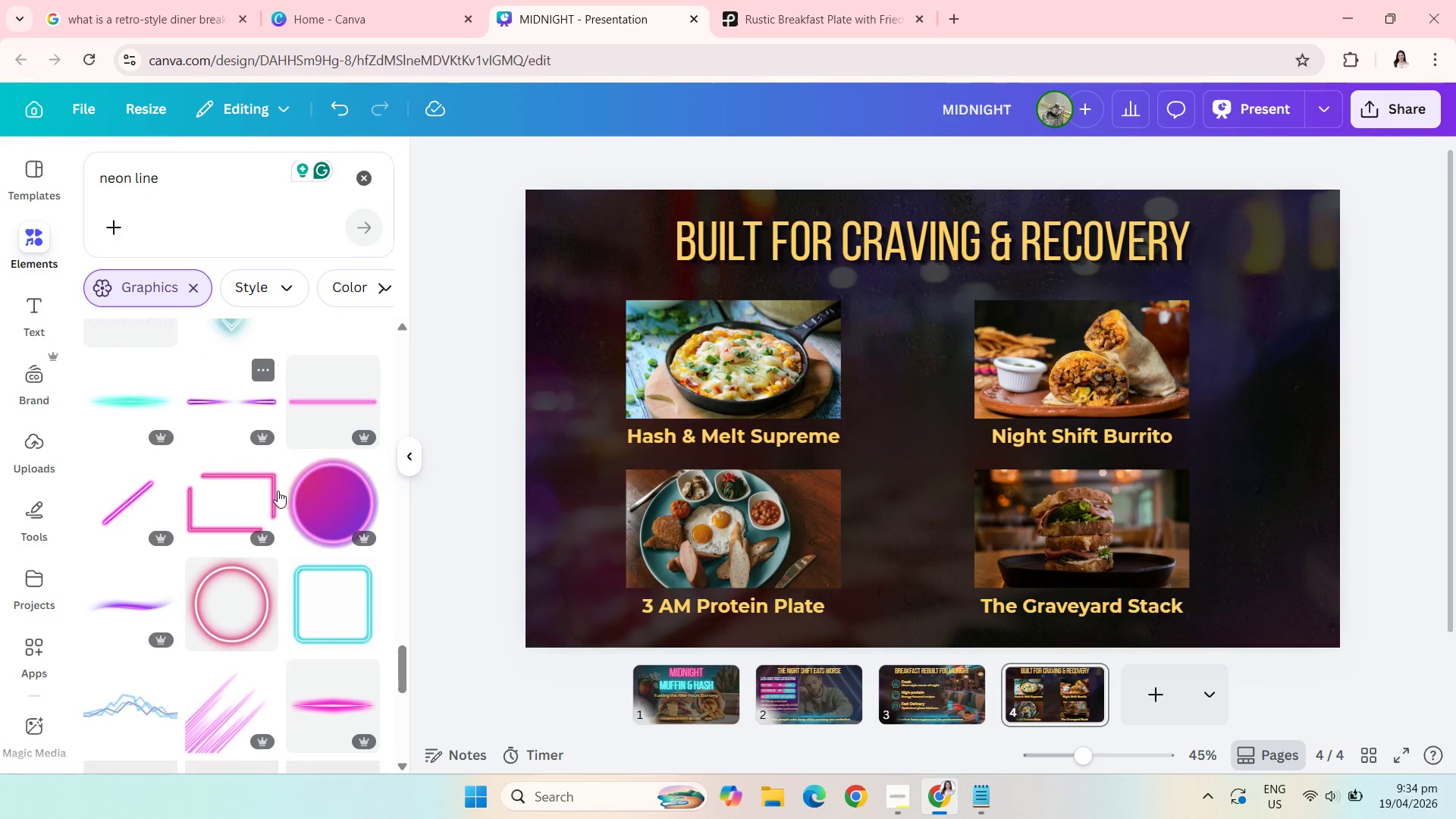 
wait(5.02)
 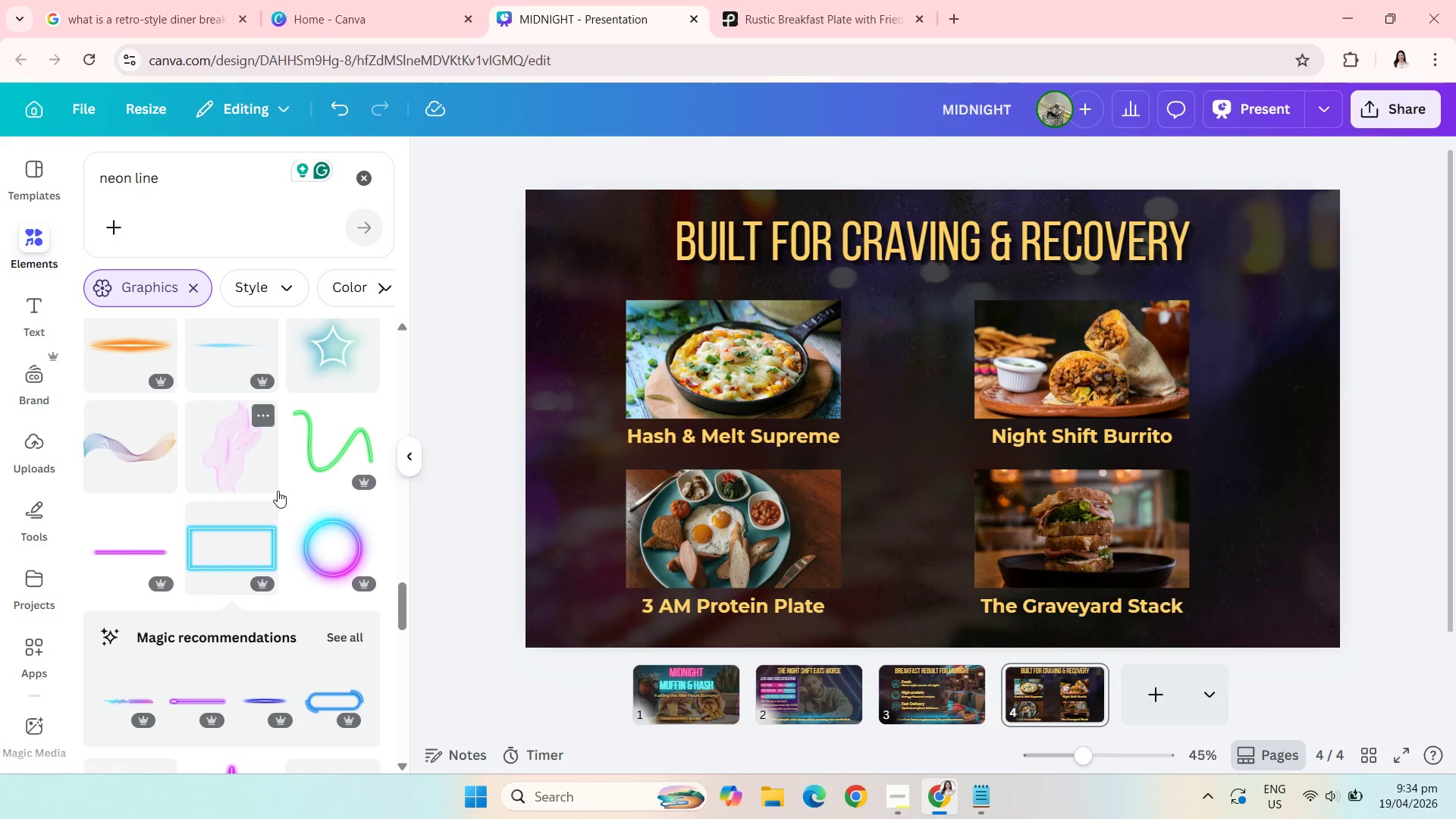 
left_click([324, 582])
 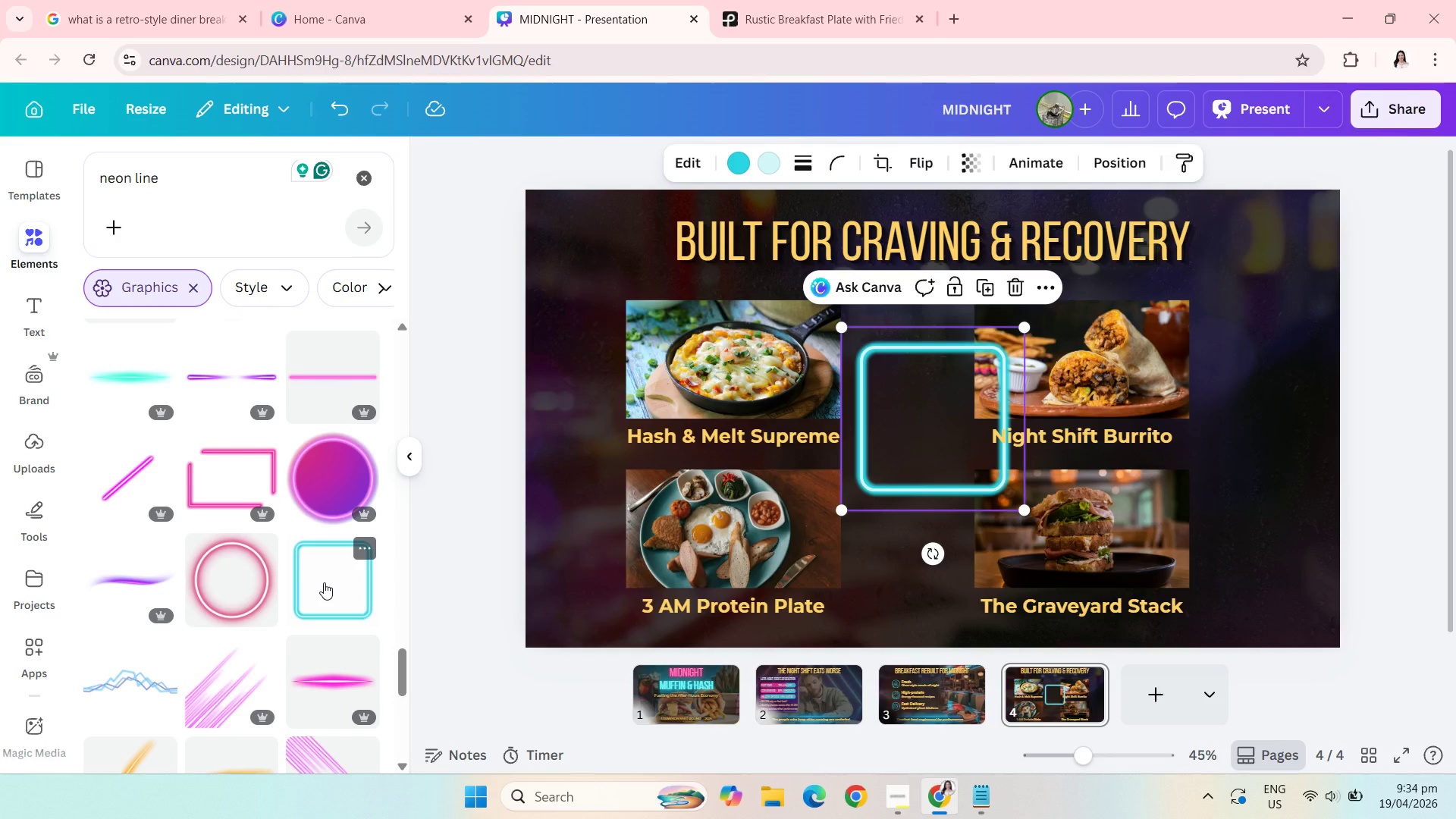 
key(Backspace)
 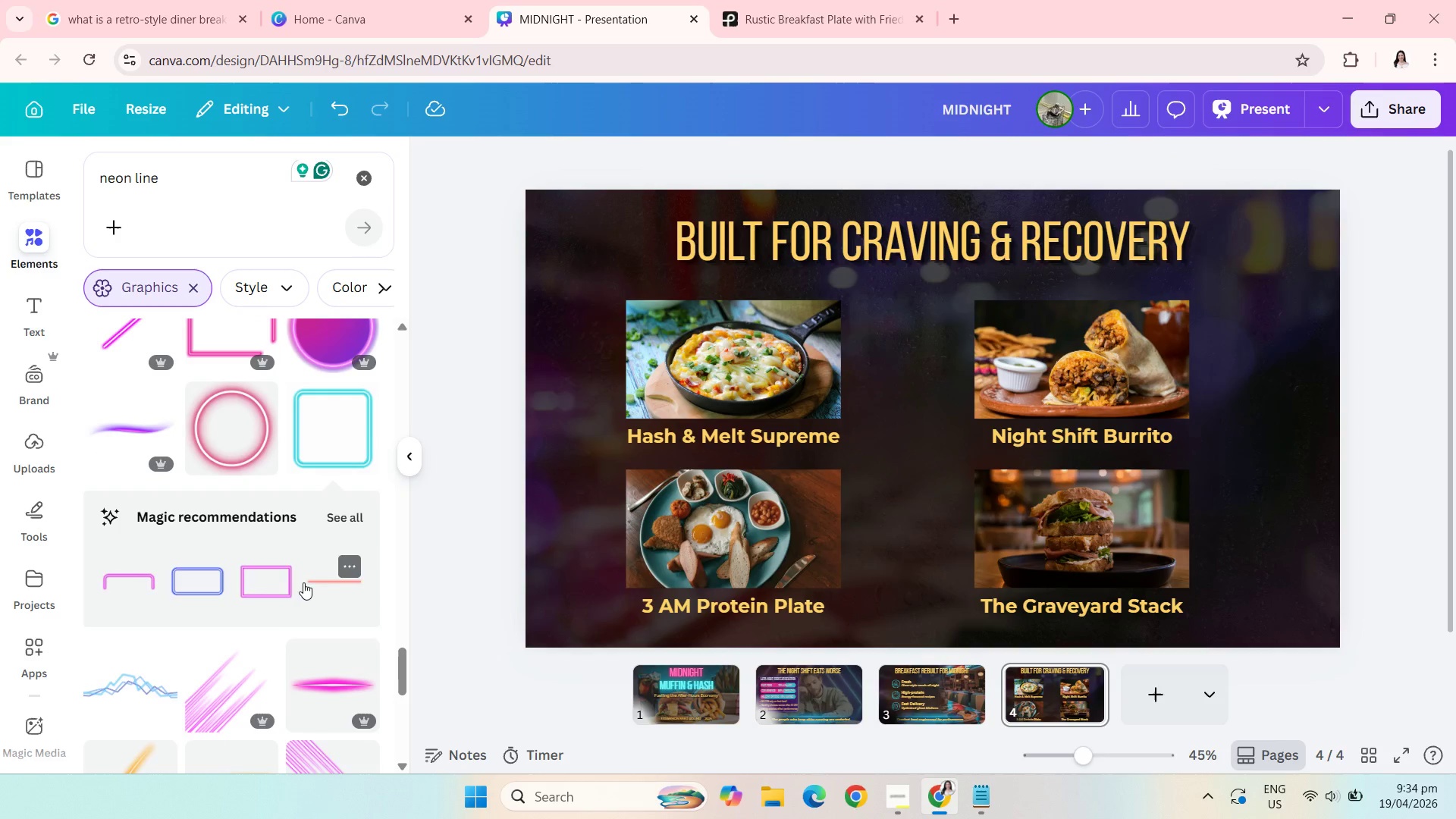 
left_click([281, 579])
 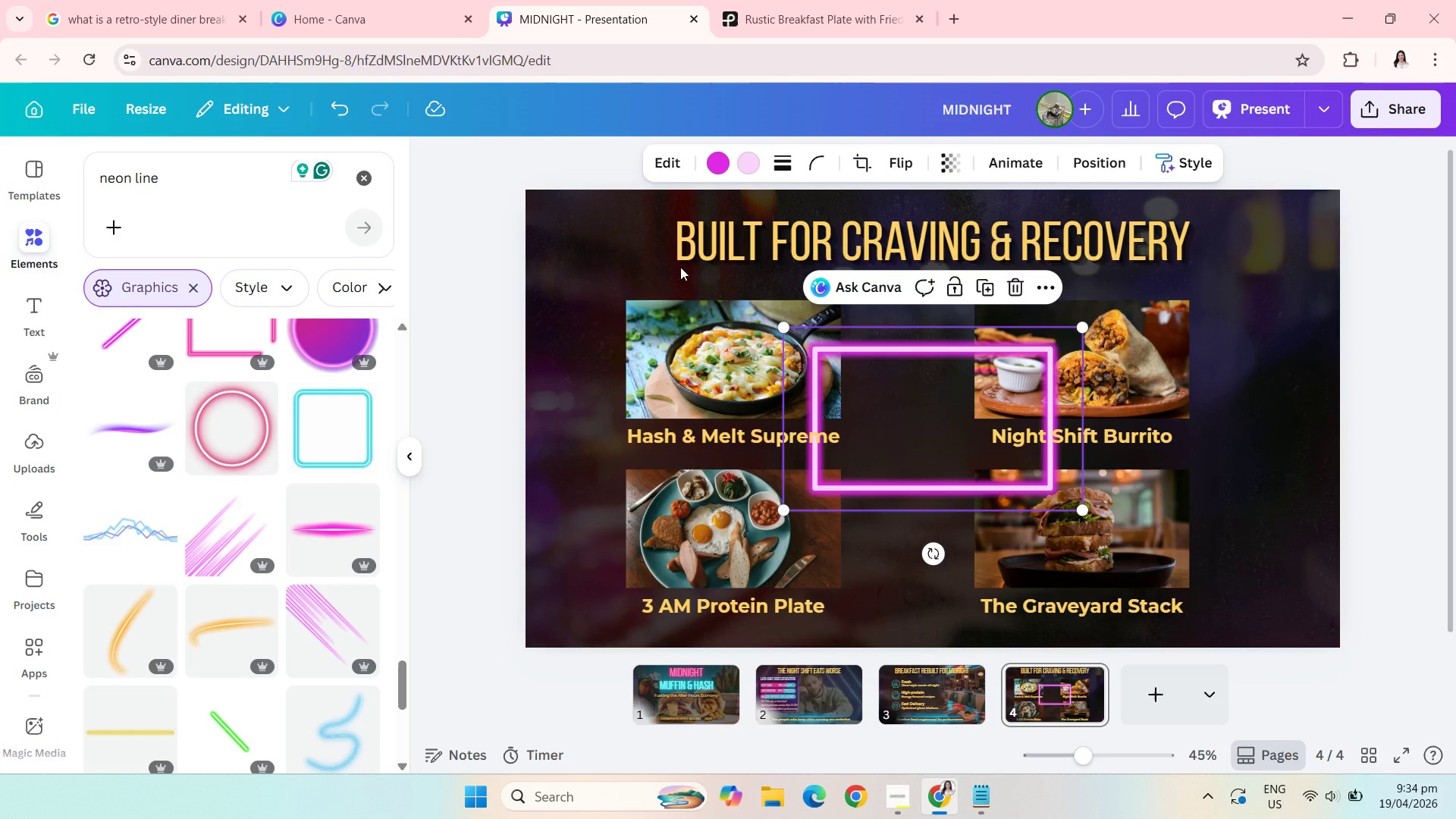 
wait(6.08)
 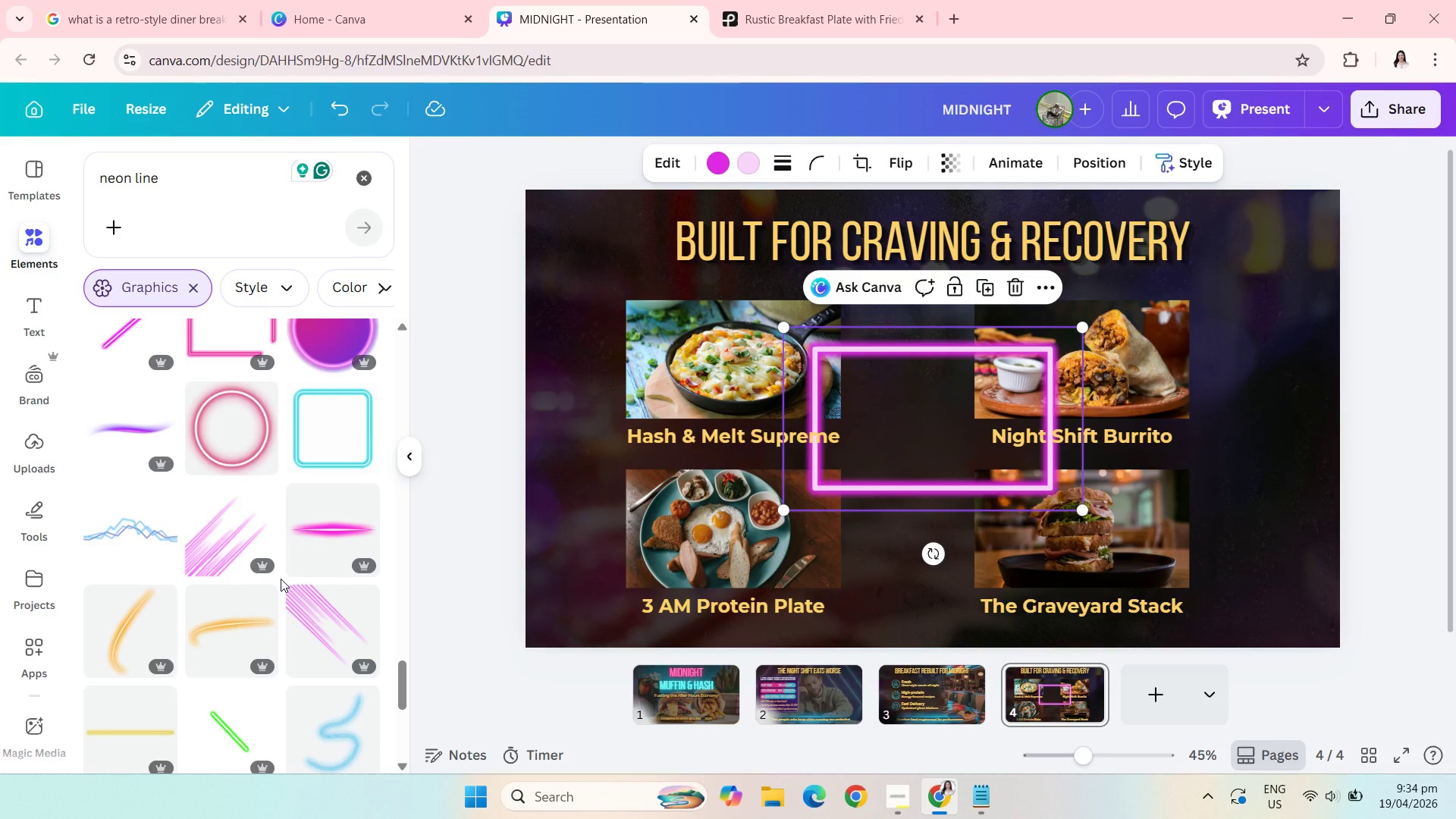 
left_click([753, 158])
 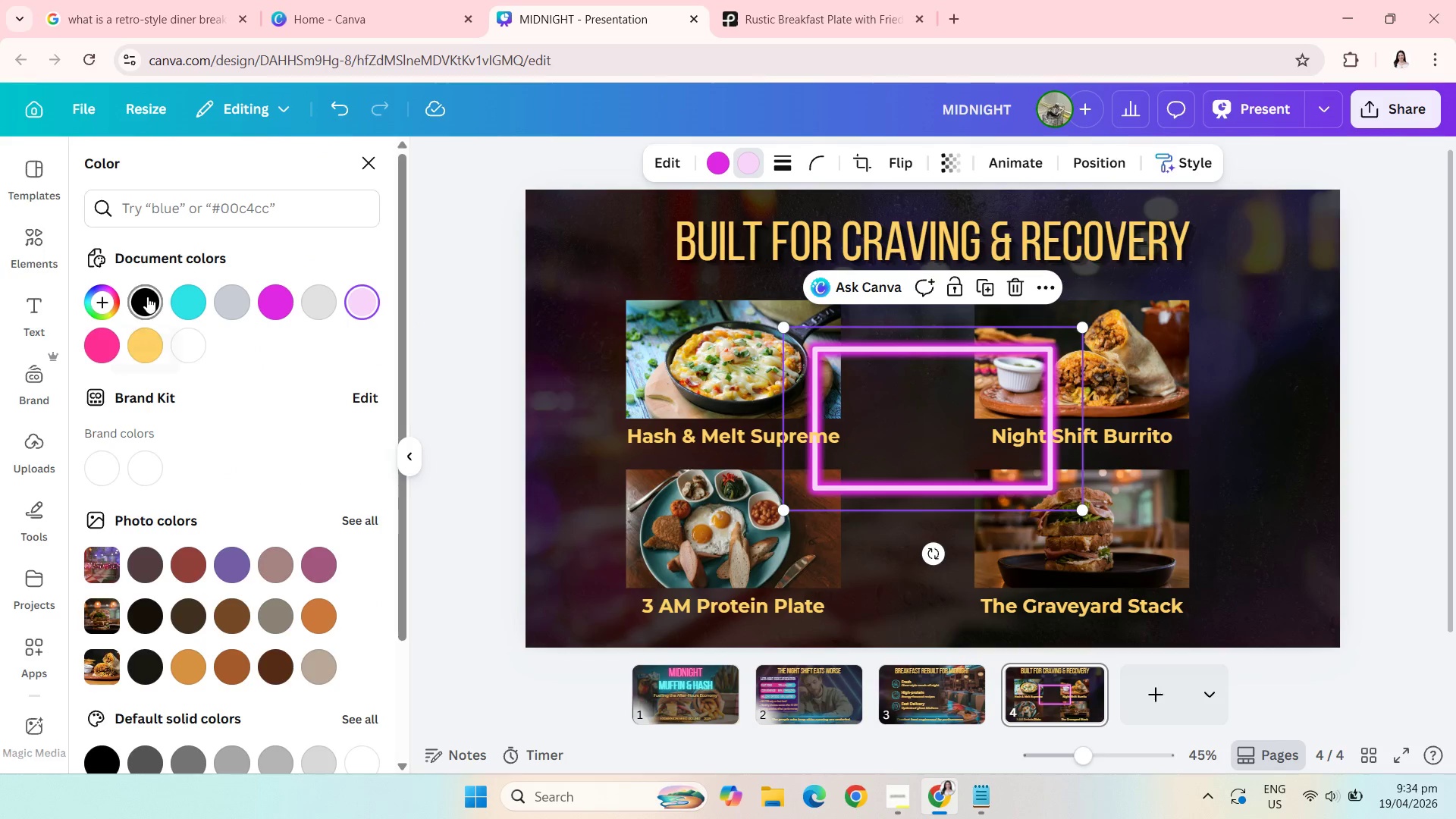 
left_click([176, 313])
 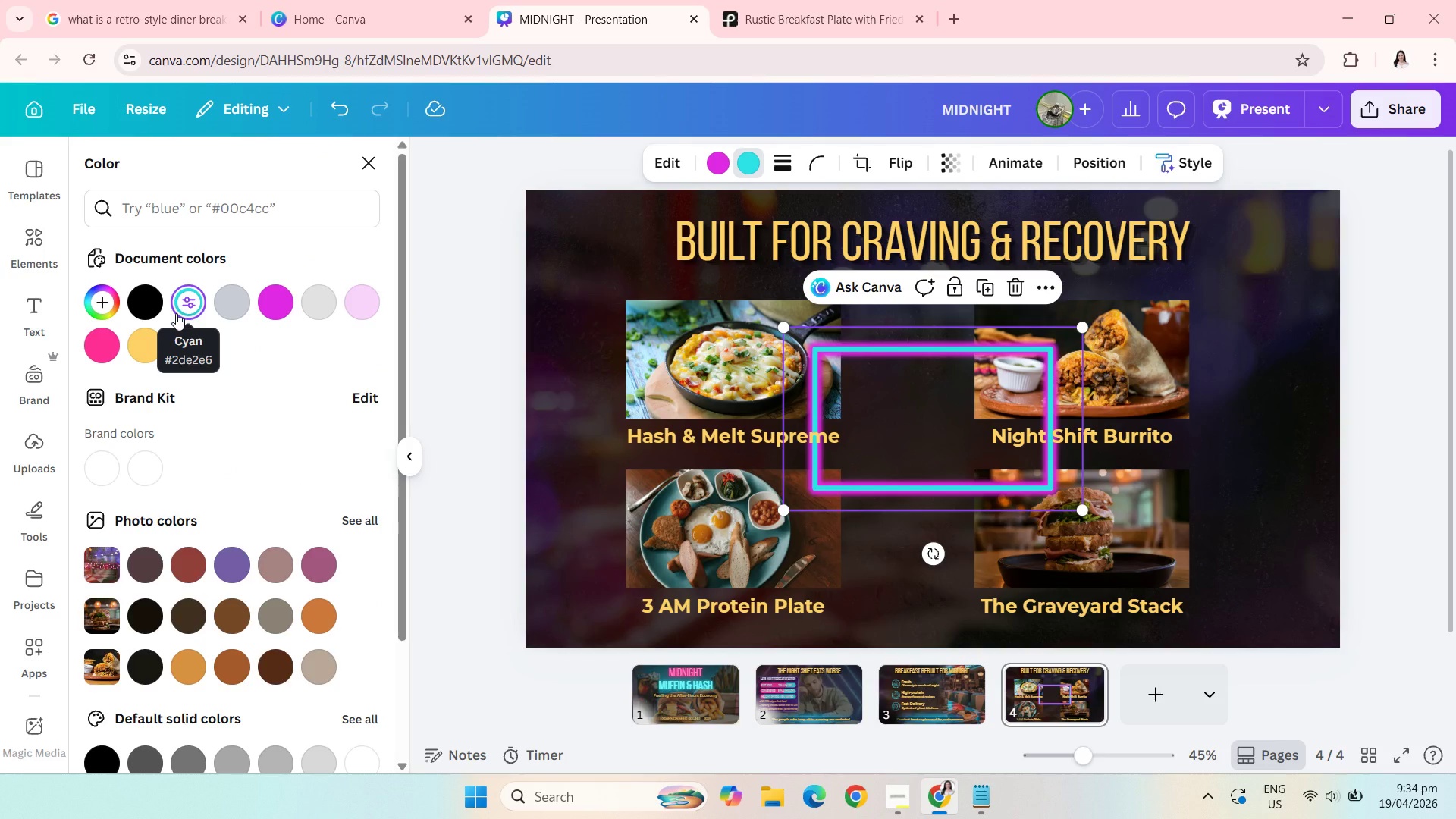 
wait(6.1)
 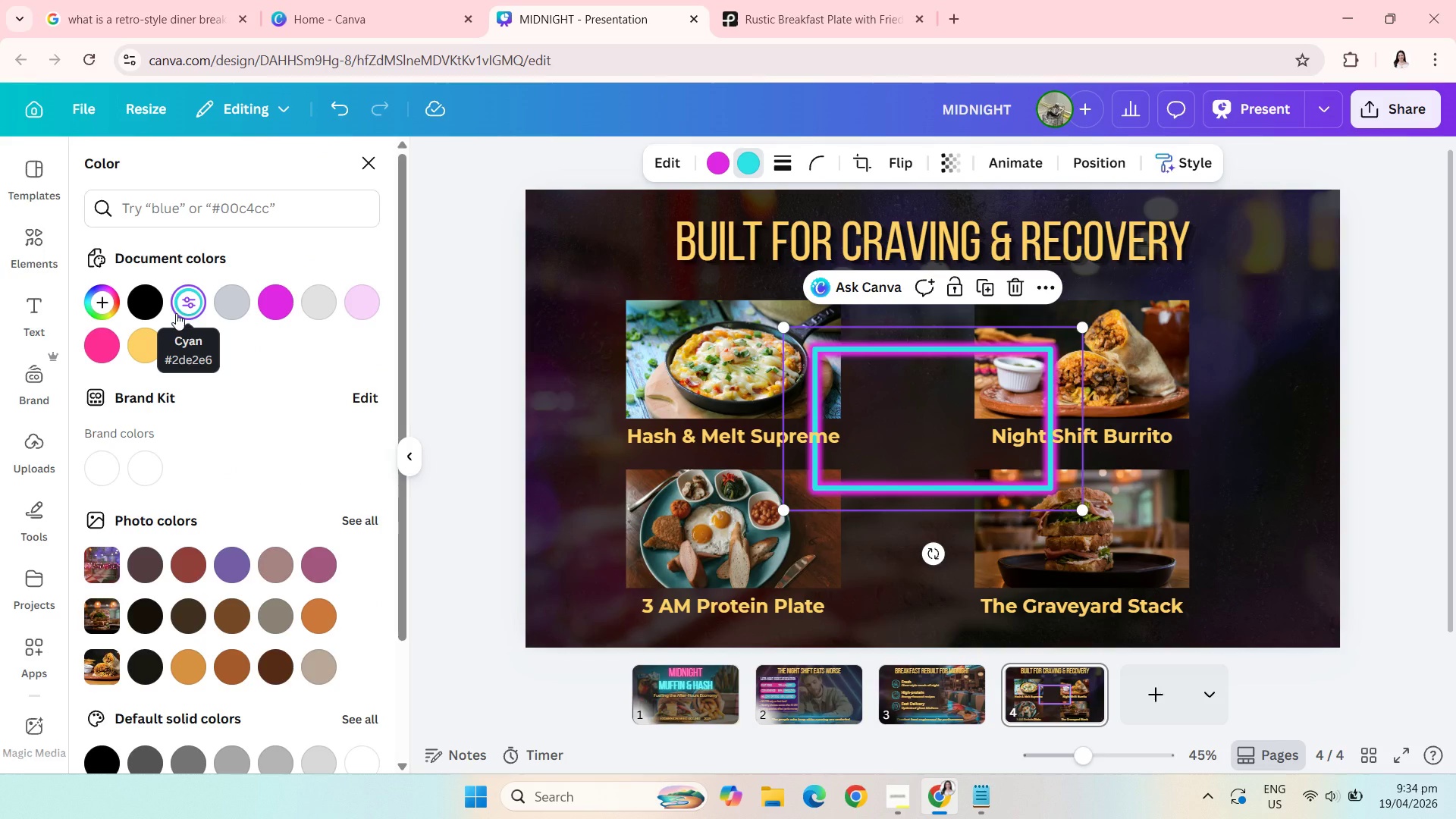 
mouse_move([742, 158])
 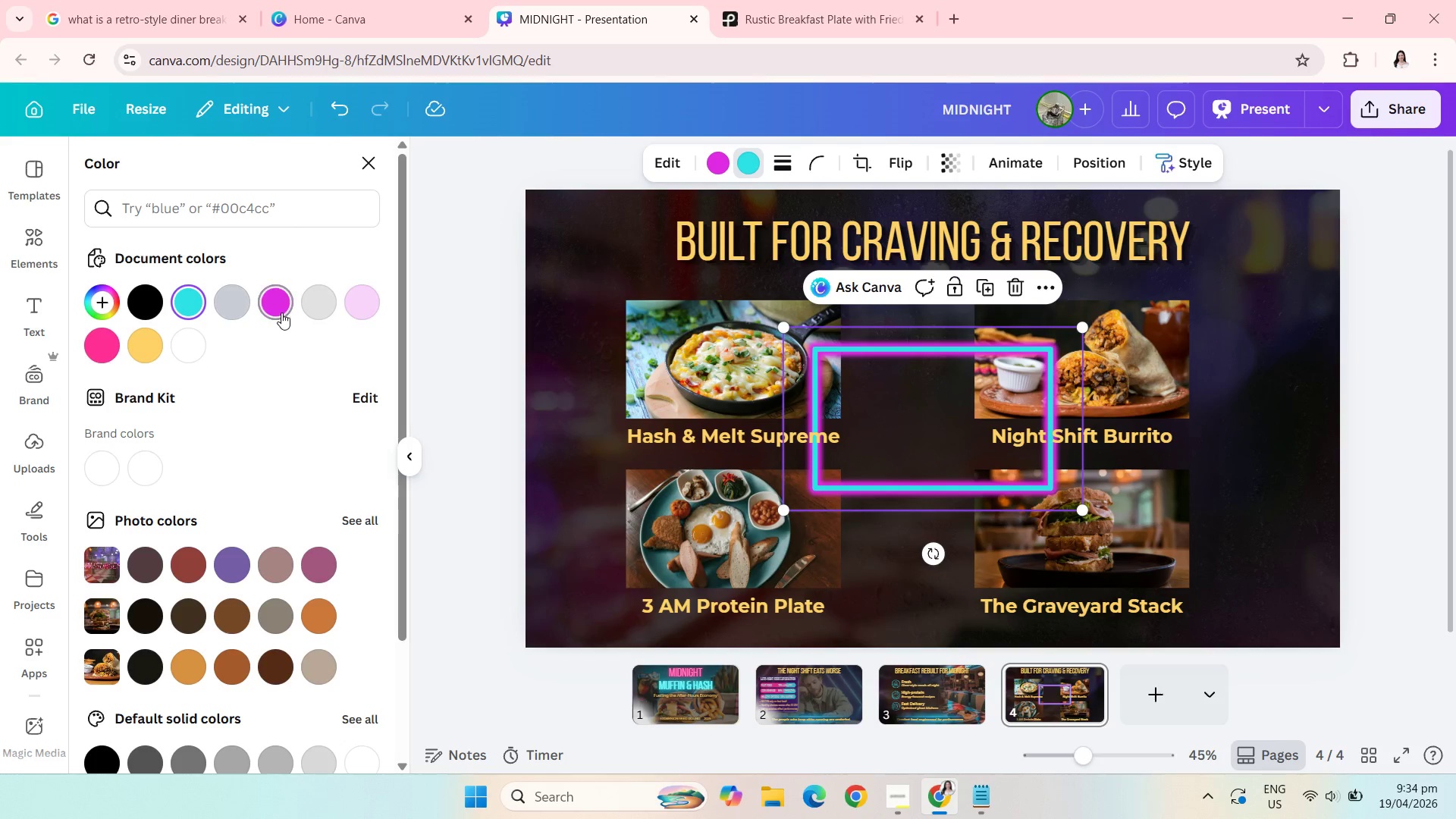 
left_click([290, 312])
 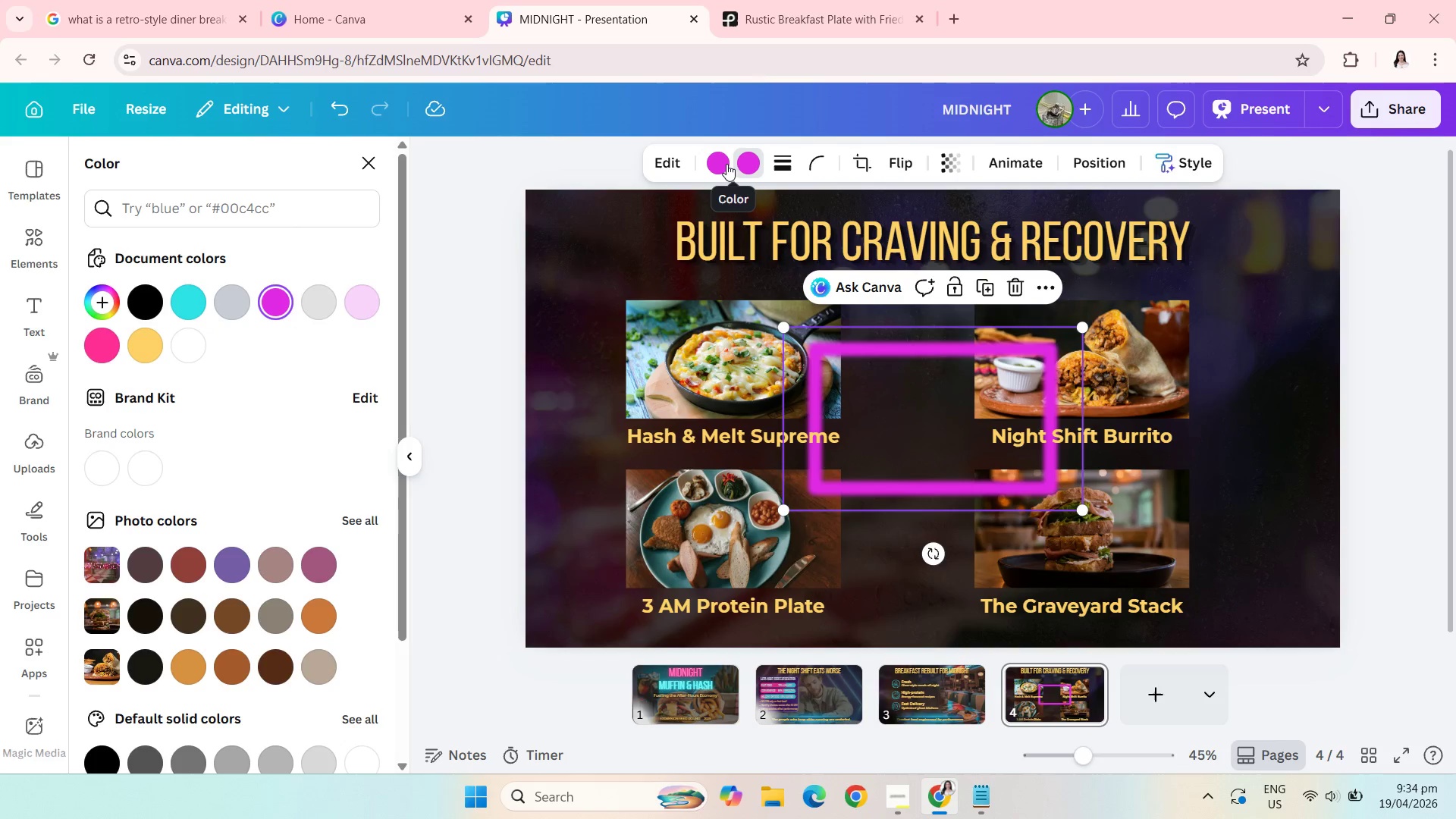 
left_click([717, 164])
 